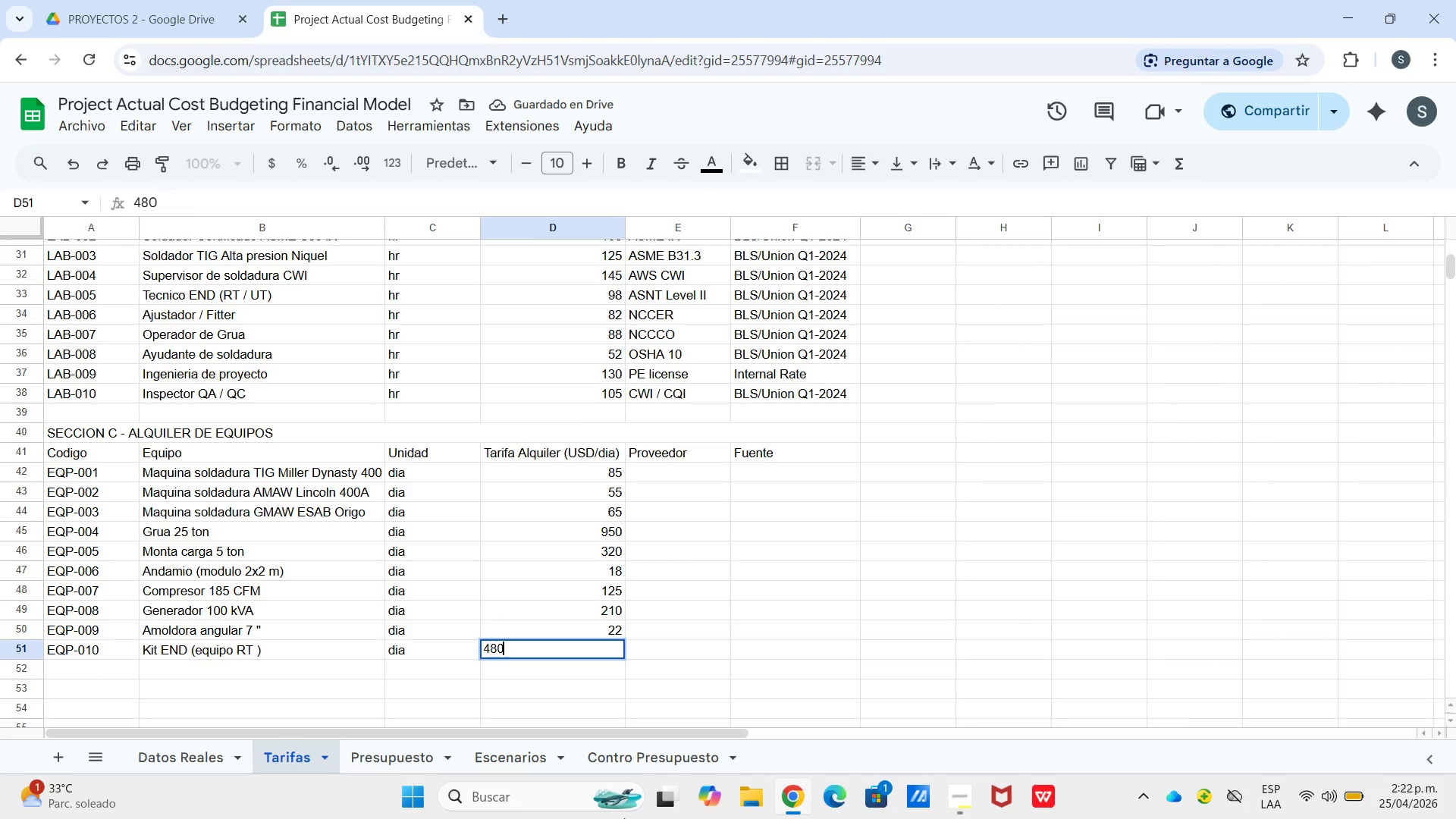 
key(Enter)
 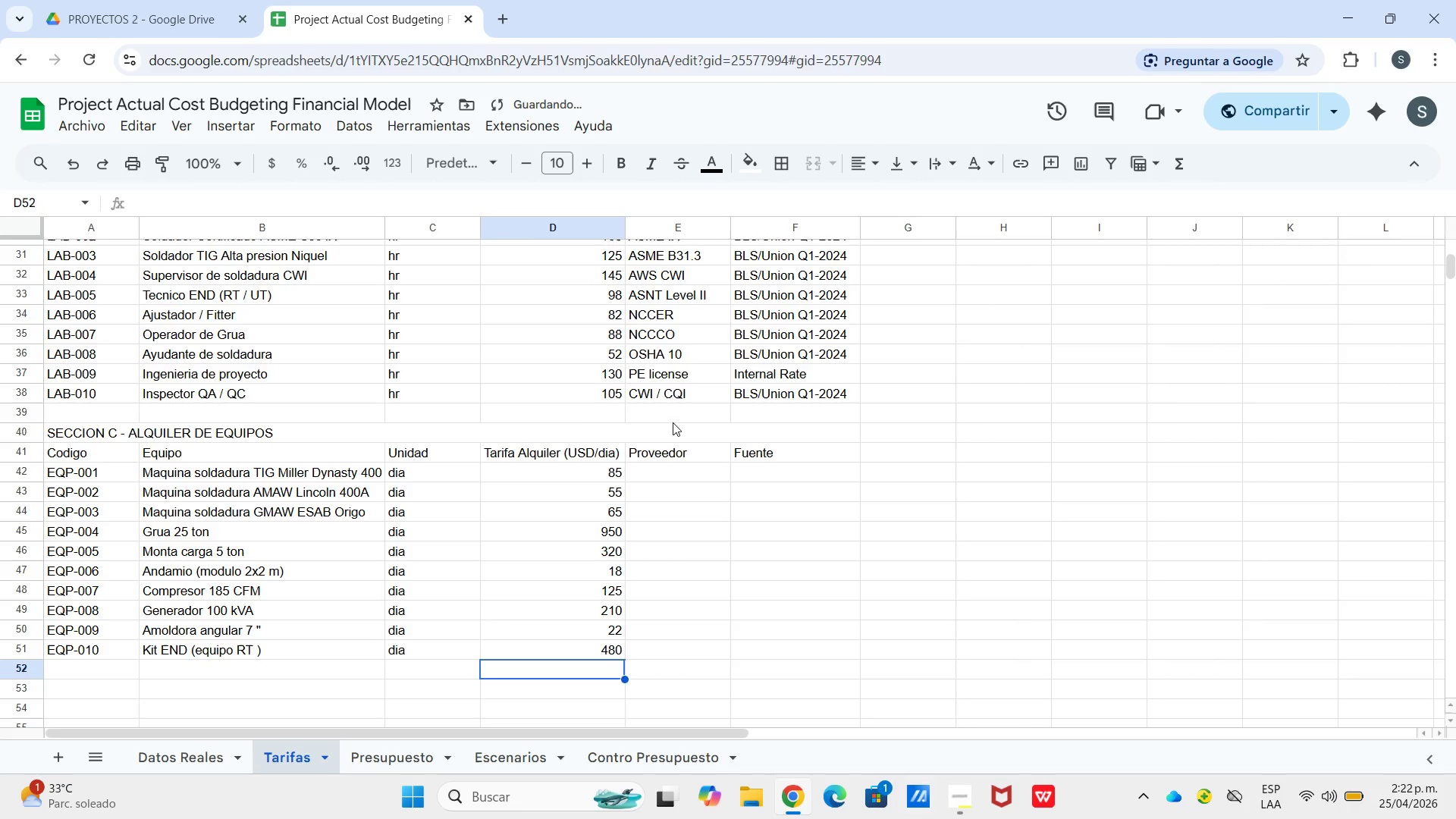 
double_click([664, 478])
 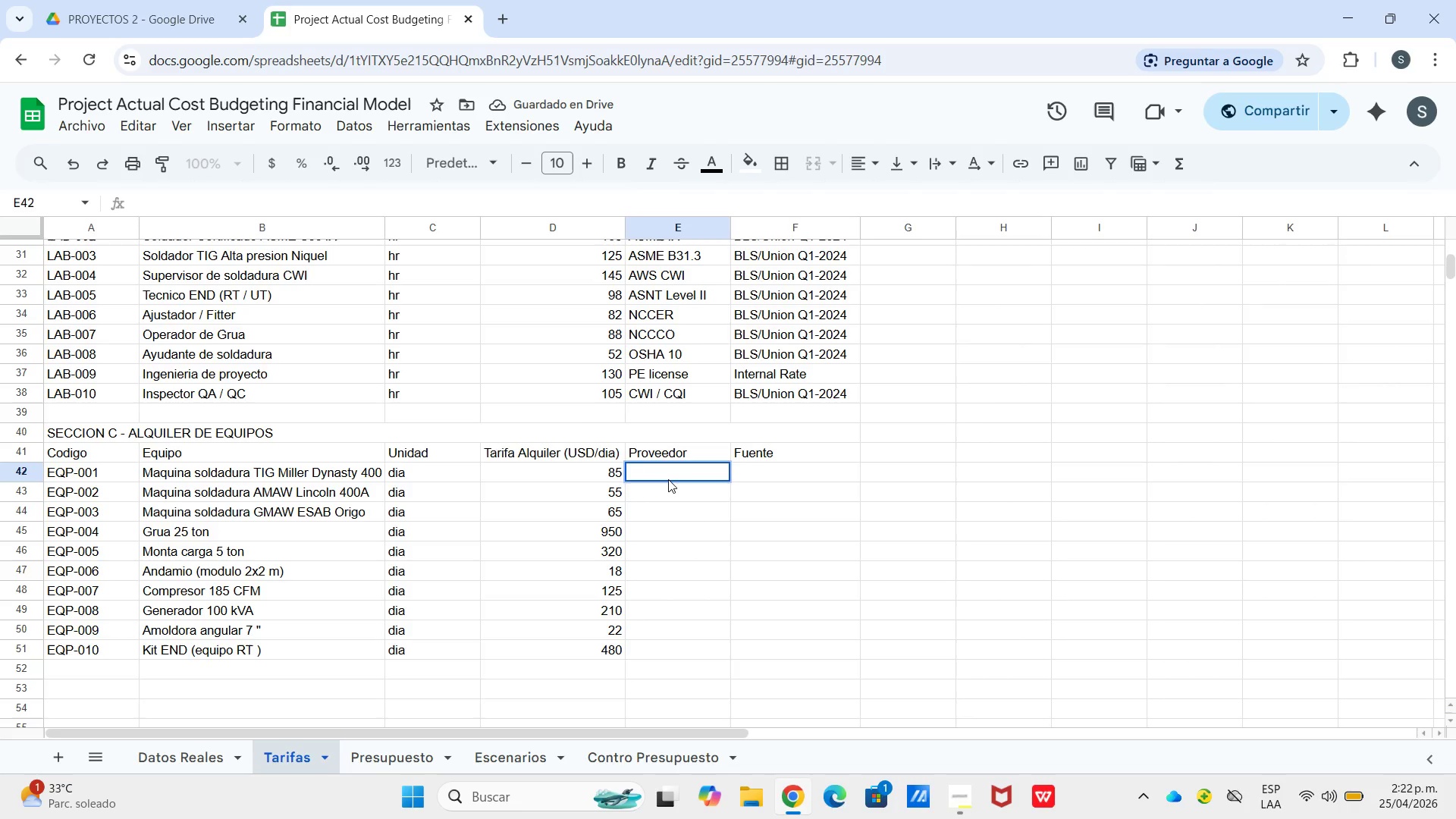 
type(United Renals)
 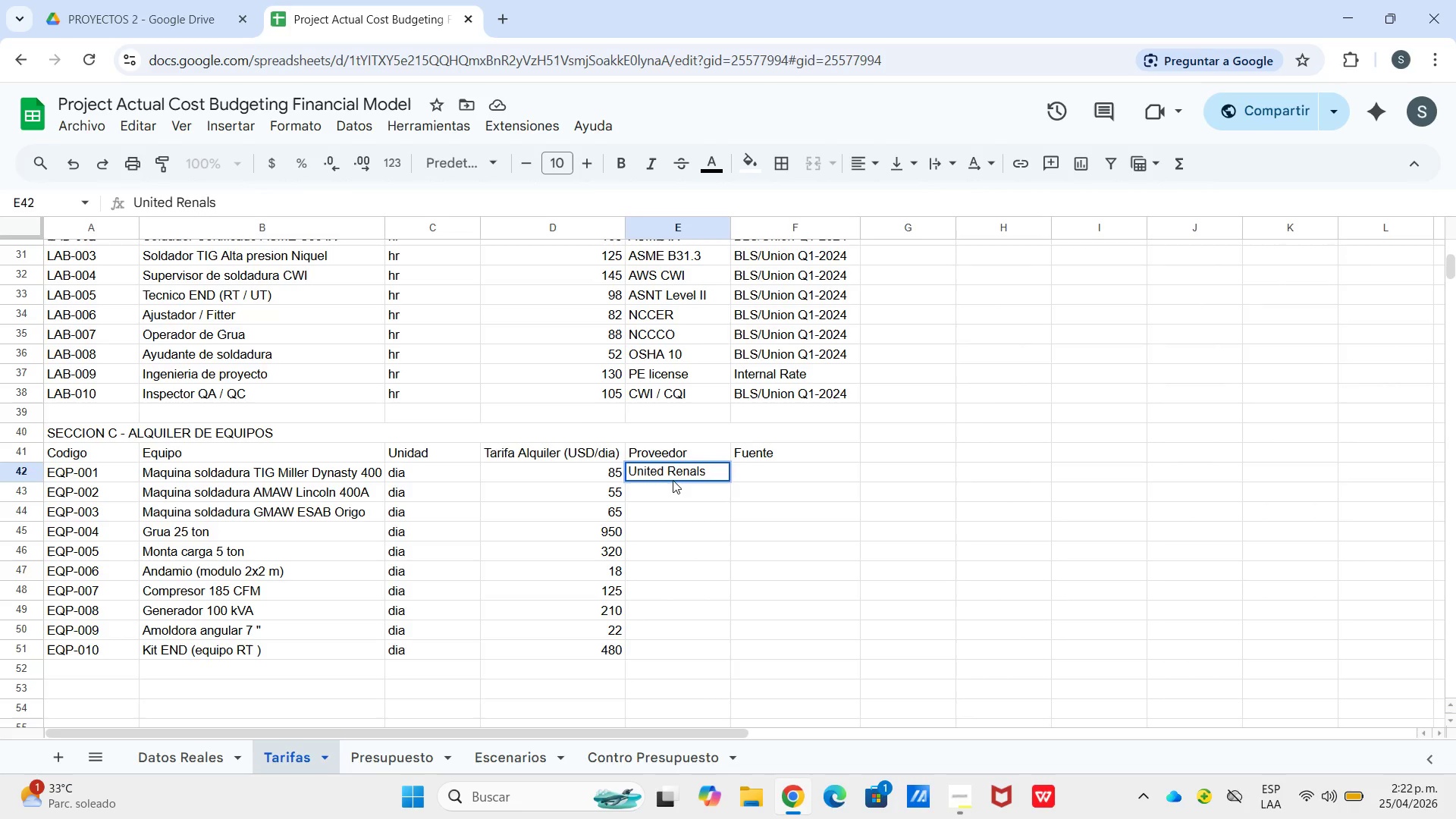 
key(Enter)
 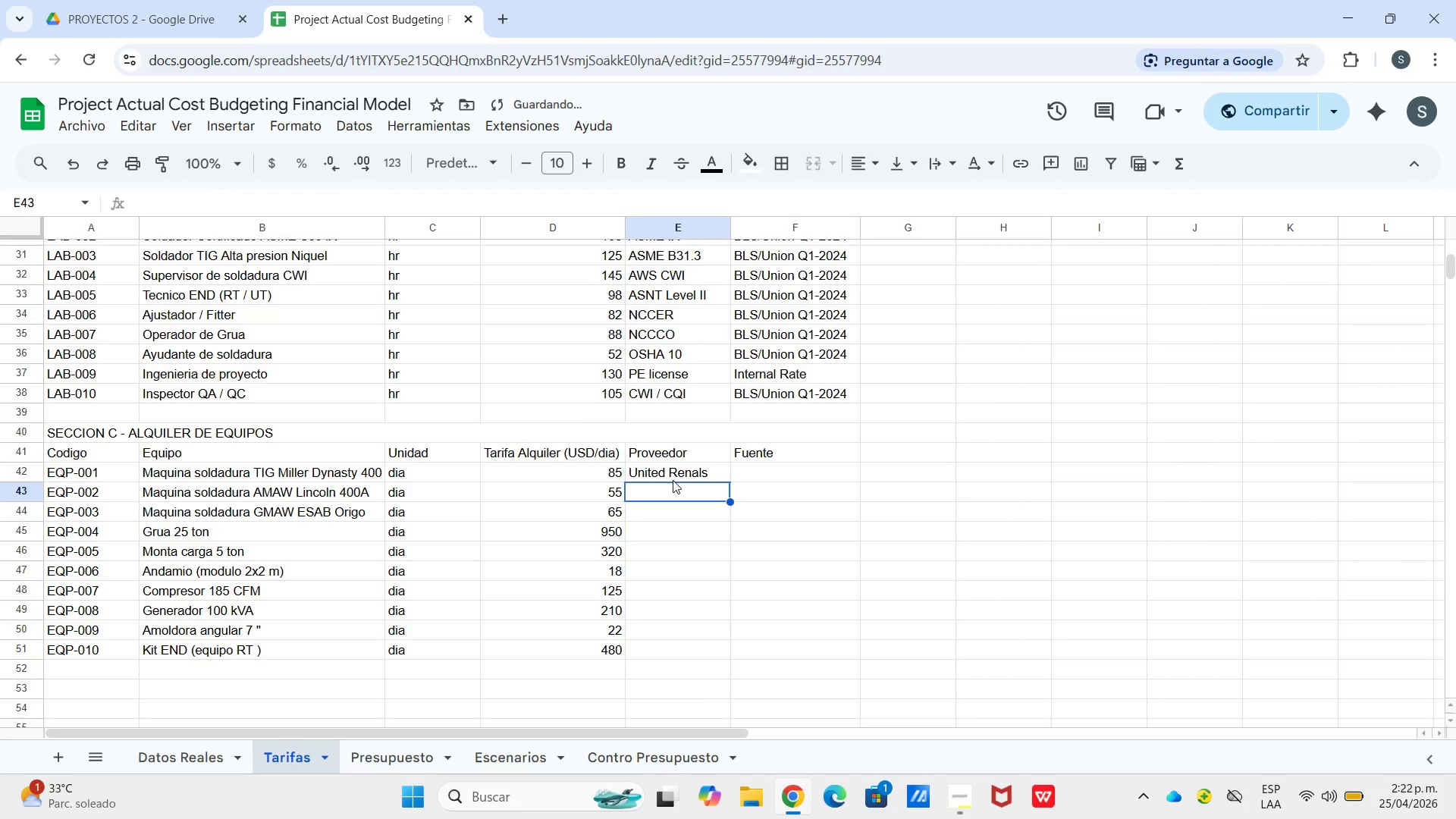 
key(Enter)
 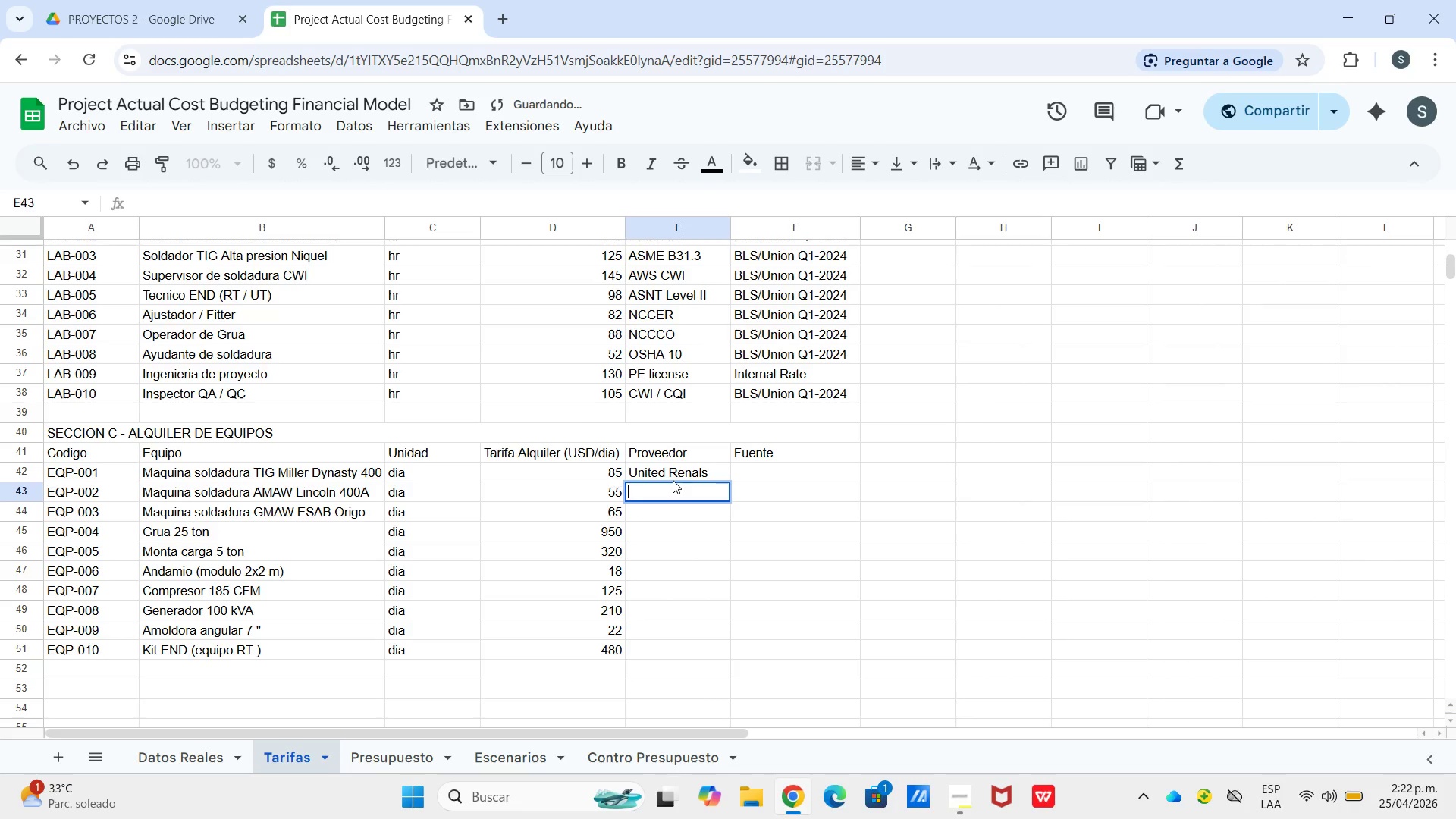 
key(Shift+U)
 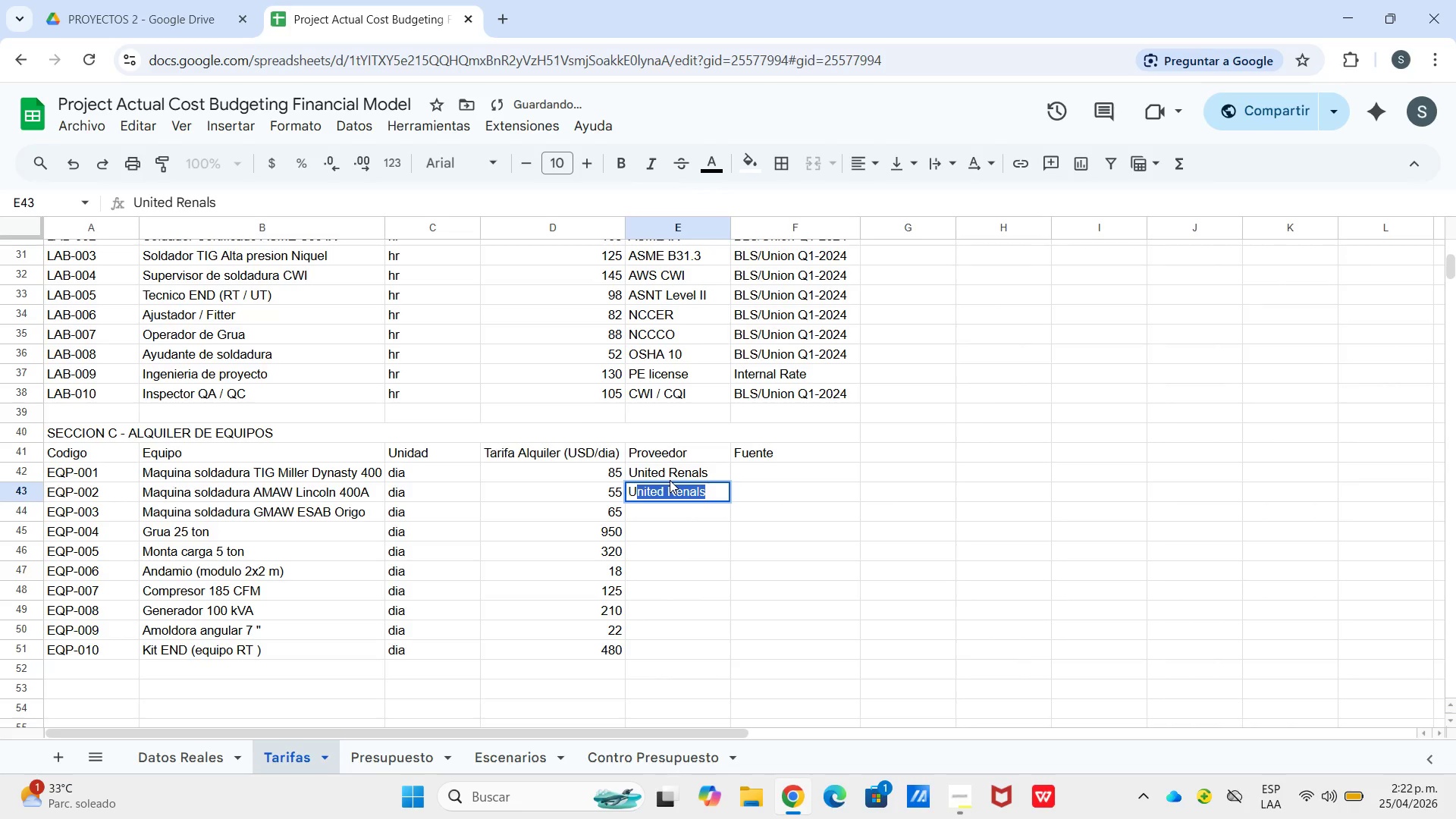 
key(Enter)
 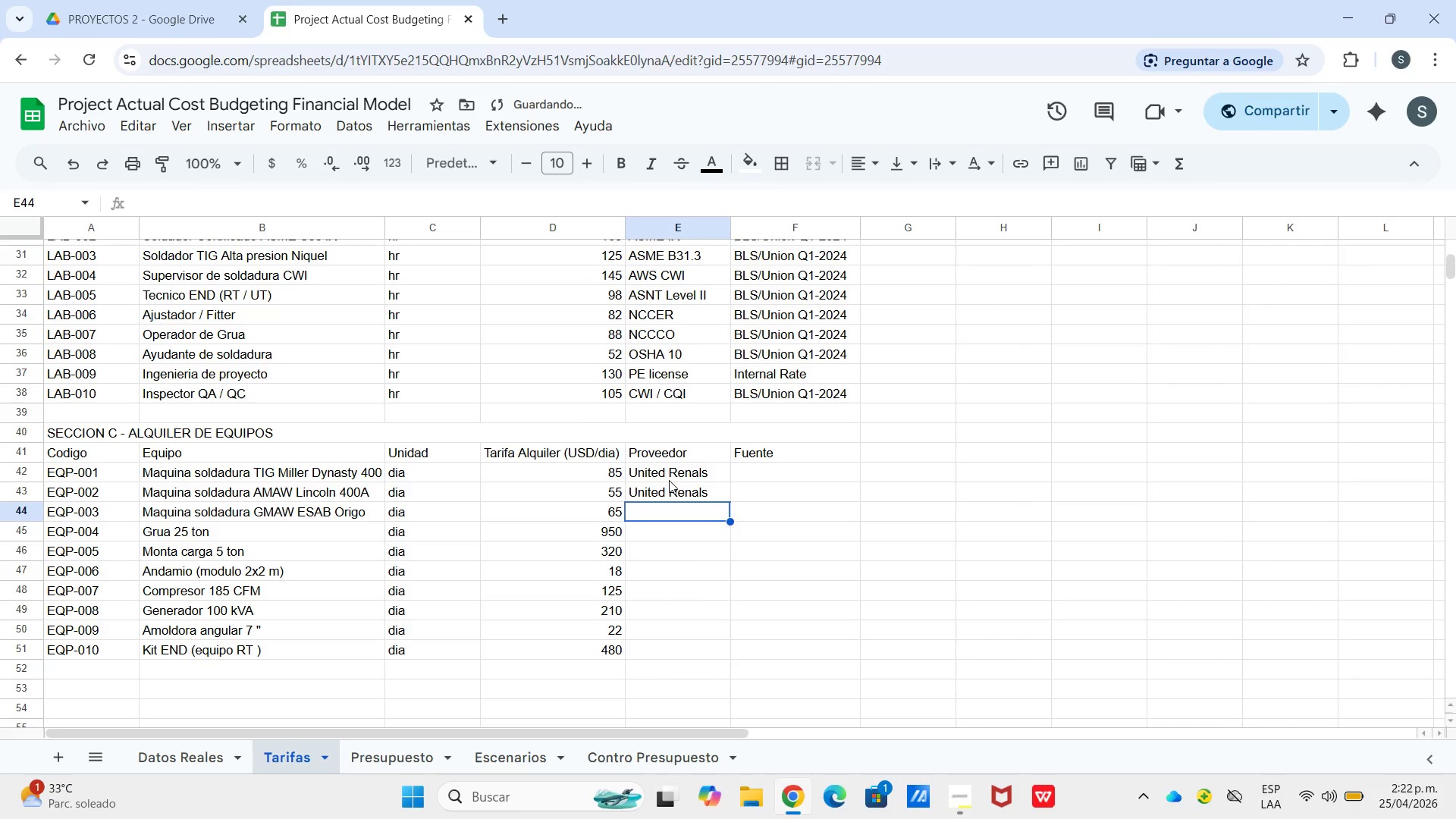 
key(Enter)
 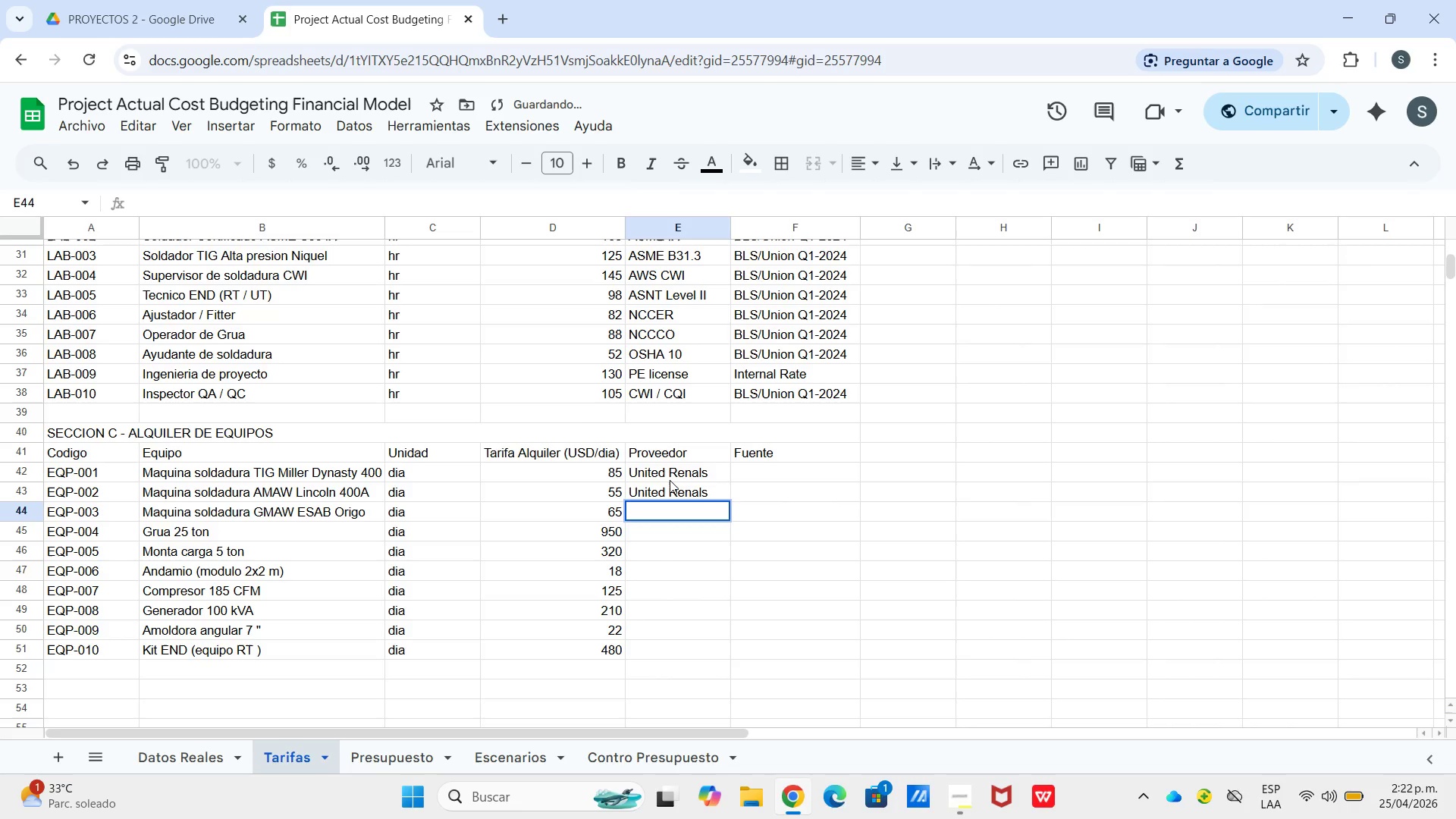 
key(Shift+U)
 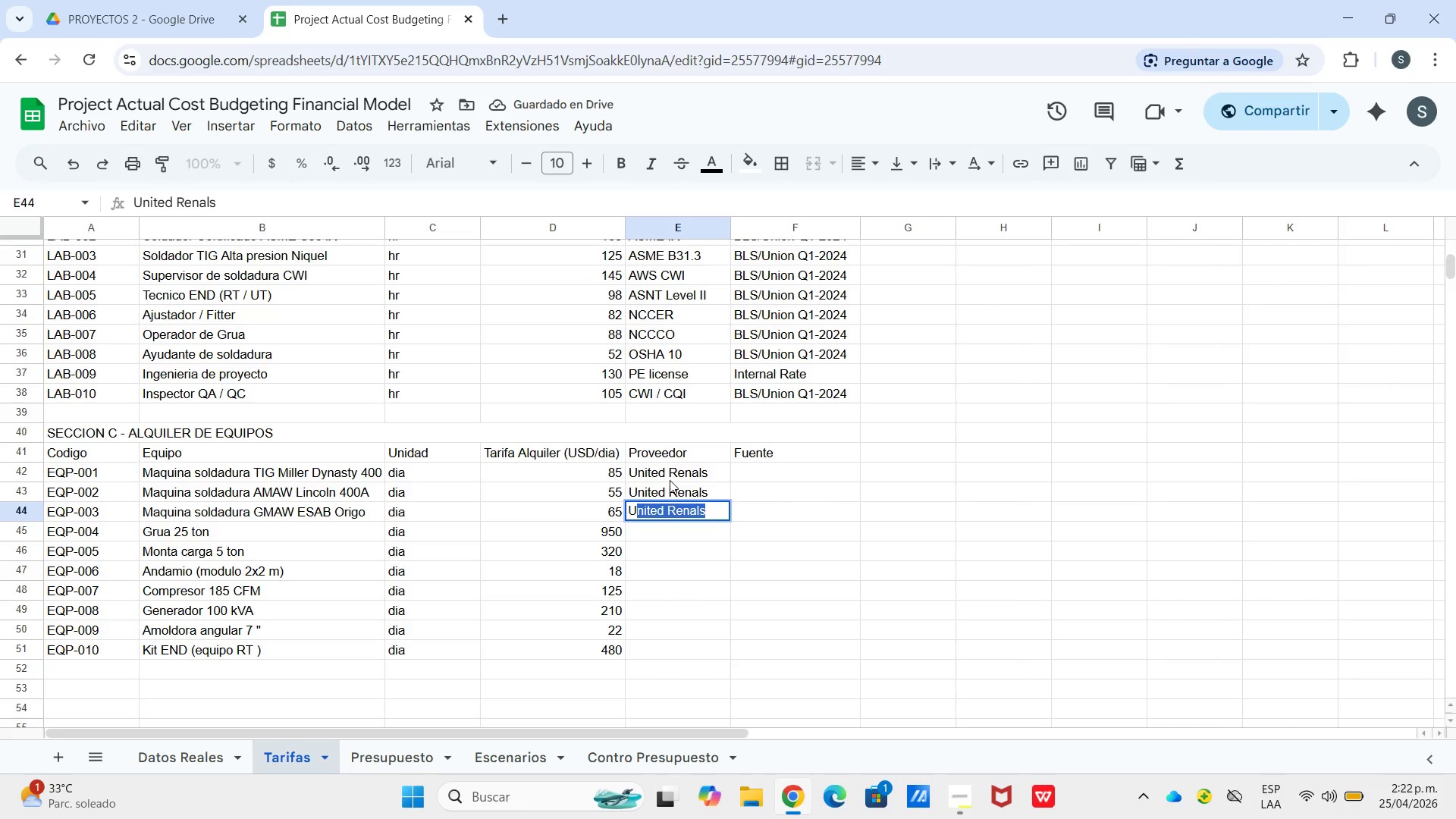 
key(Enter)
 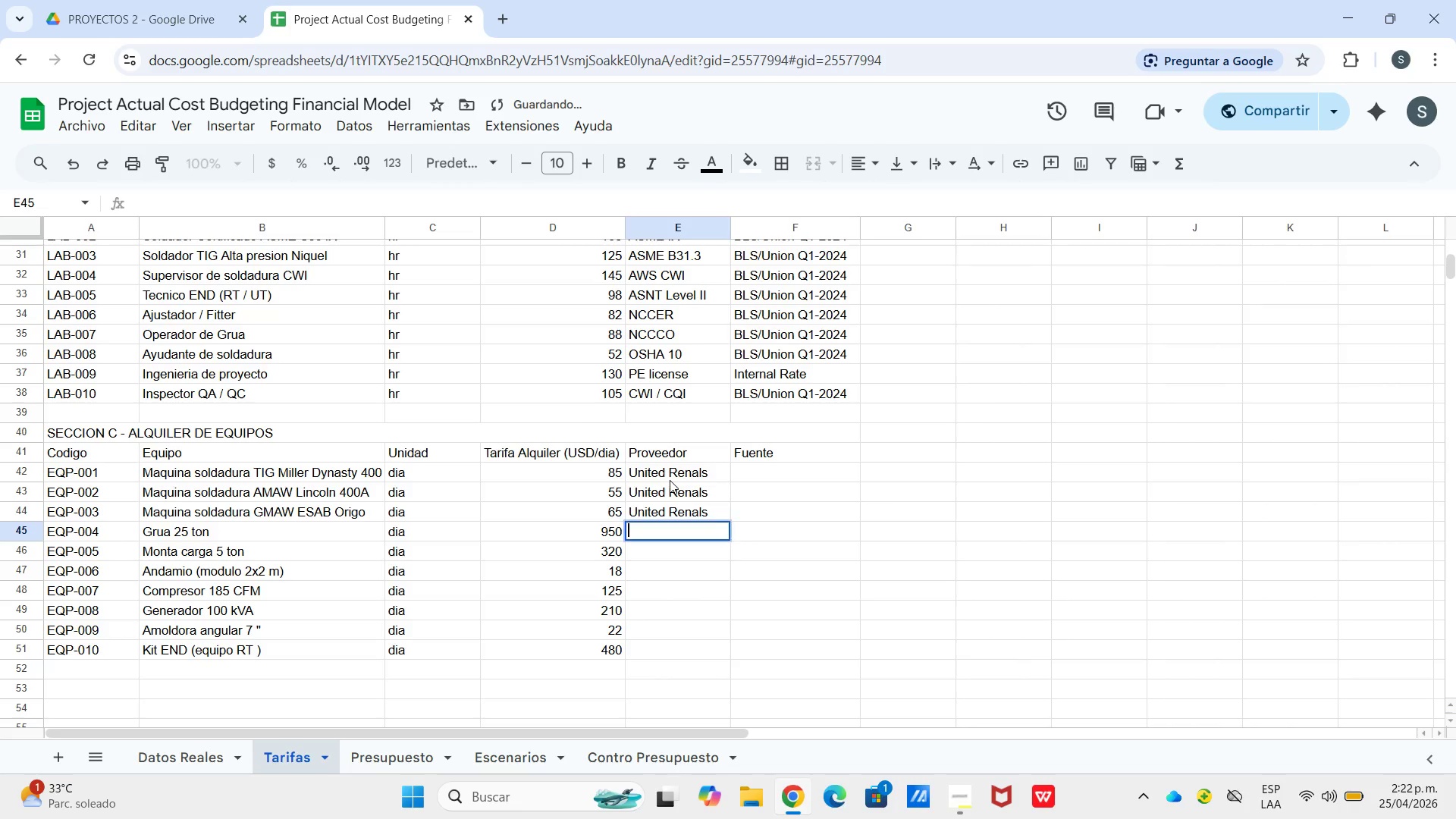 
key(Enter)
 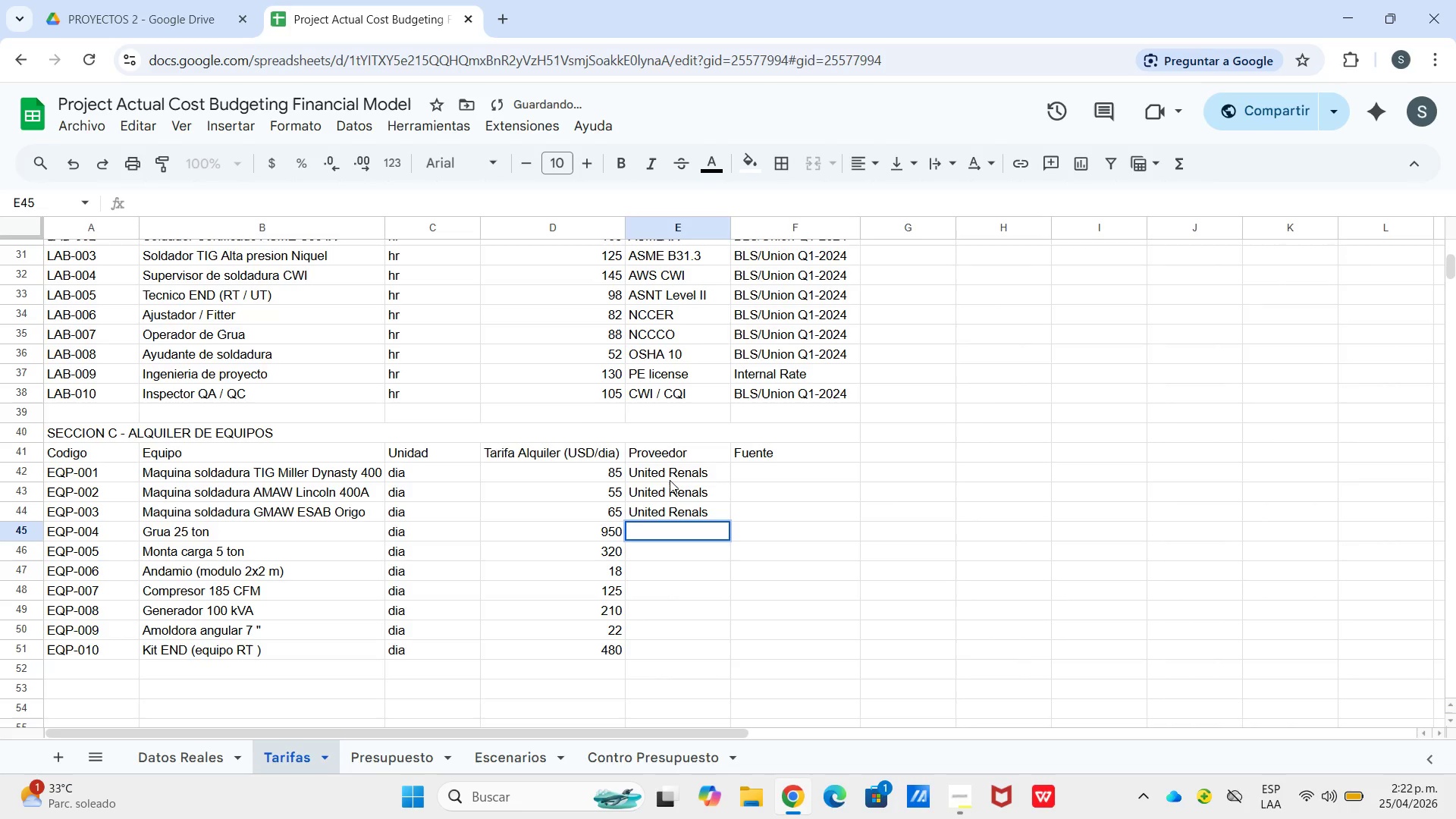 
type(Maxim crane)
 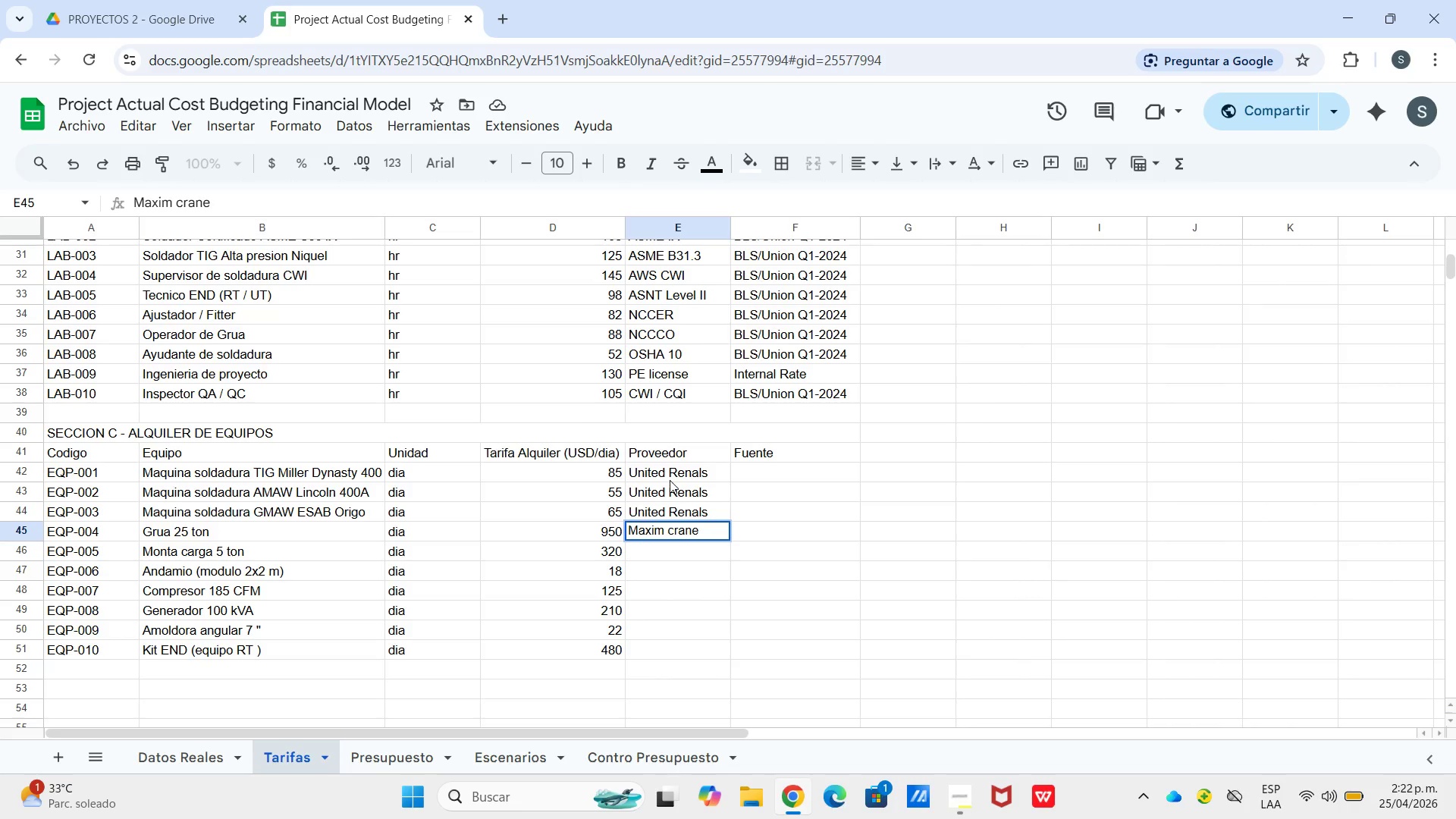 
key(ArrowLeft)
 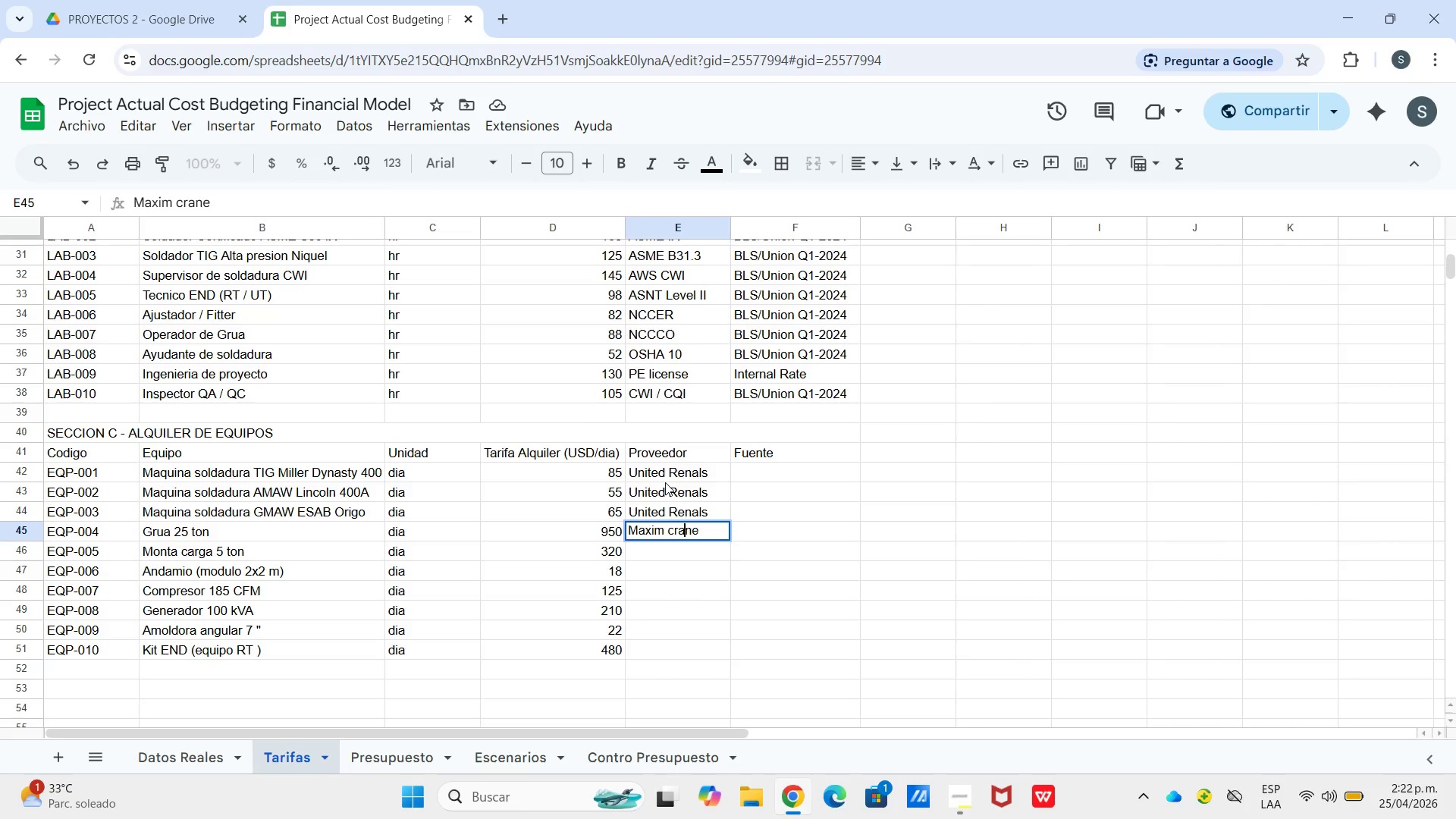 
key(ArrowLeft)
 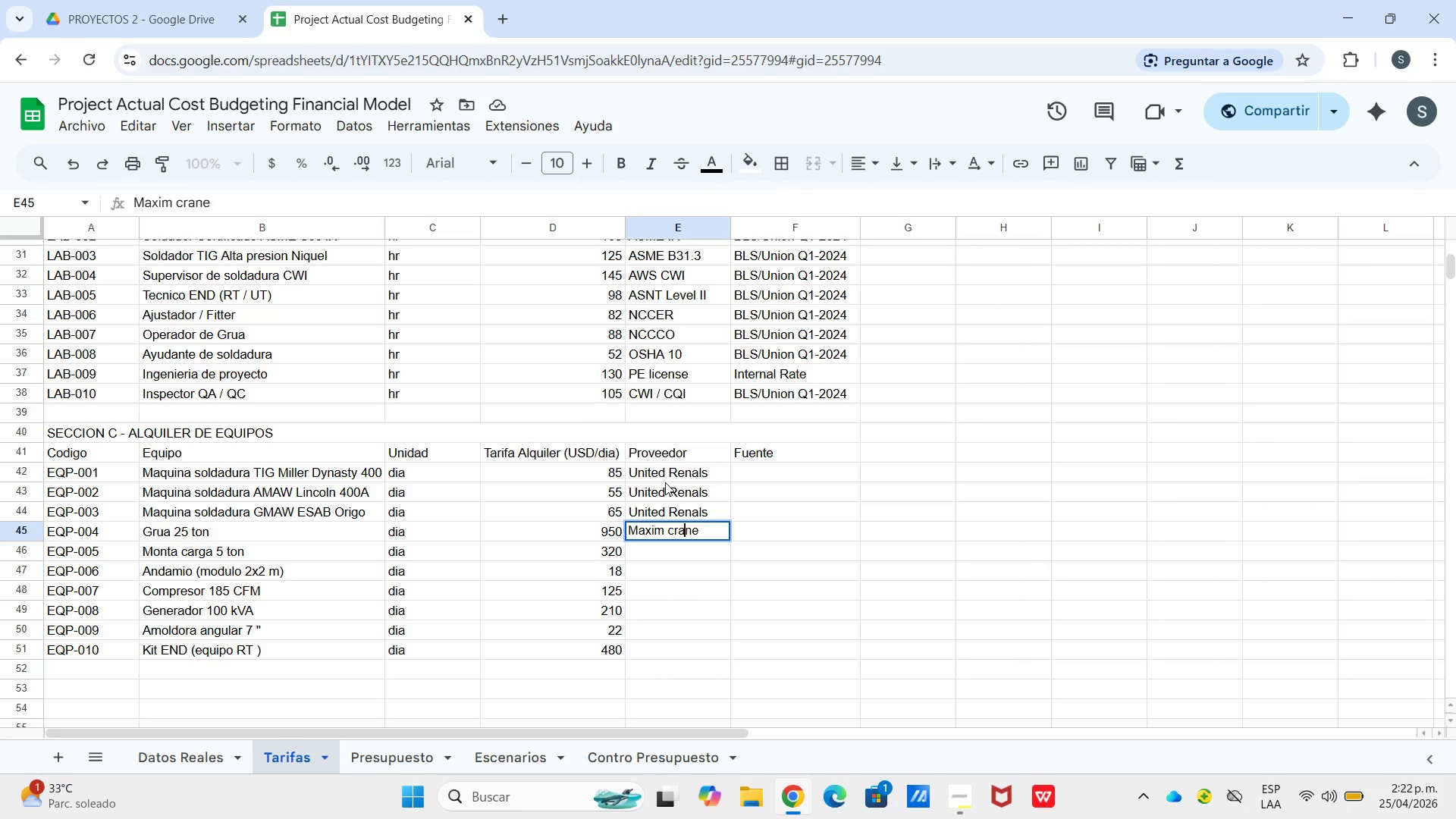 
key(ArrowLeft)
 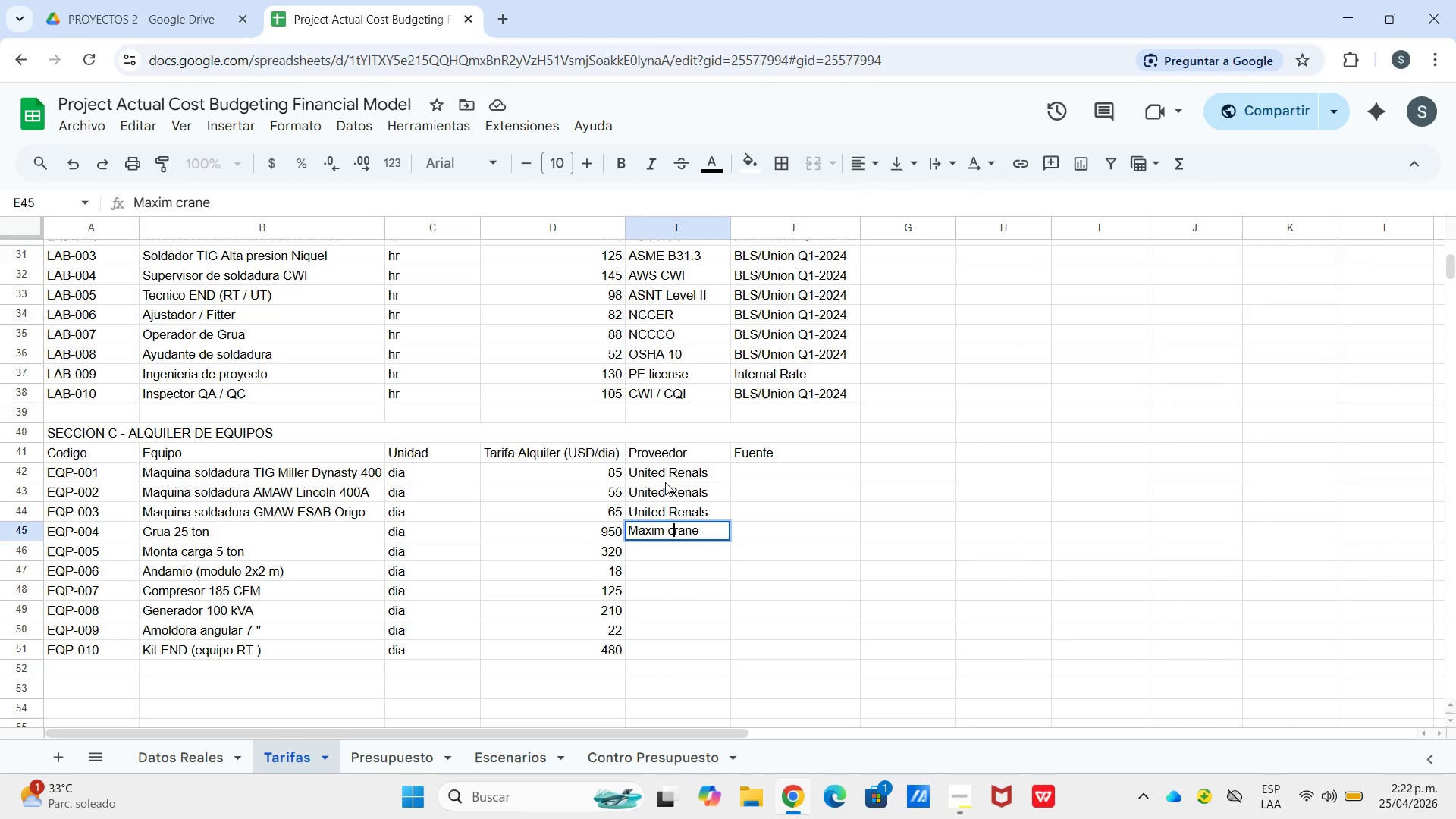 
key(ArrowLeft)
 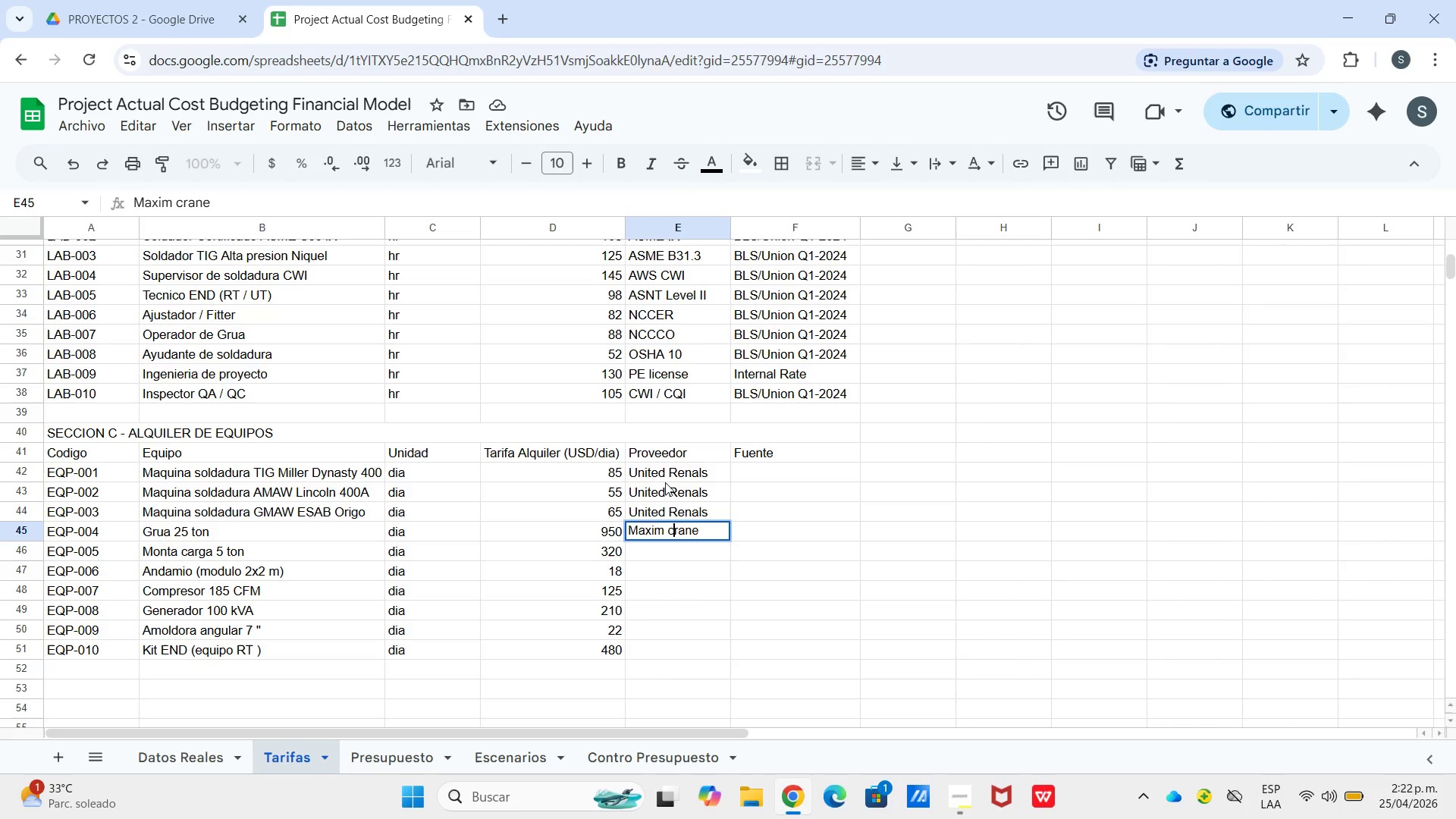 
key(Backspace)
 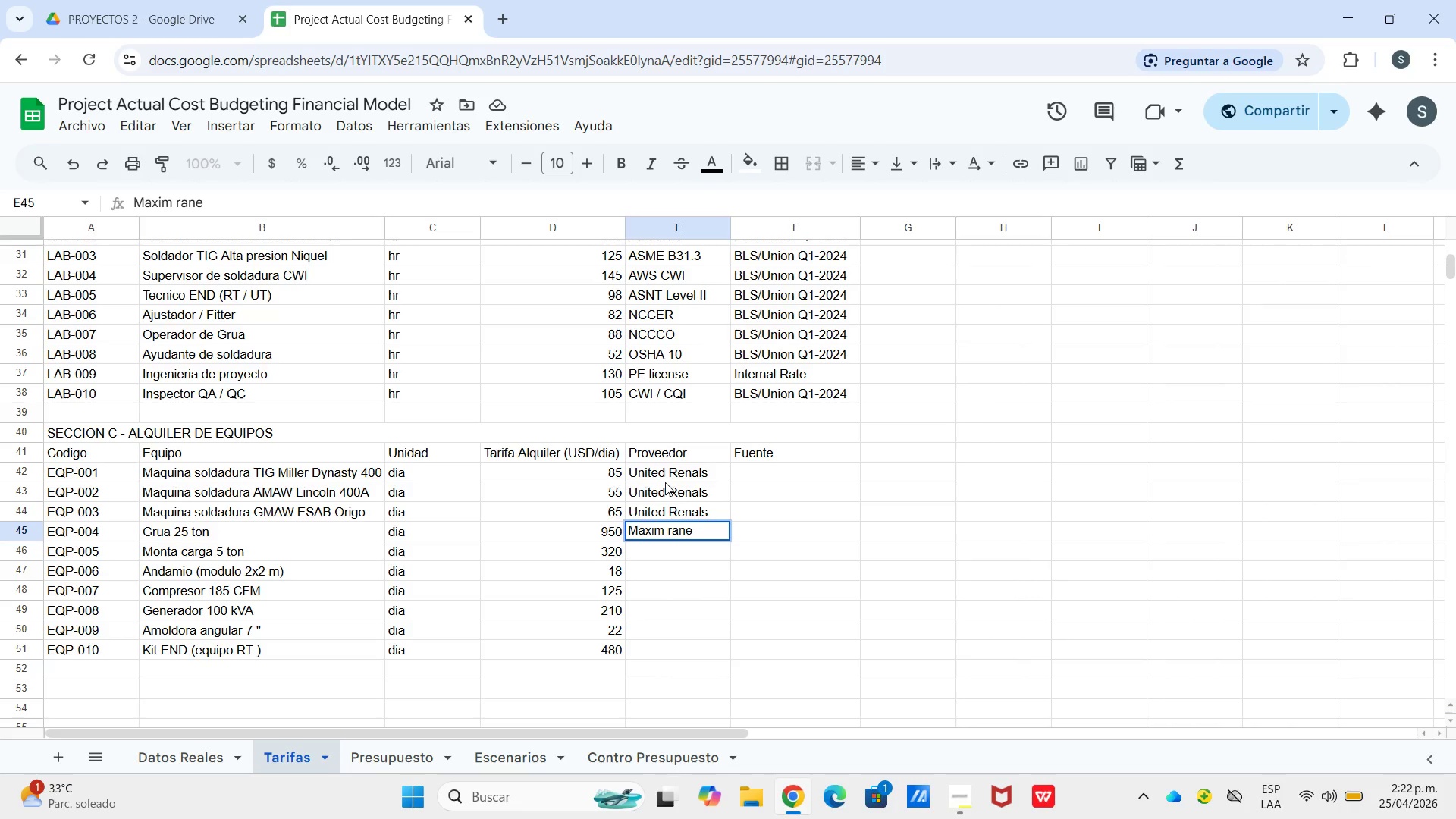 
key(Shift+C)
 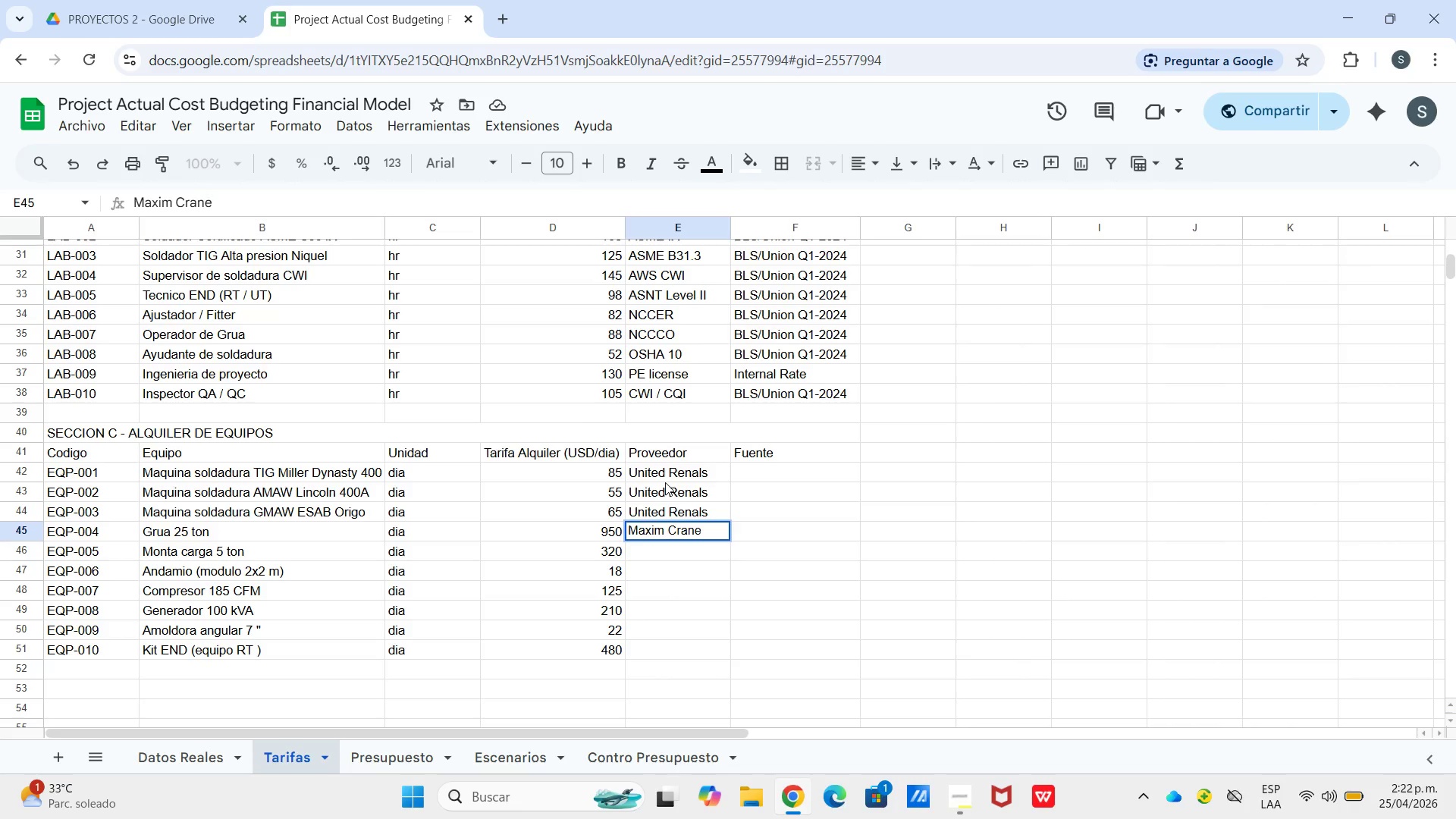 
key(Enter)
 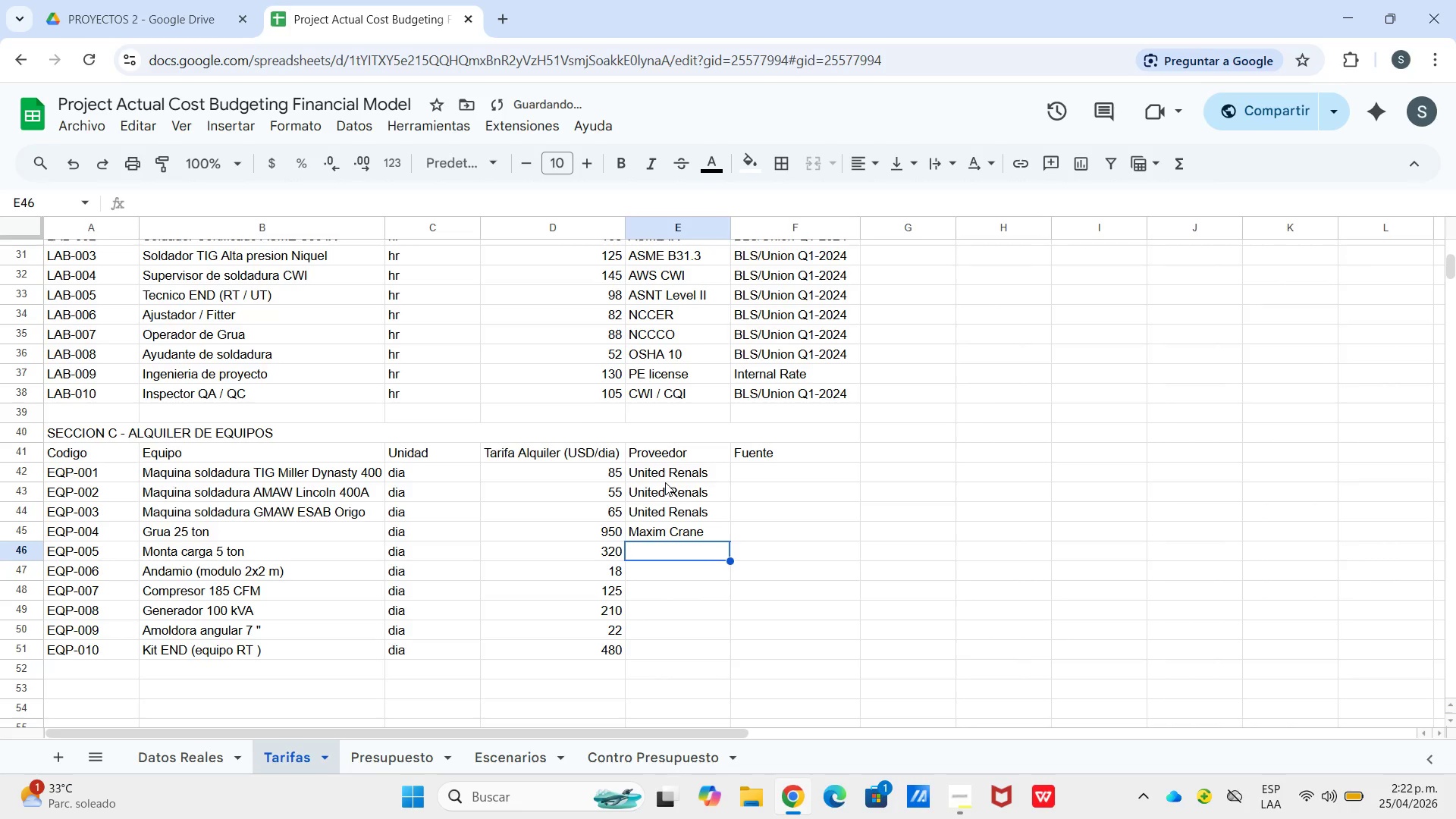 
key(Enter)
 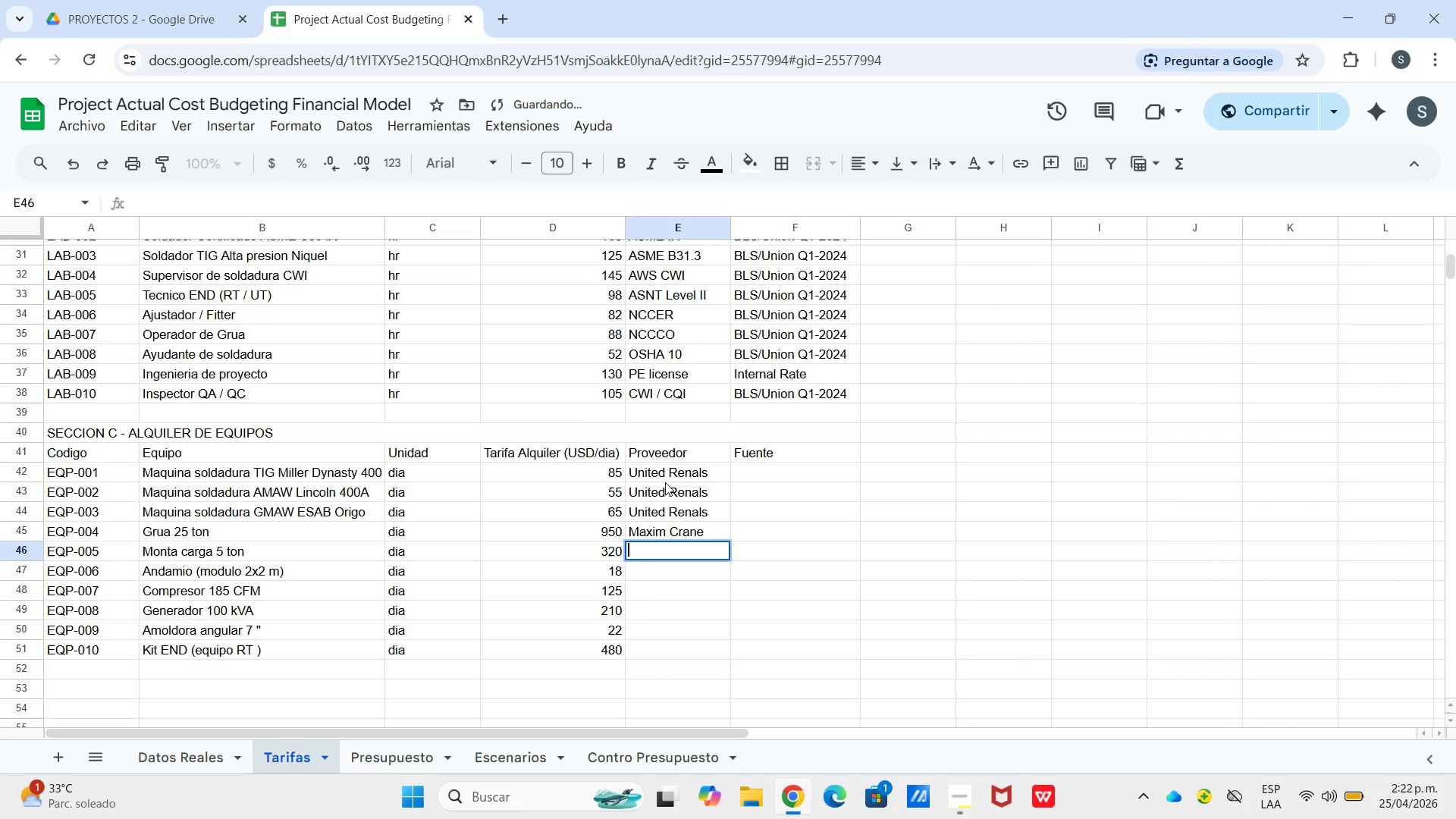 
type(M)
key(Backspace)
key(Backspace)
key(Backspace)
type(HERC Rentas)
key(Backspace)
type(ls)
 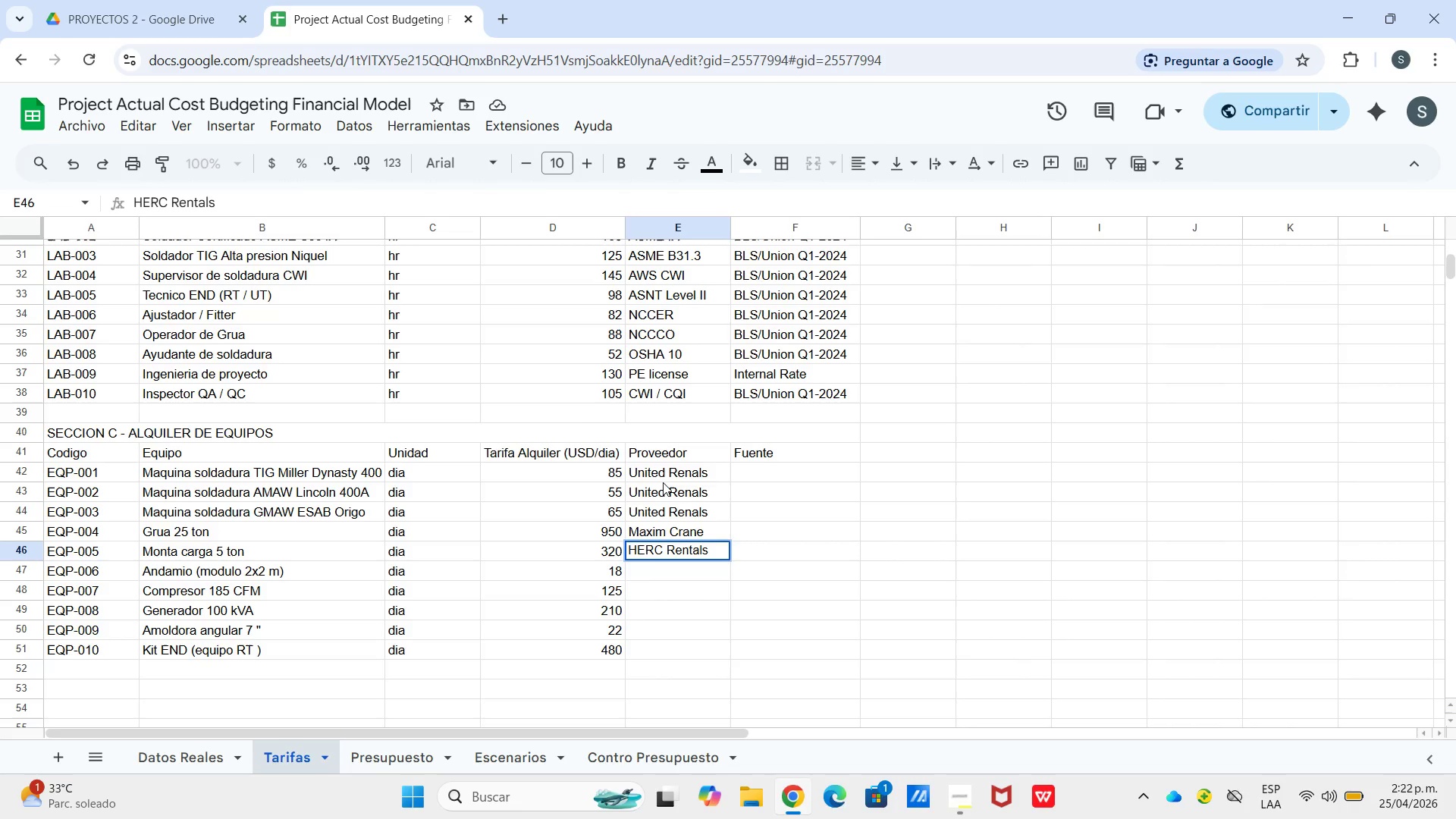 
key(Enter)
 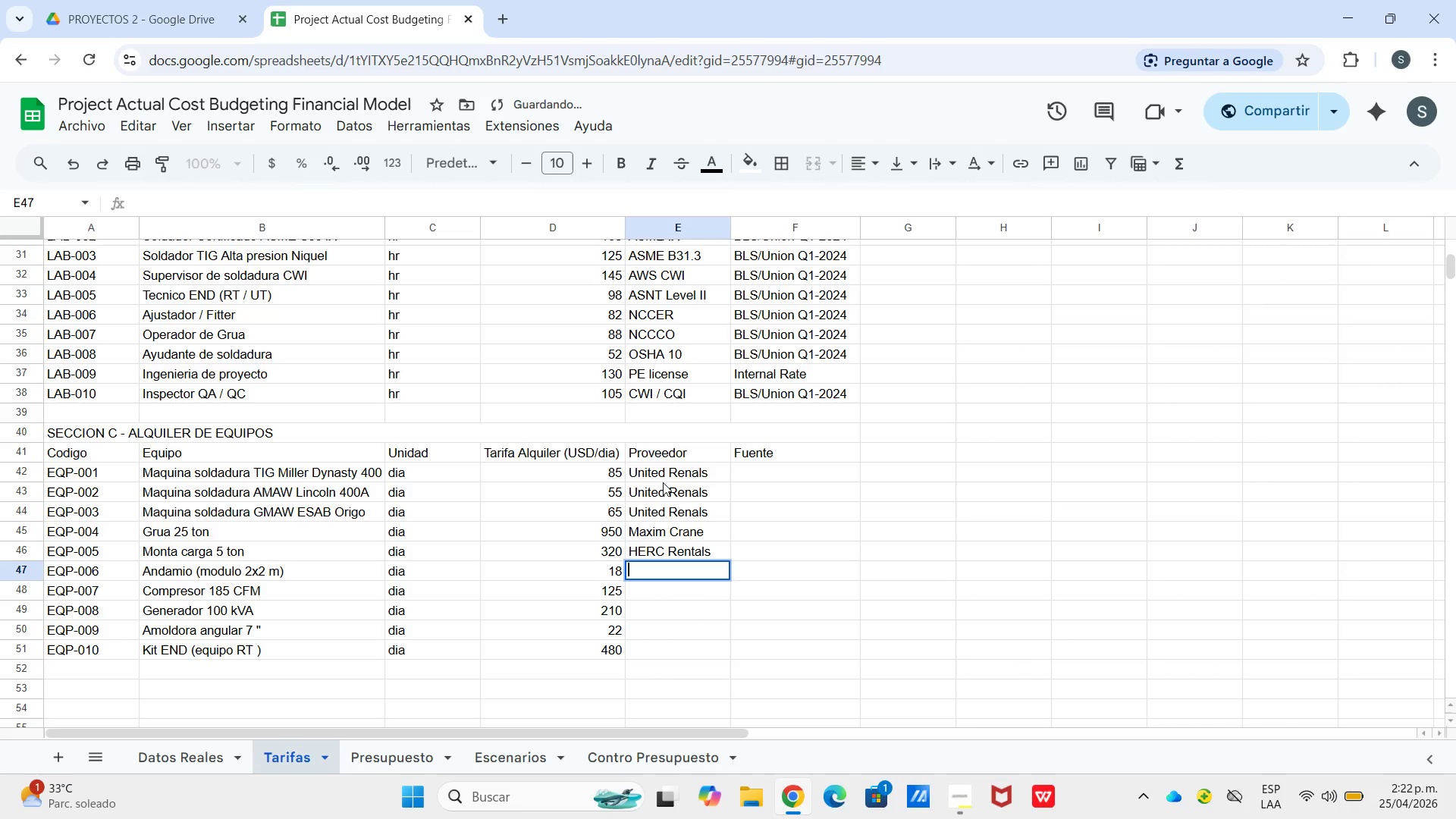 
key(Enter)
 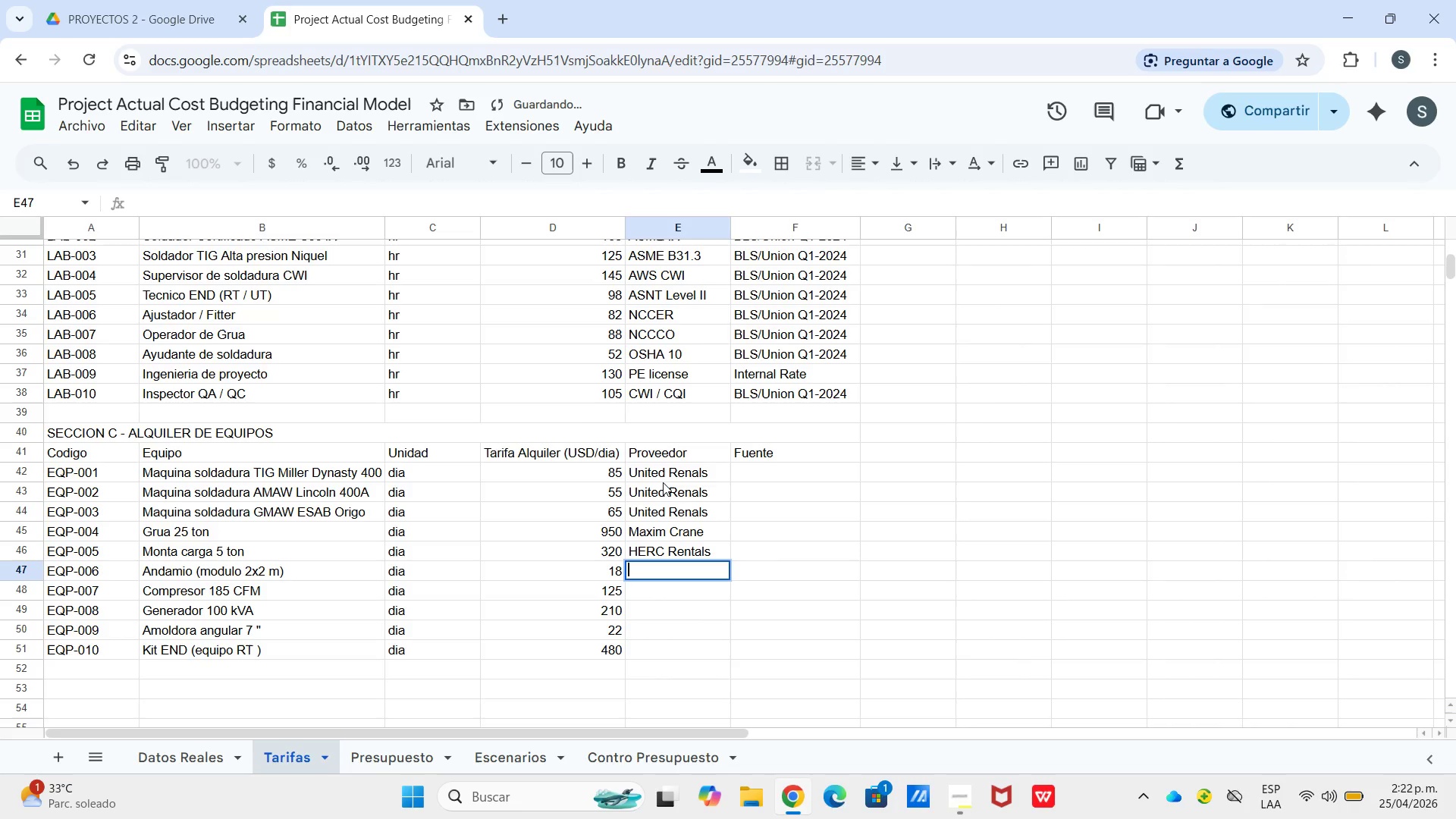 
type(Brand Scaffold)
 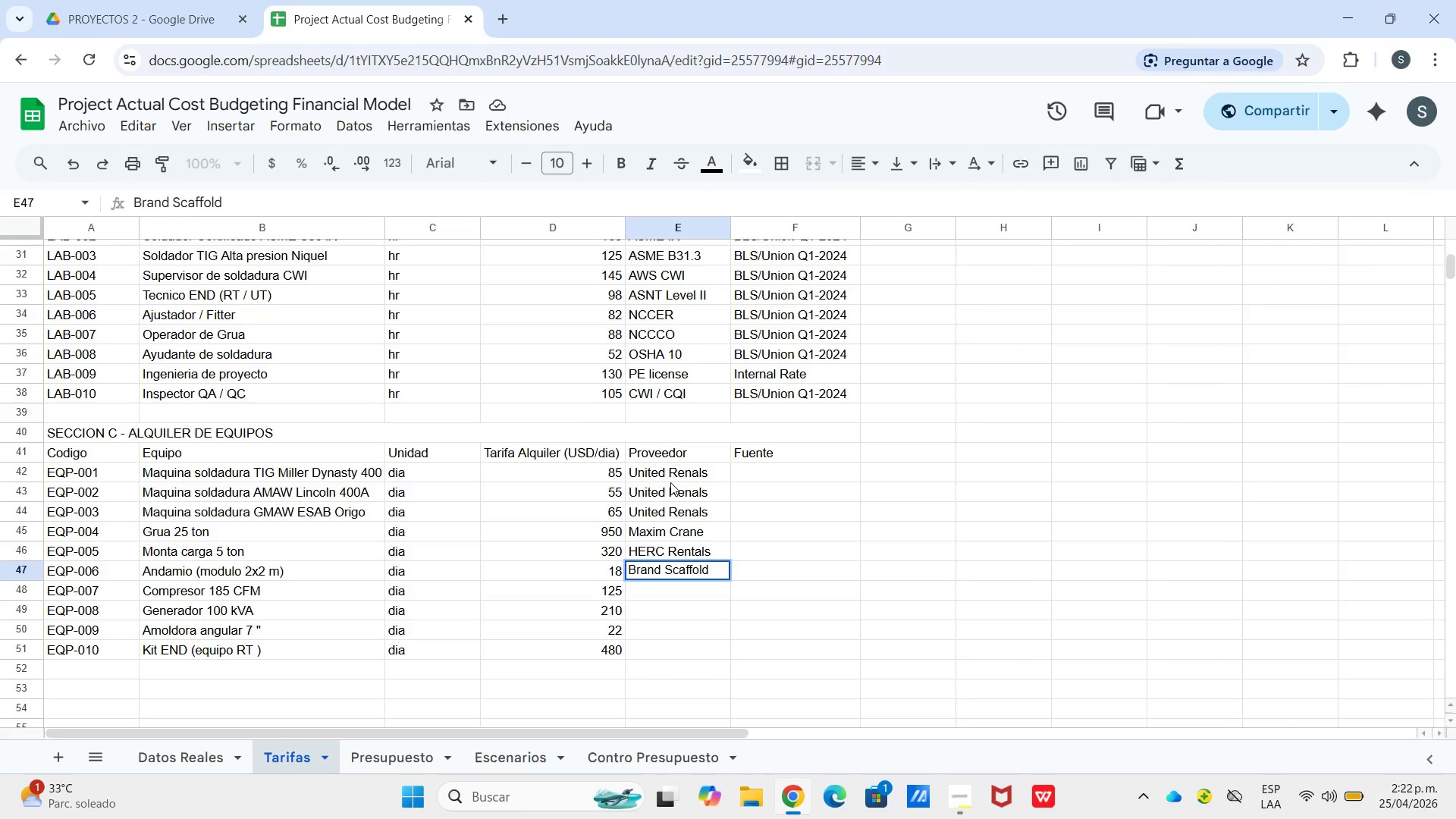 
key(Enter)
 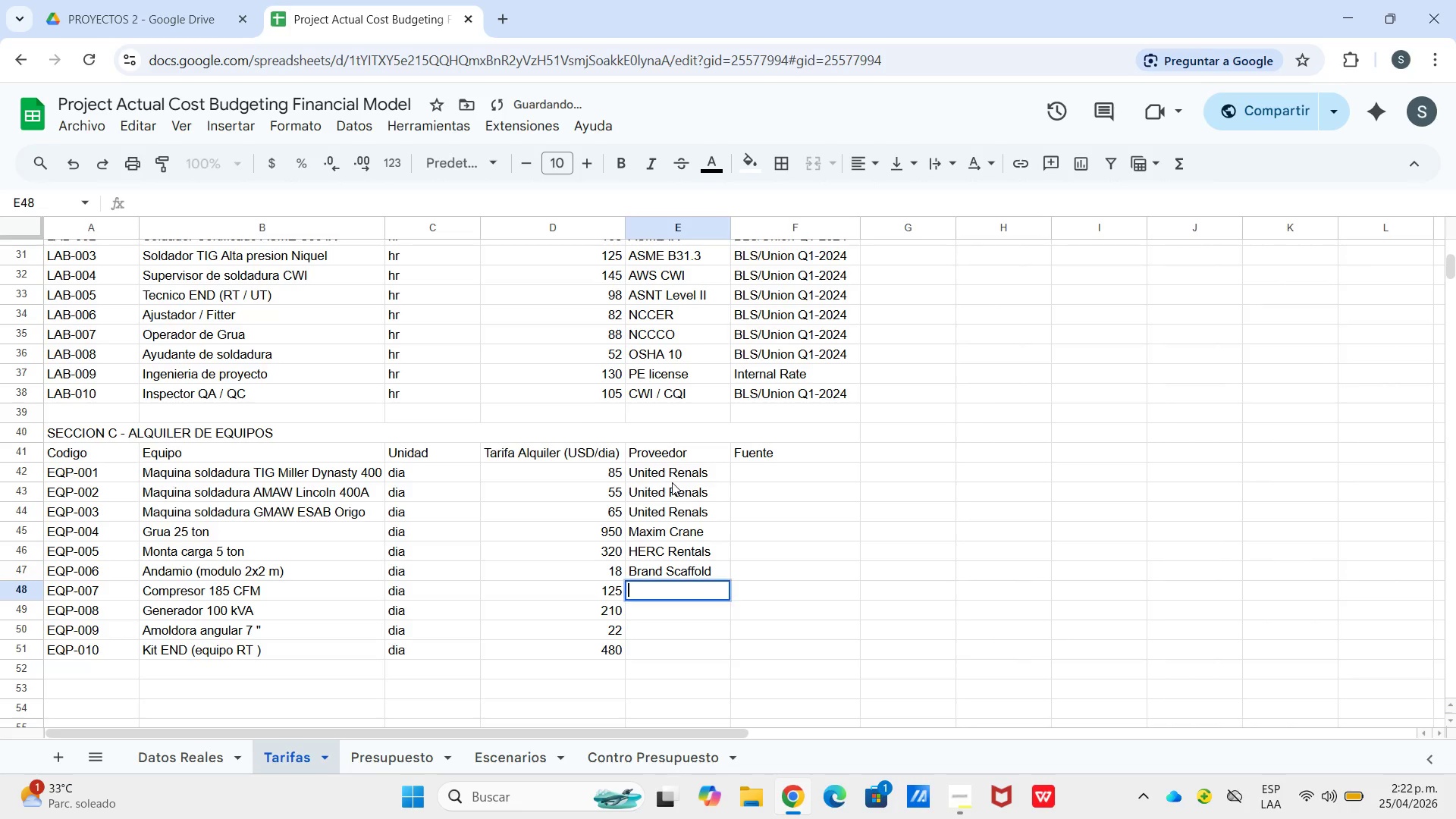 
key(Enter)
 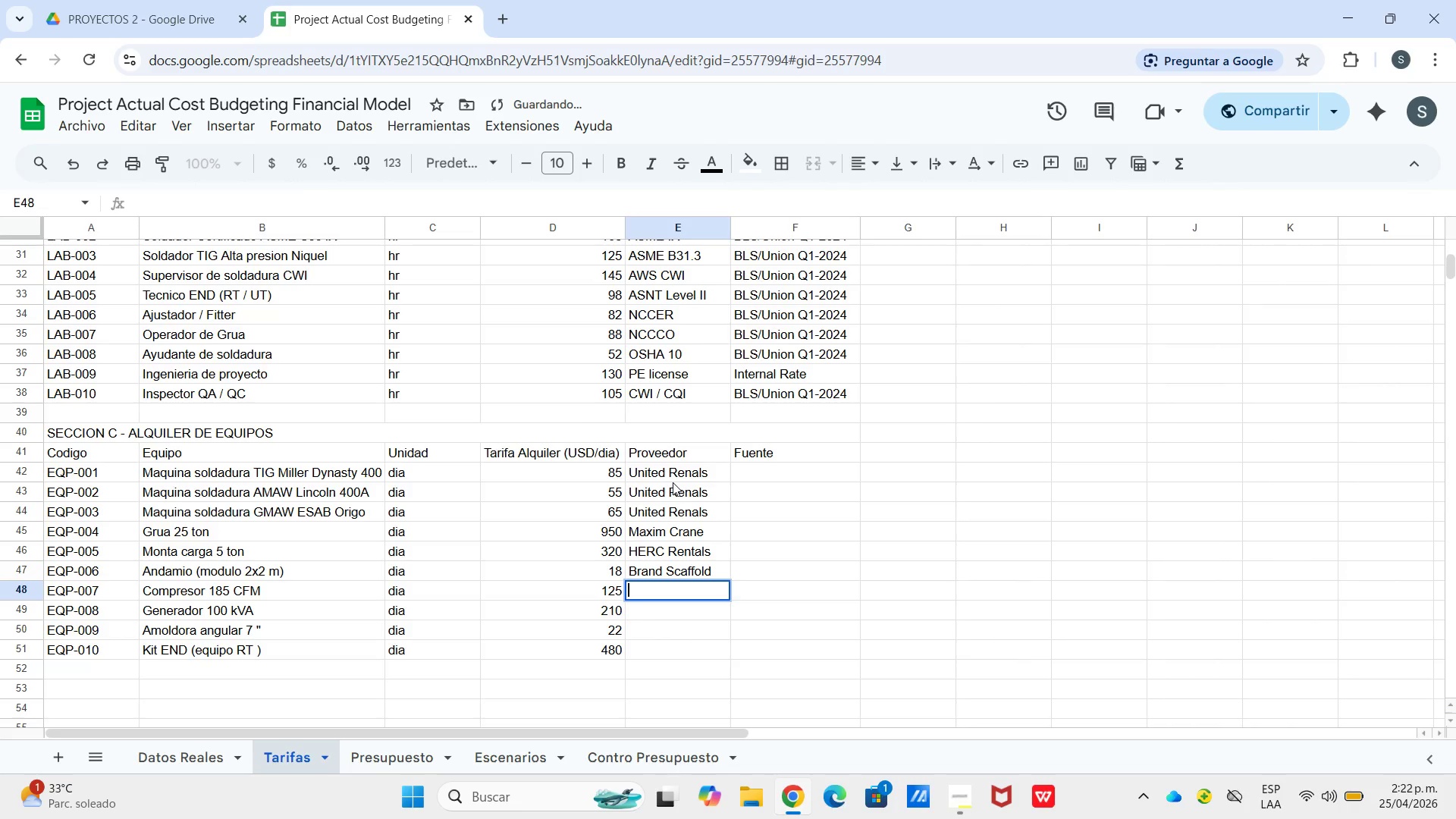 
key(Shift+U)
 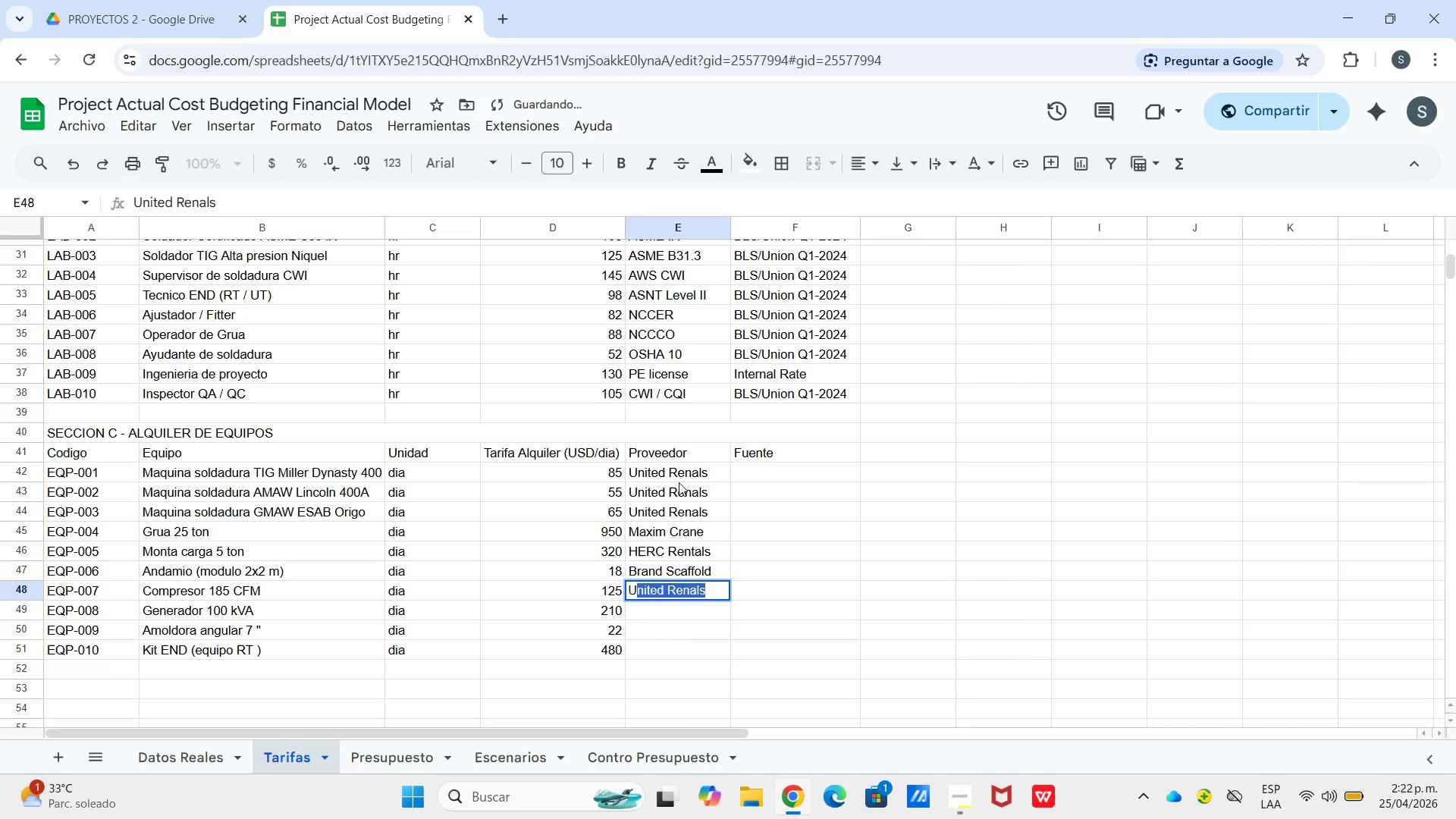 
key(Enter)
 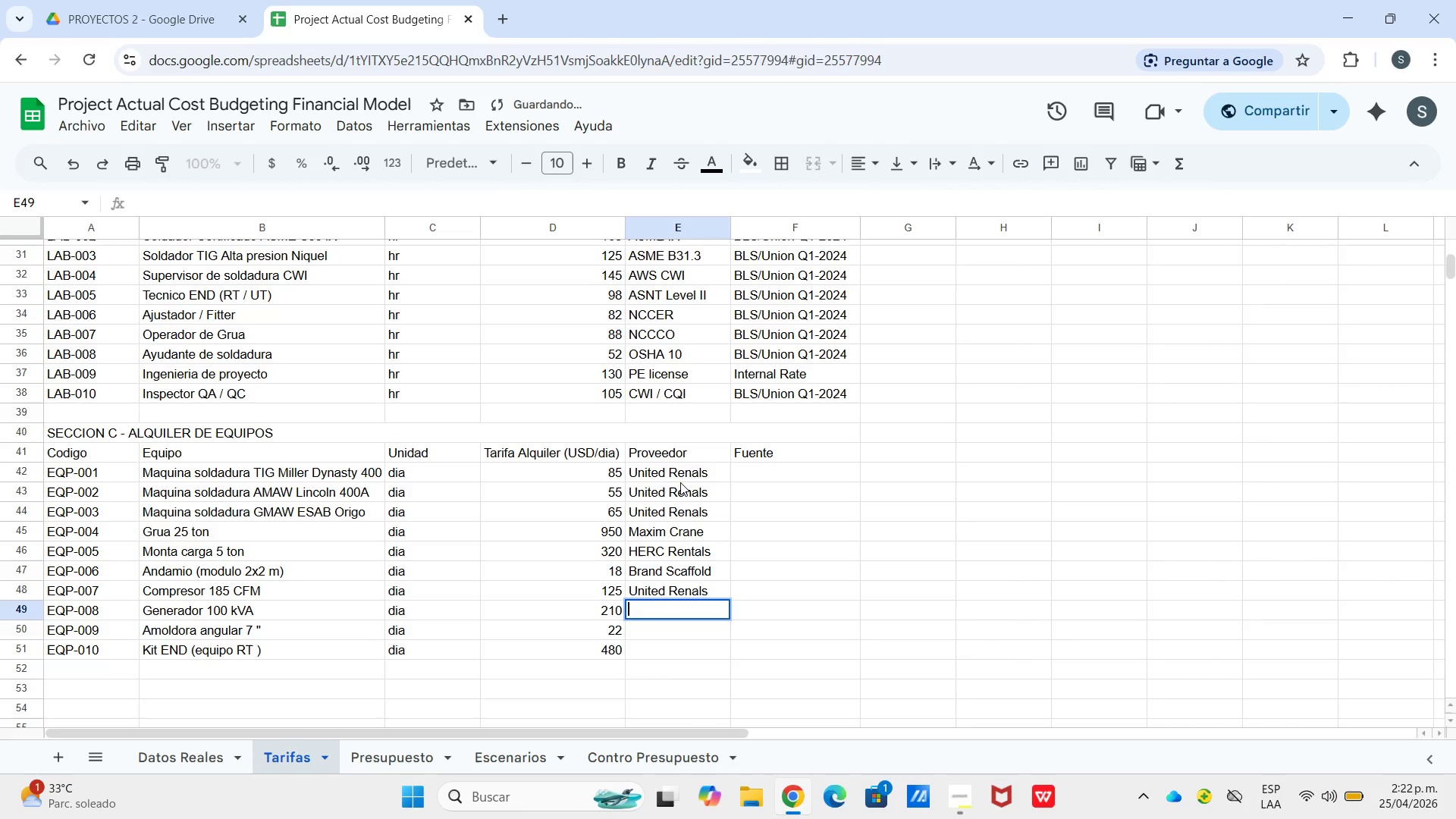 
key(Enter)
 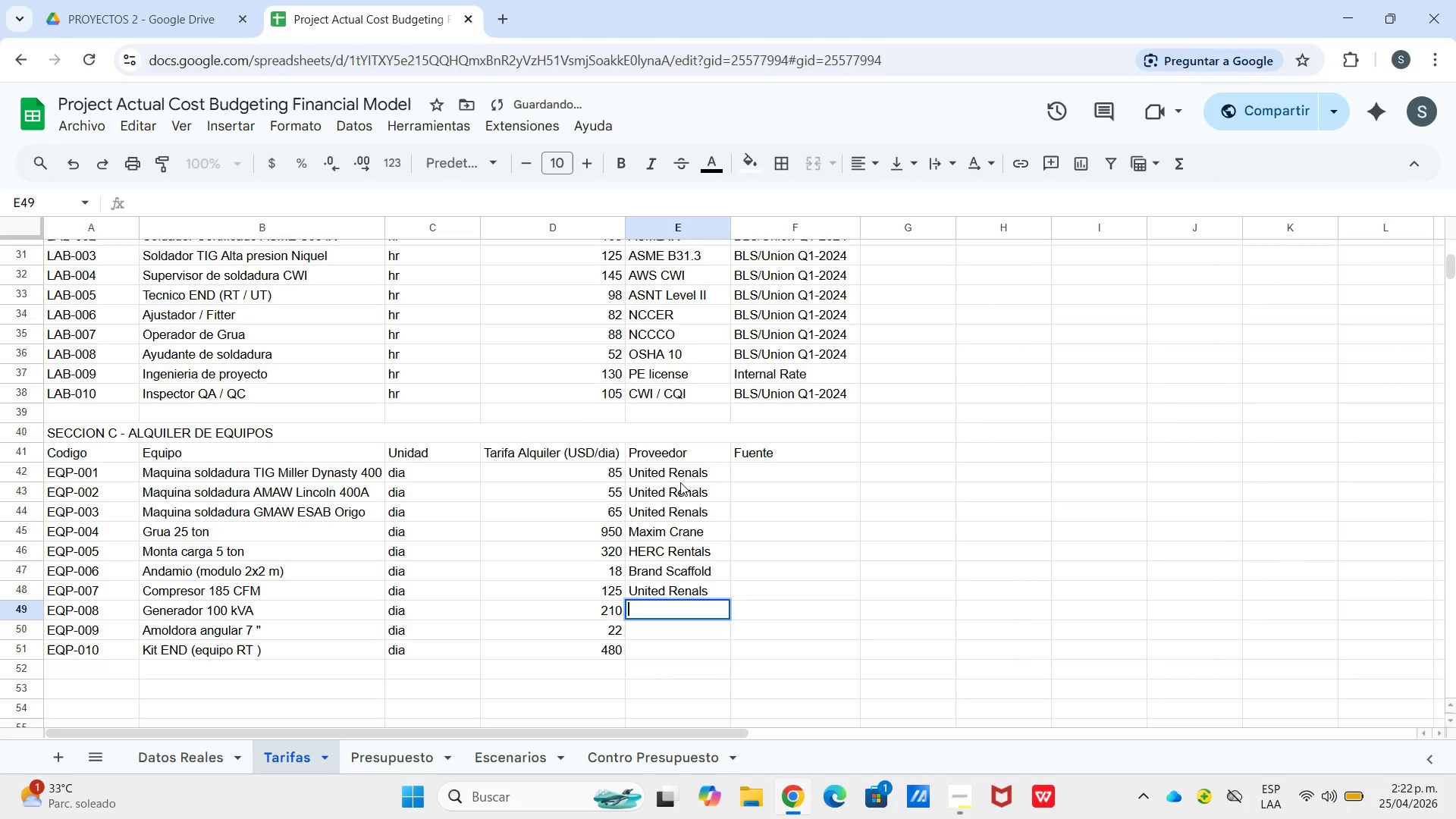 
type(Agg)
 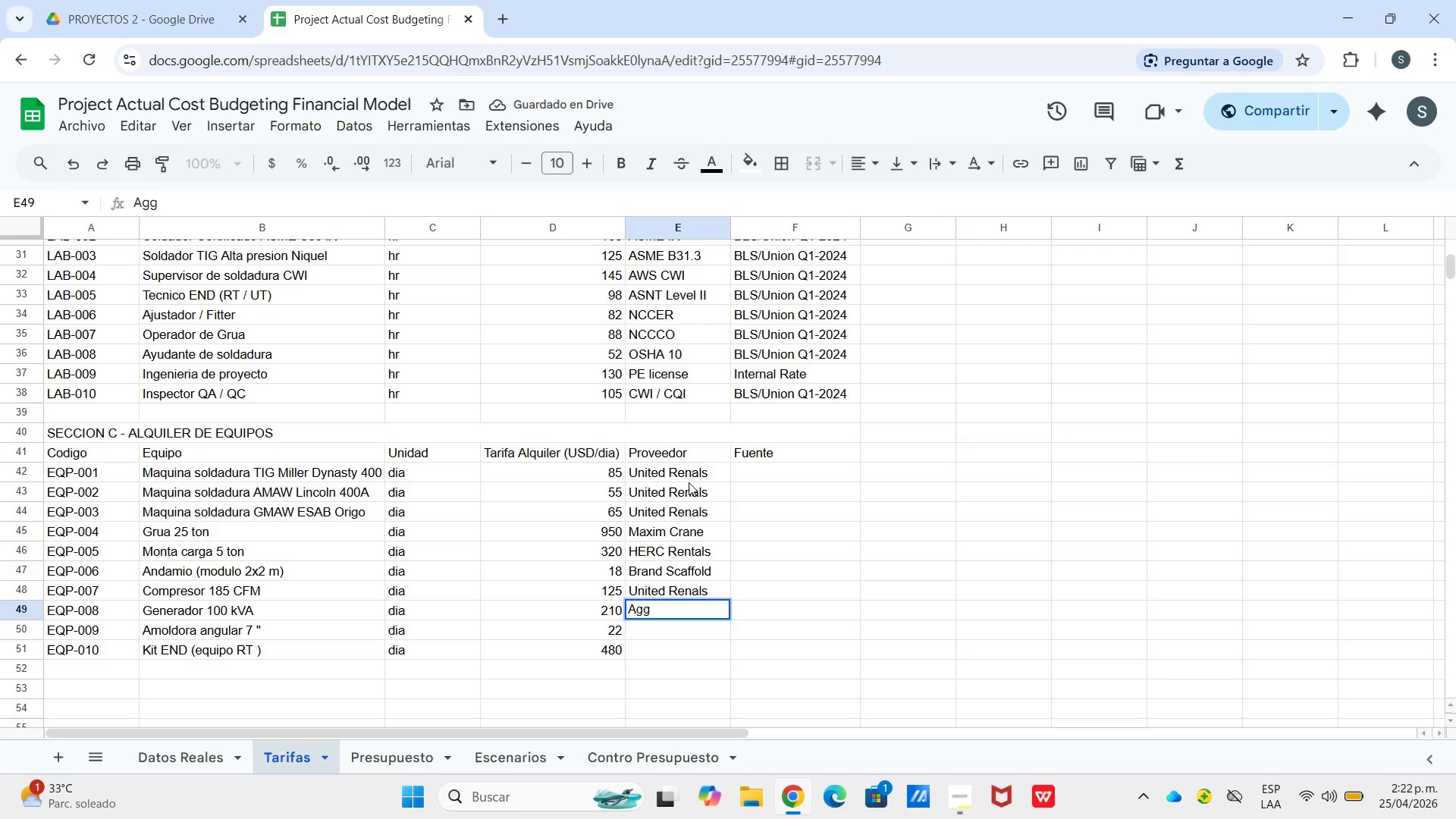 
type(reko)
 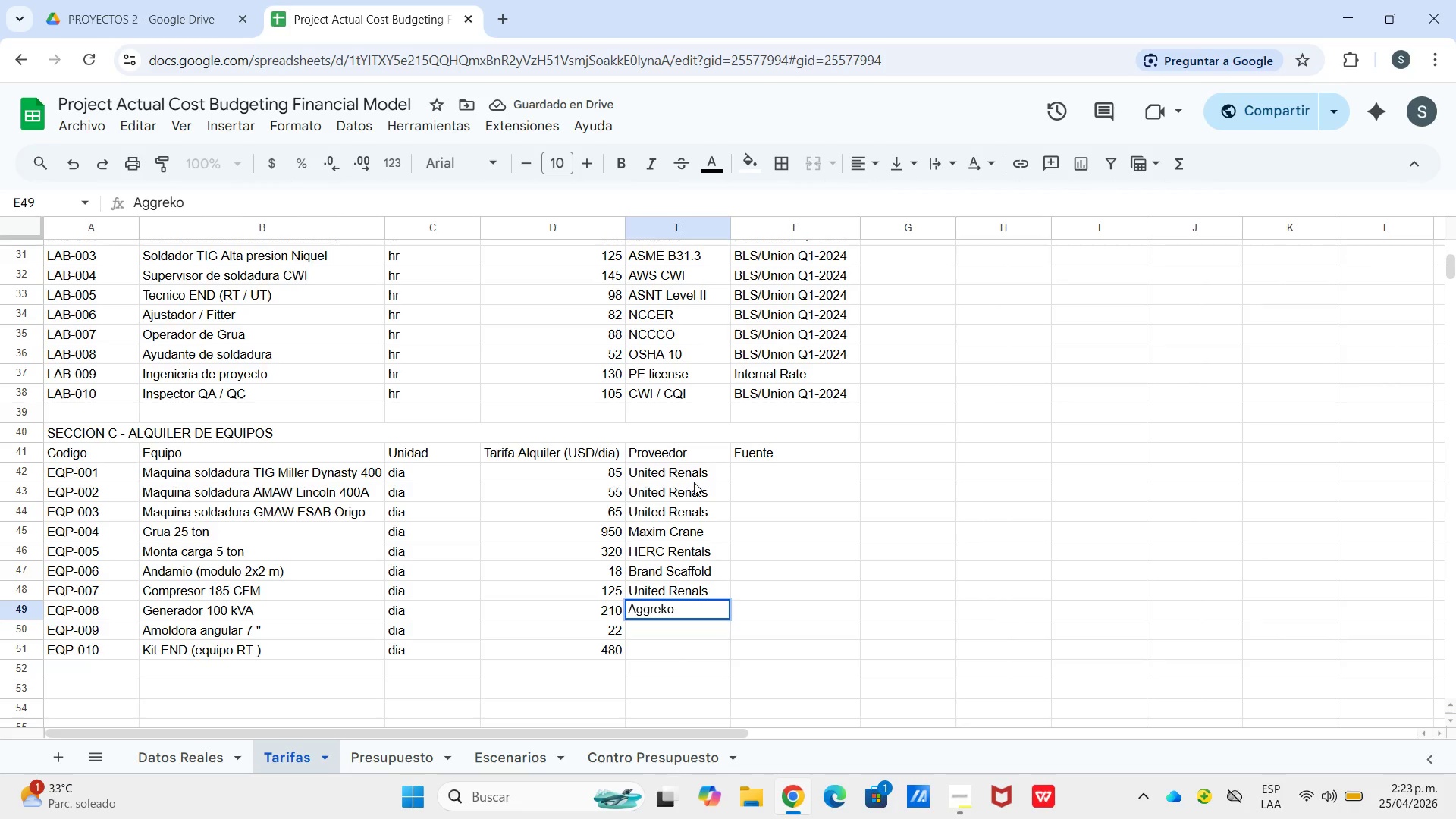 
key(Enter)
 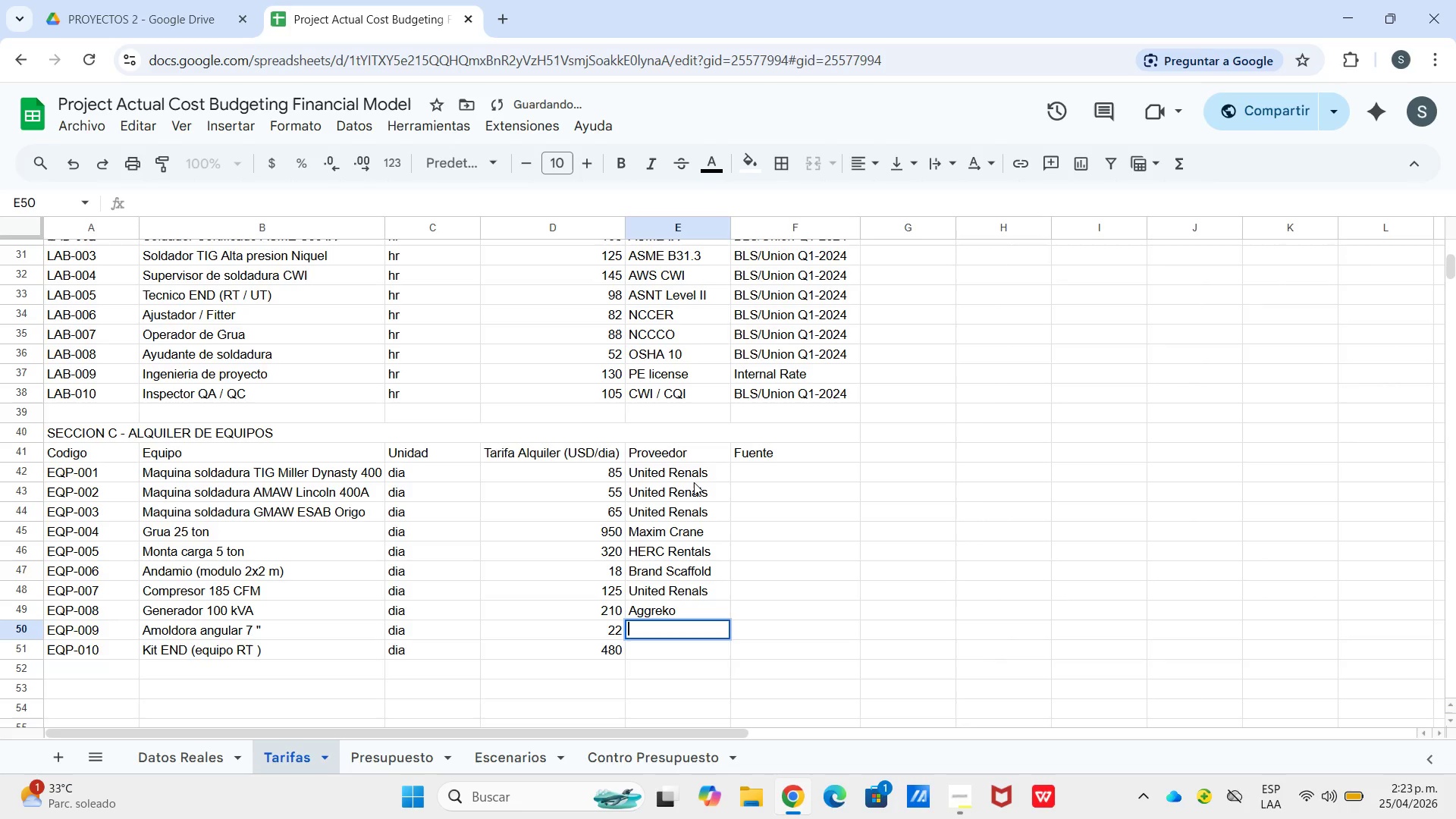 
key(Enter)
 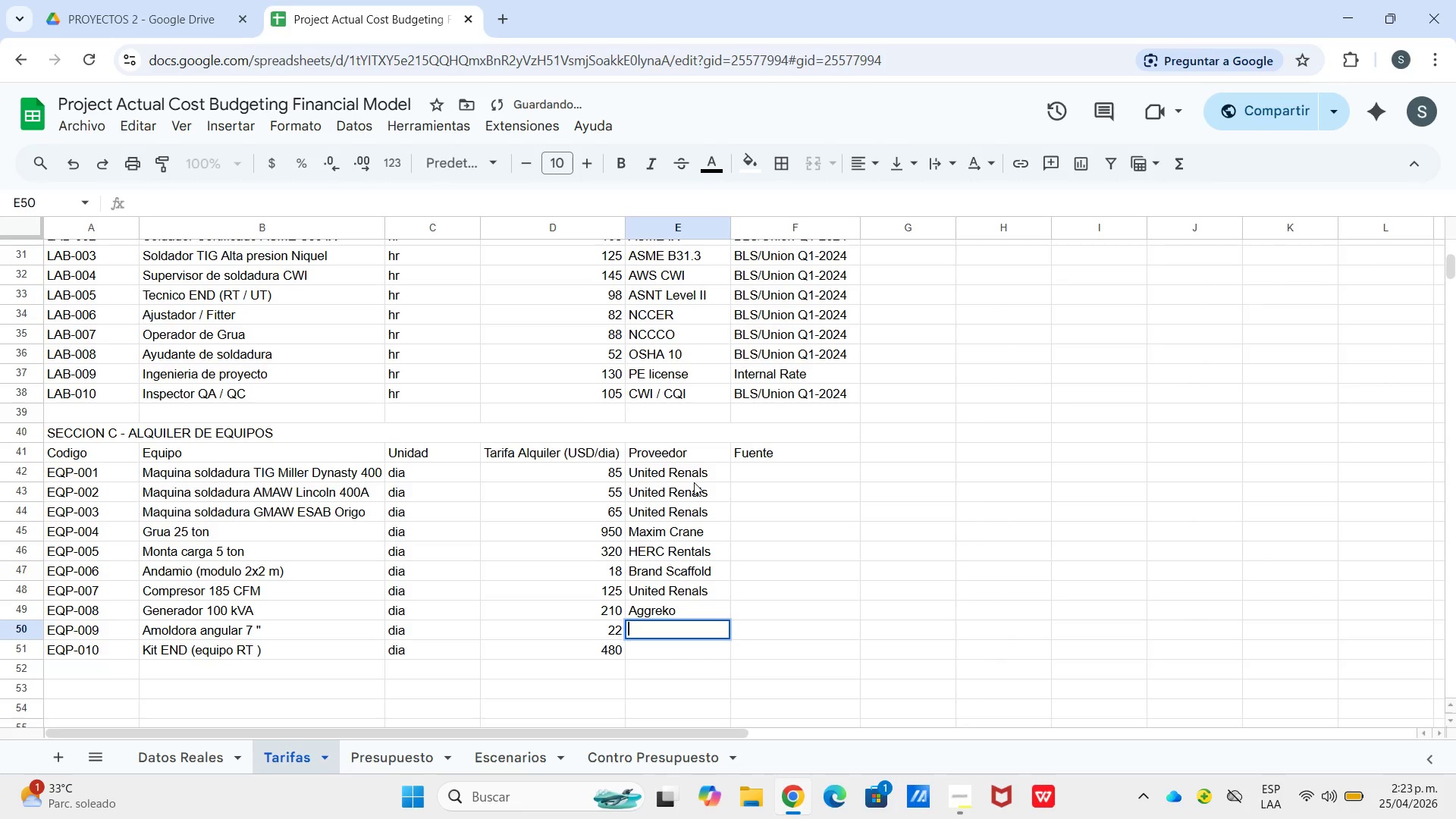 
type(Internal)
 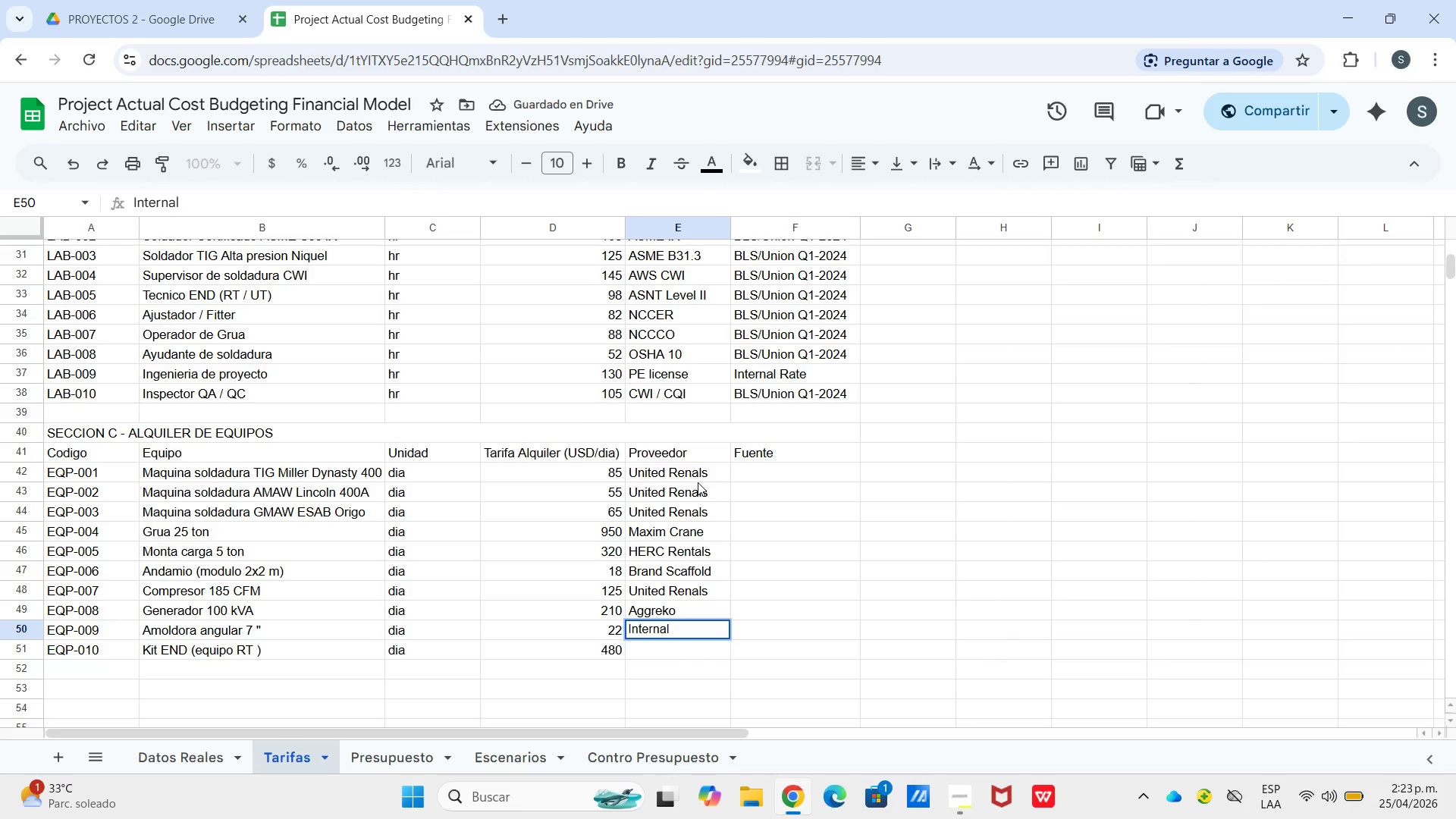 
key(Enter)
 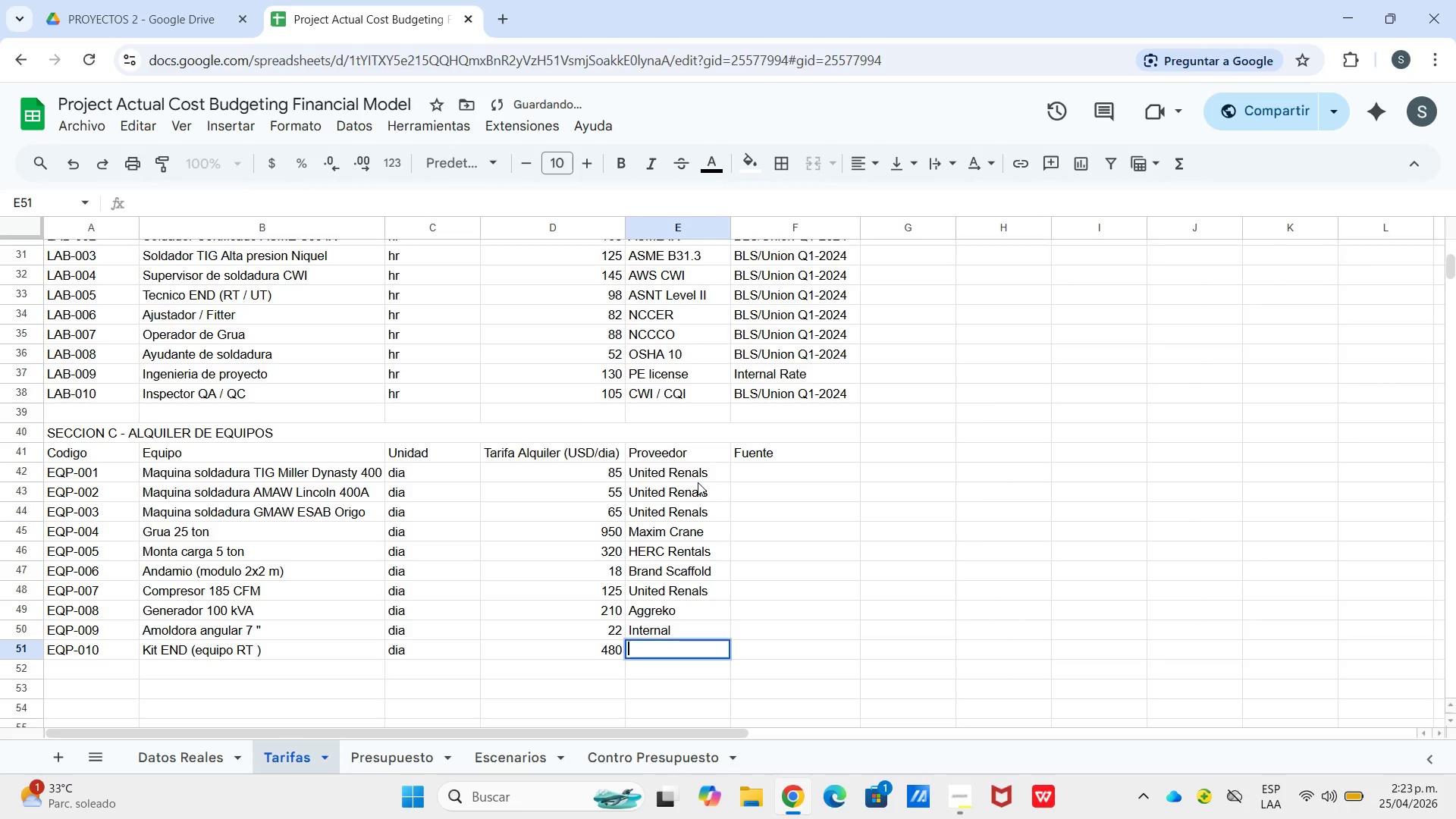 
key(Enter)
 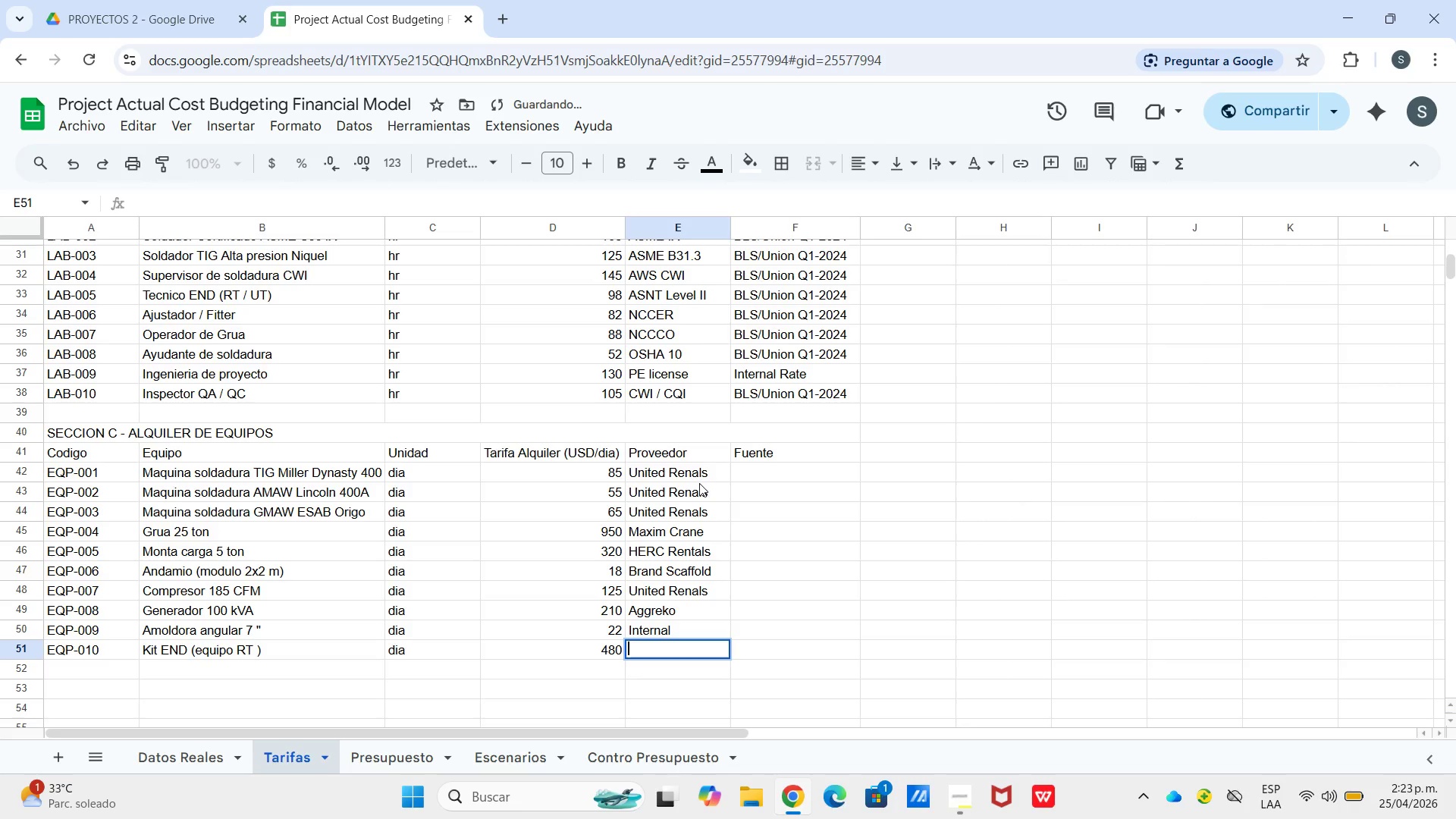 
type(NDT Solu)
 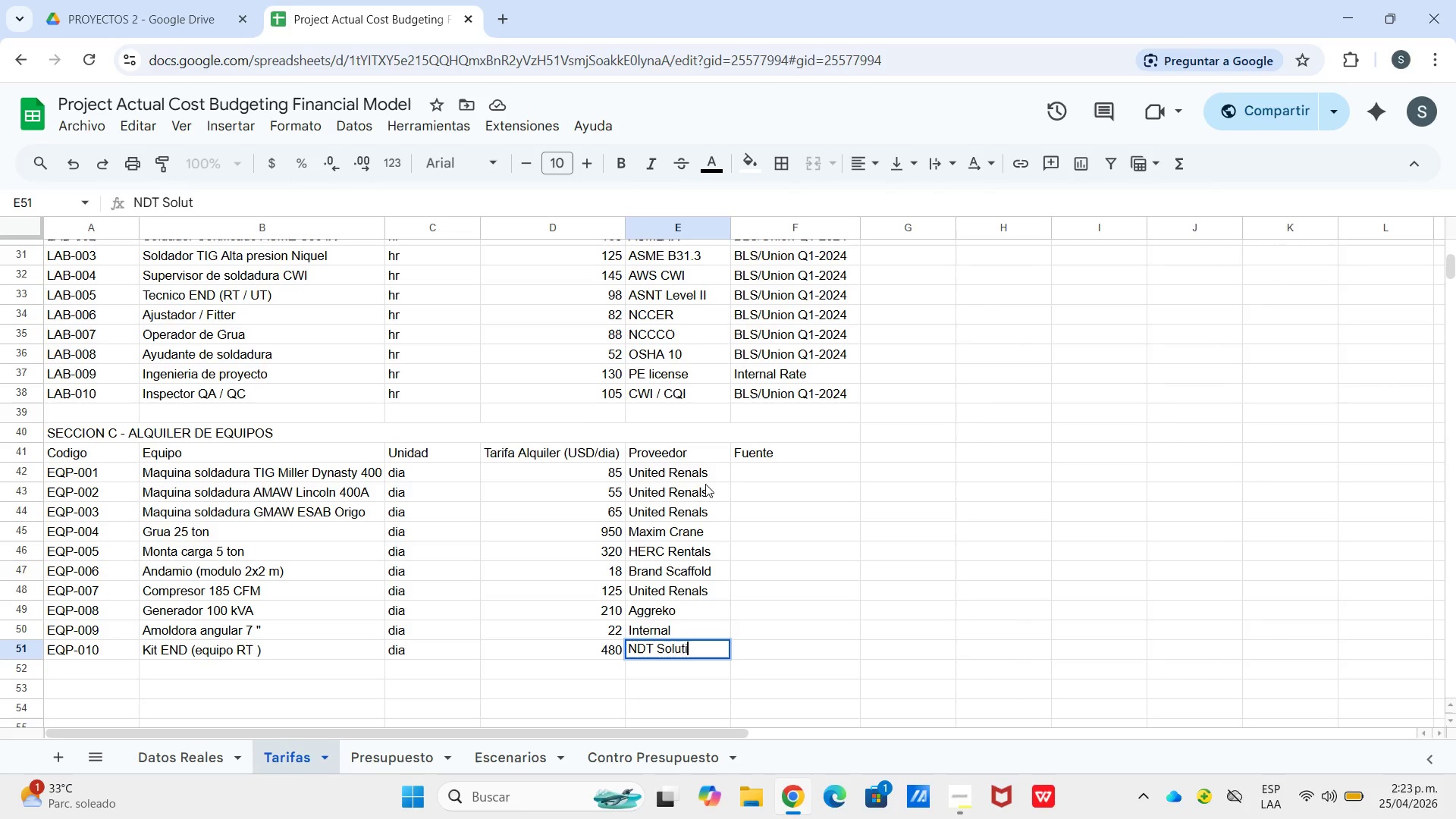 
 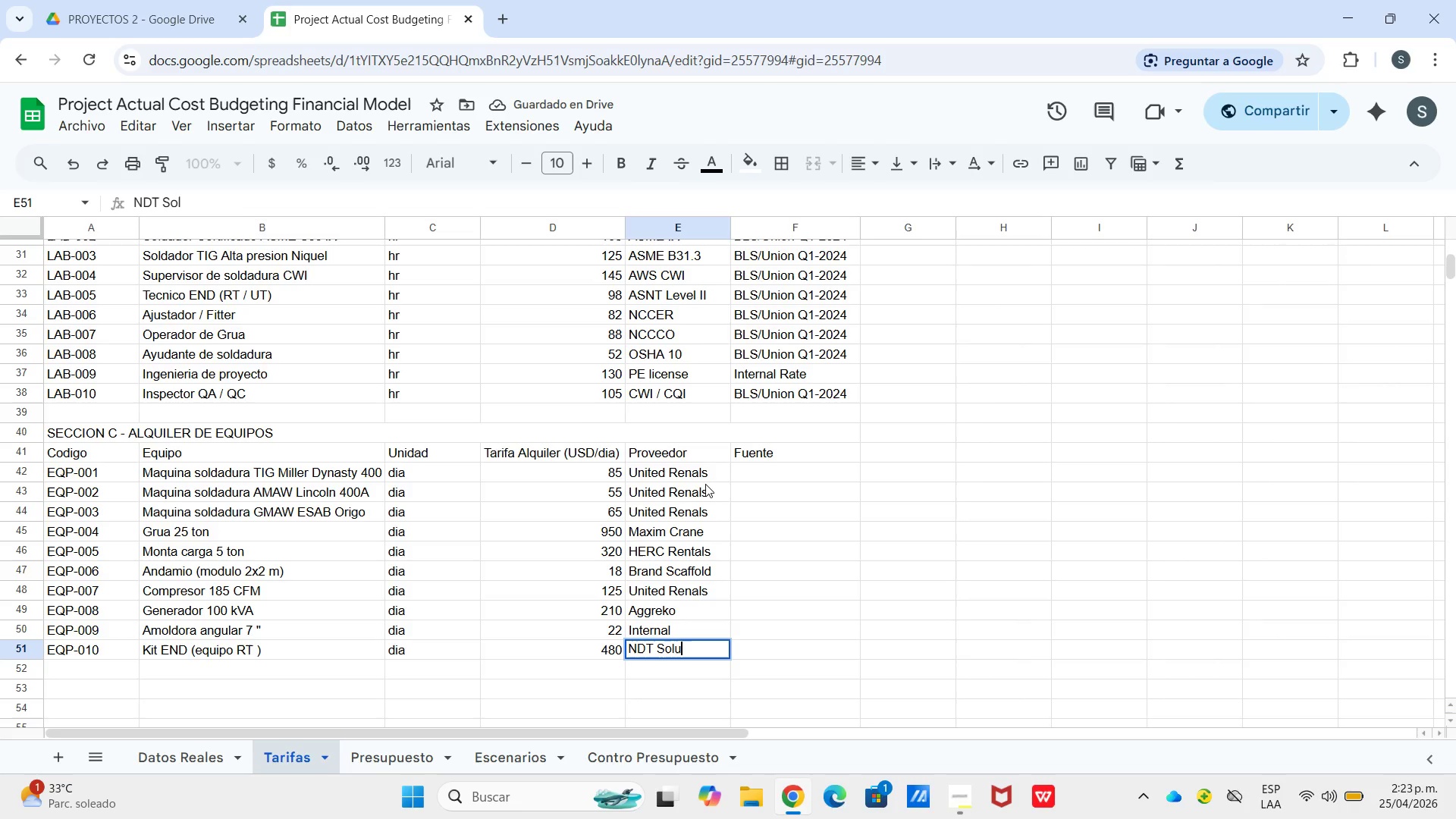 
type(tions)
 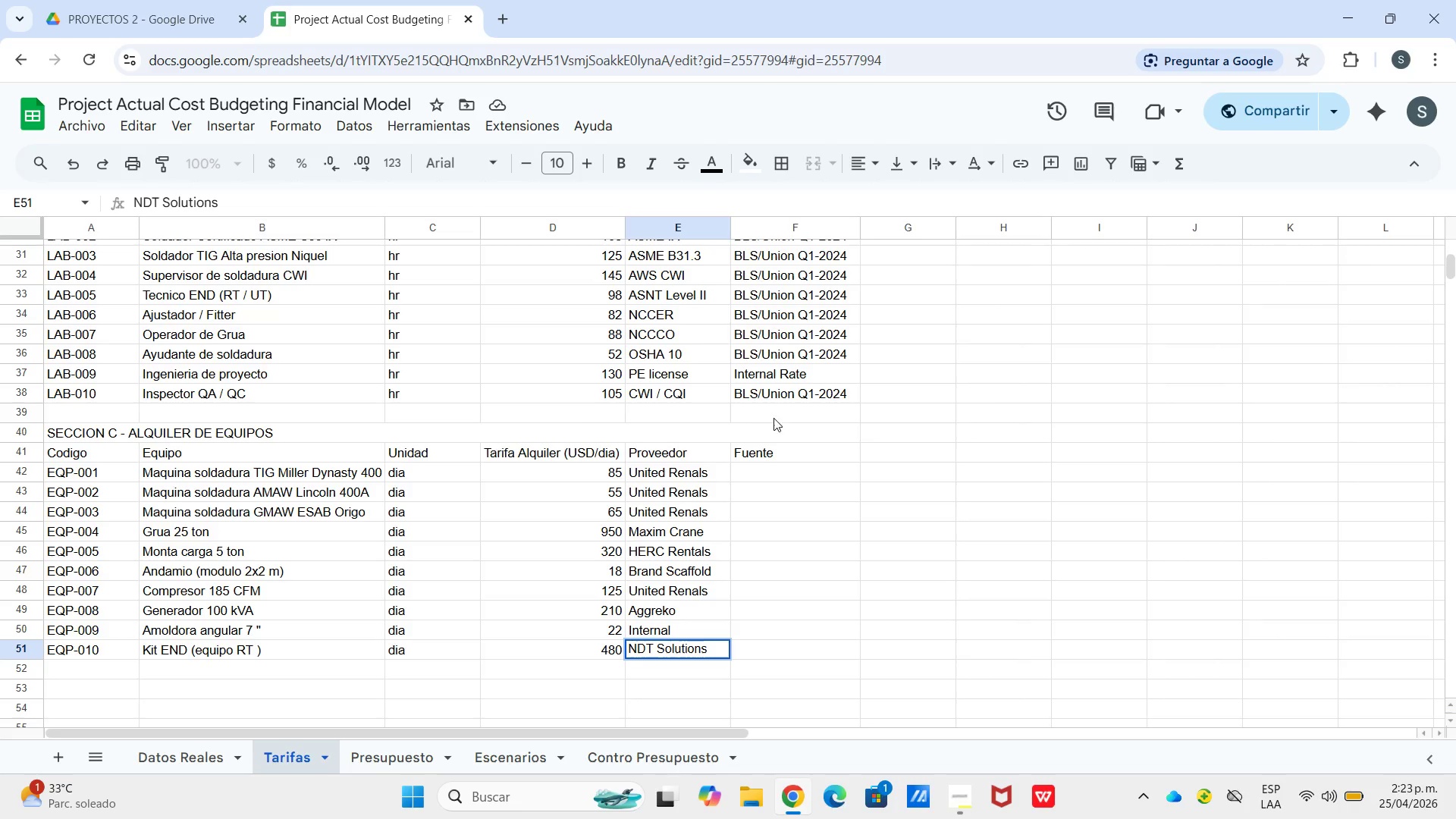 
wait(7.76)
 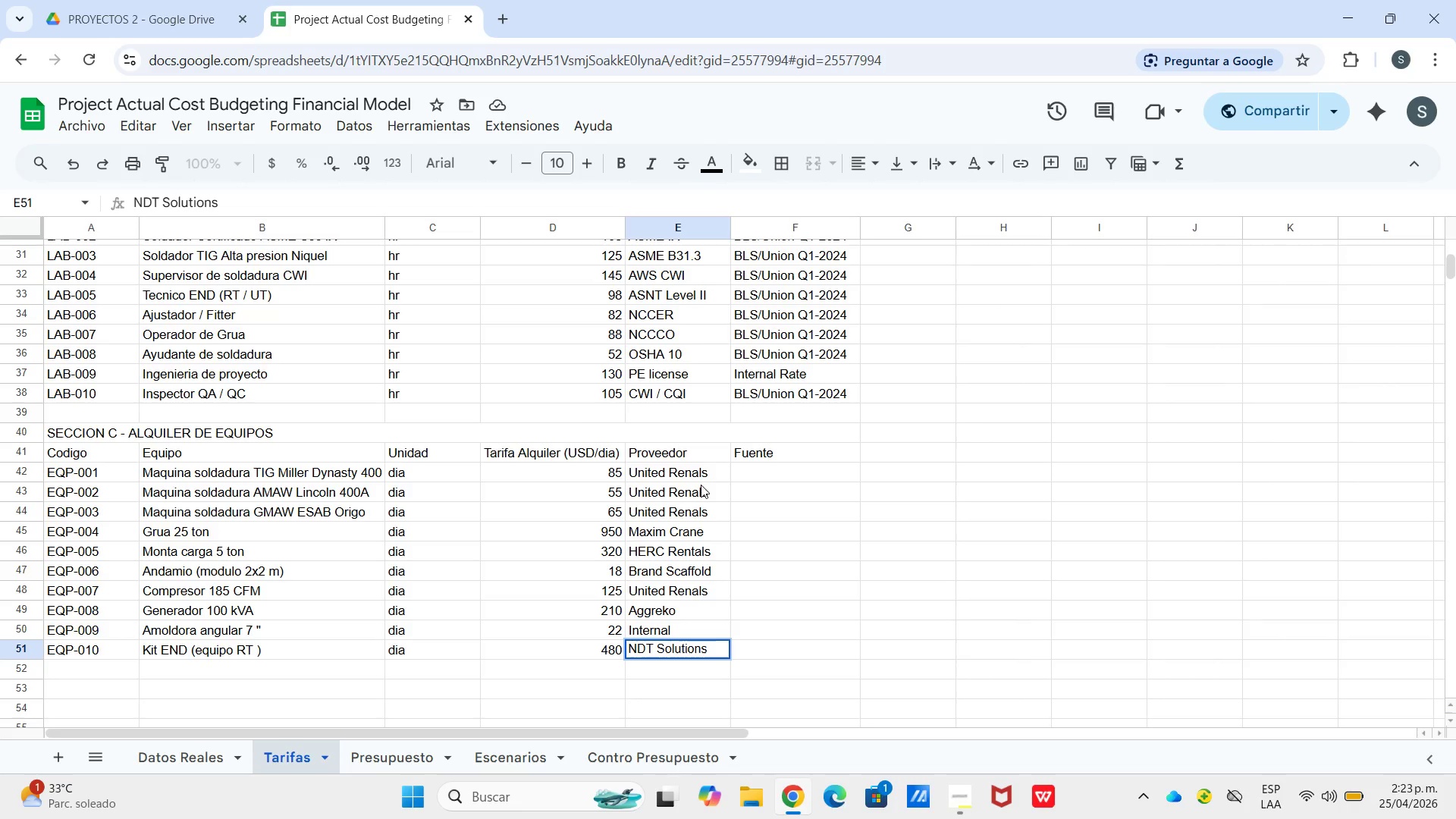 
double_click([809, 467])
 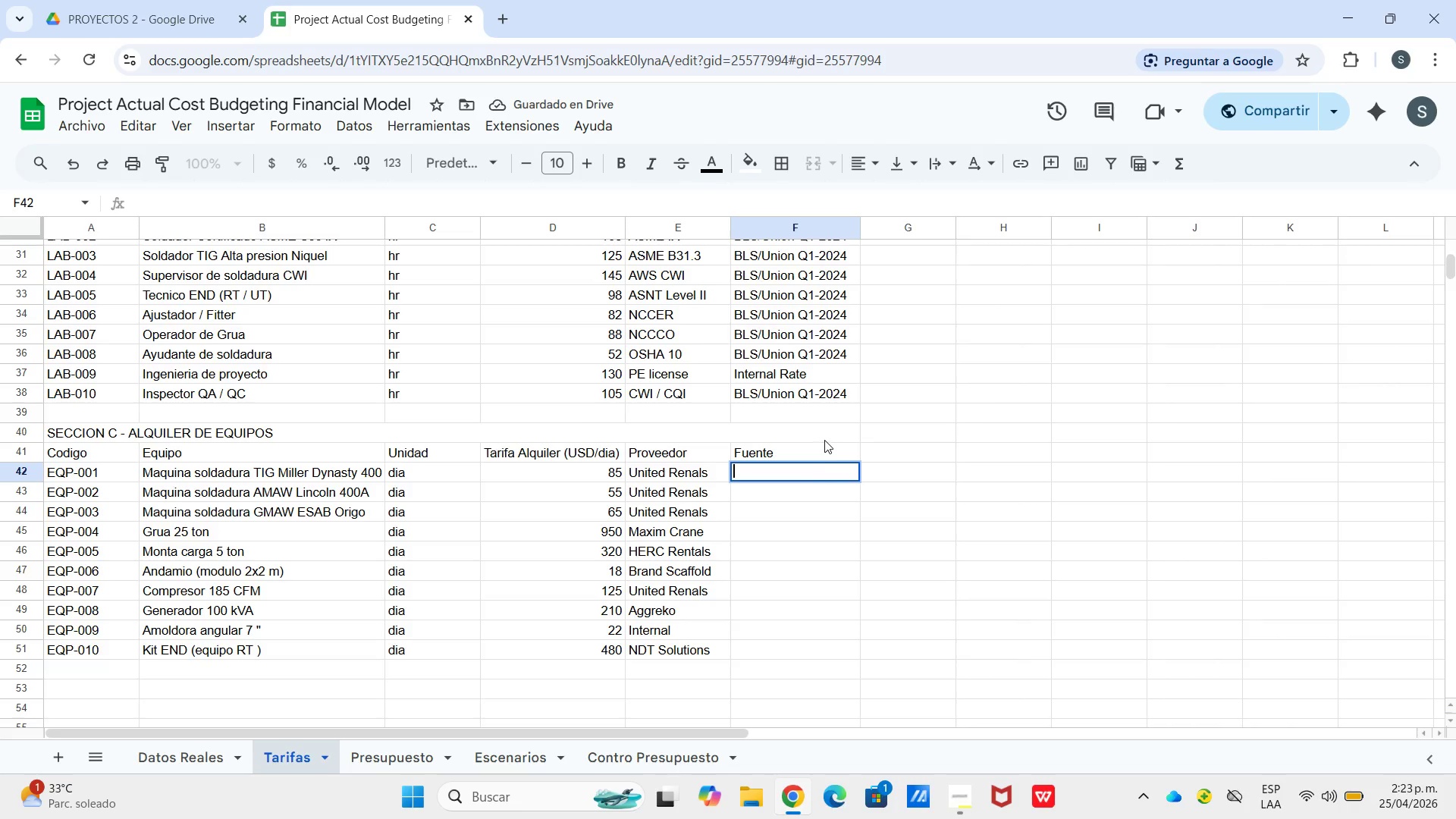 
wait(6.5)
 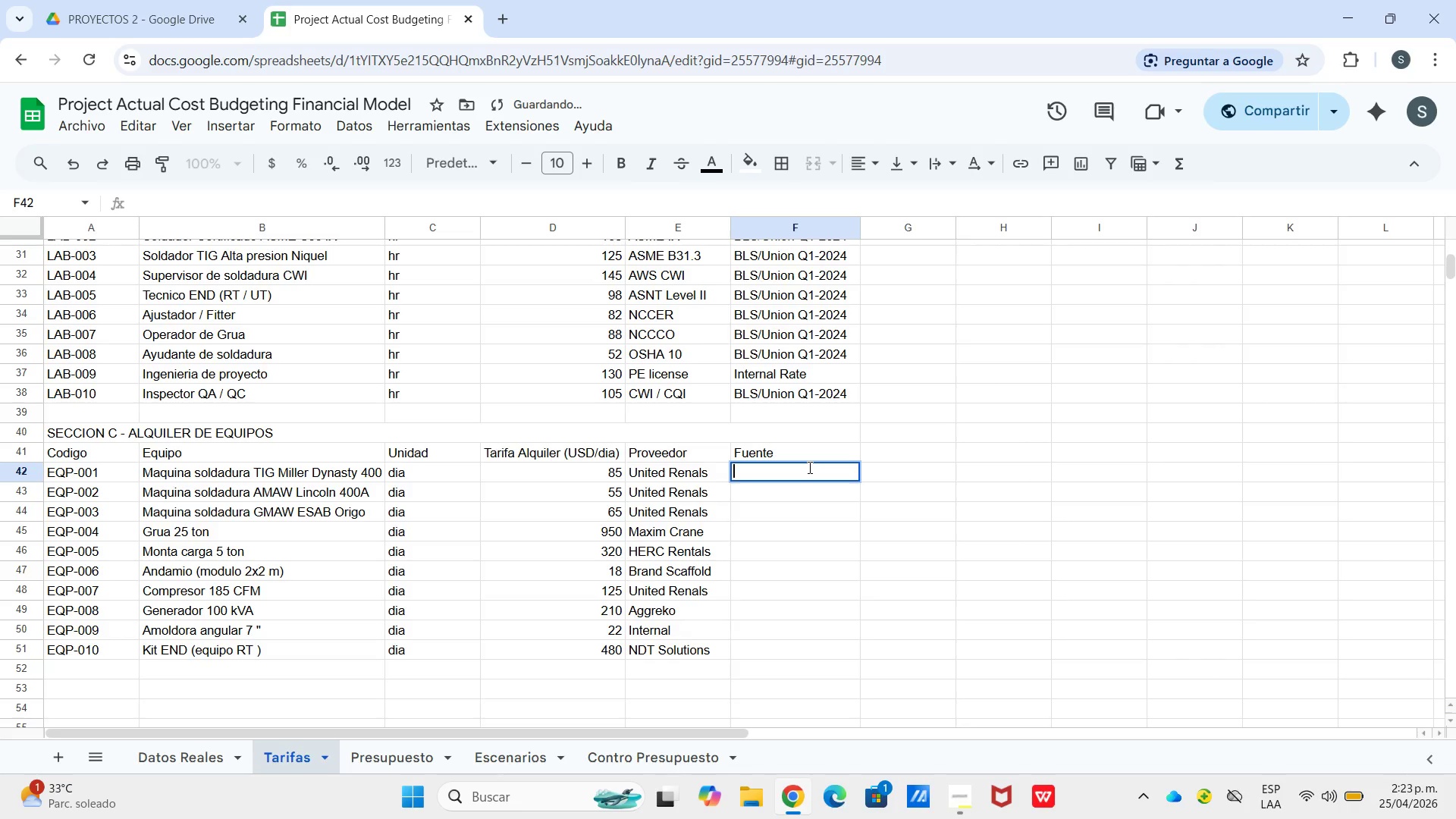 
type(Q!)
 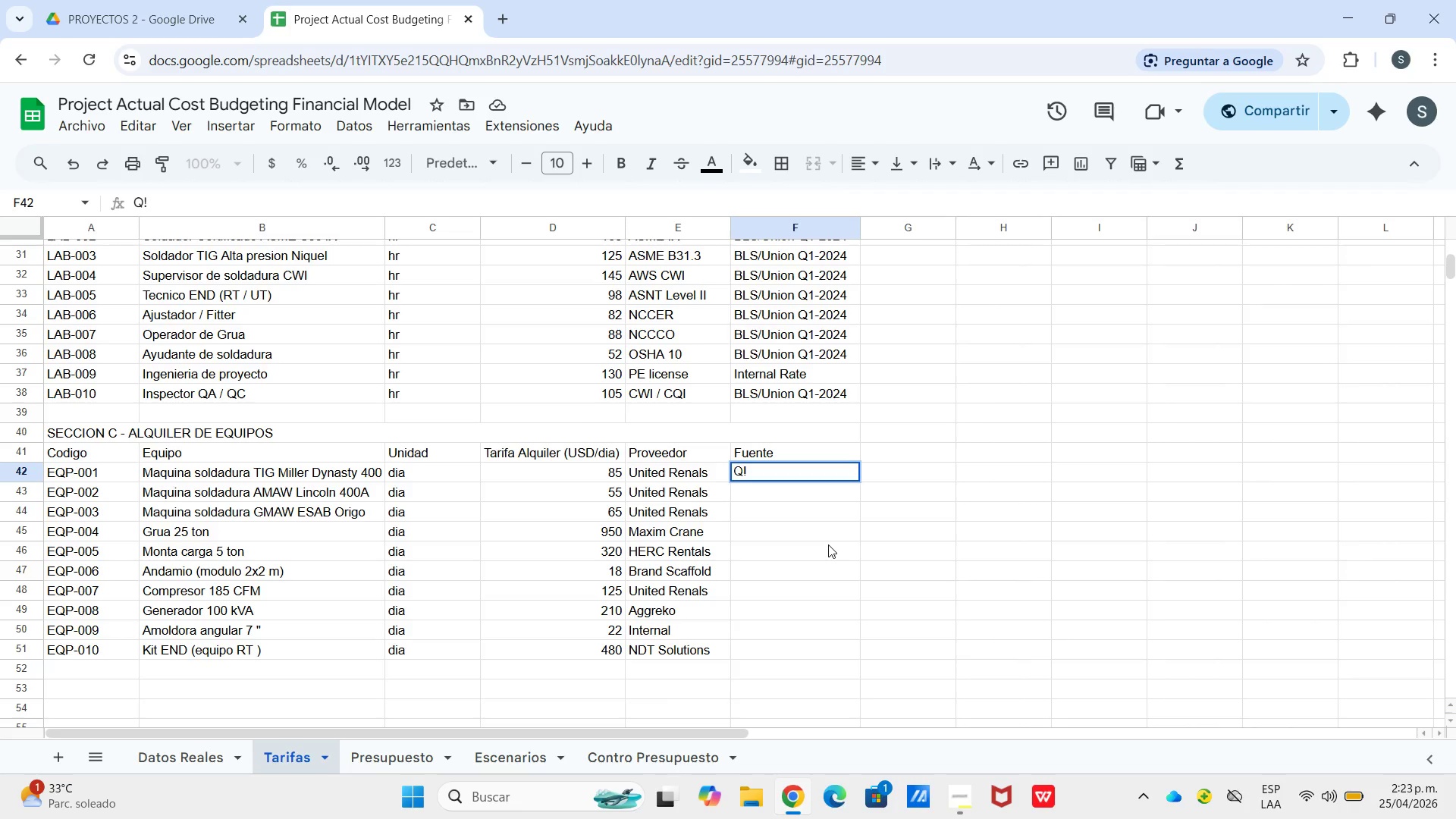 
wait(5.22)
 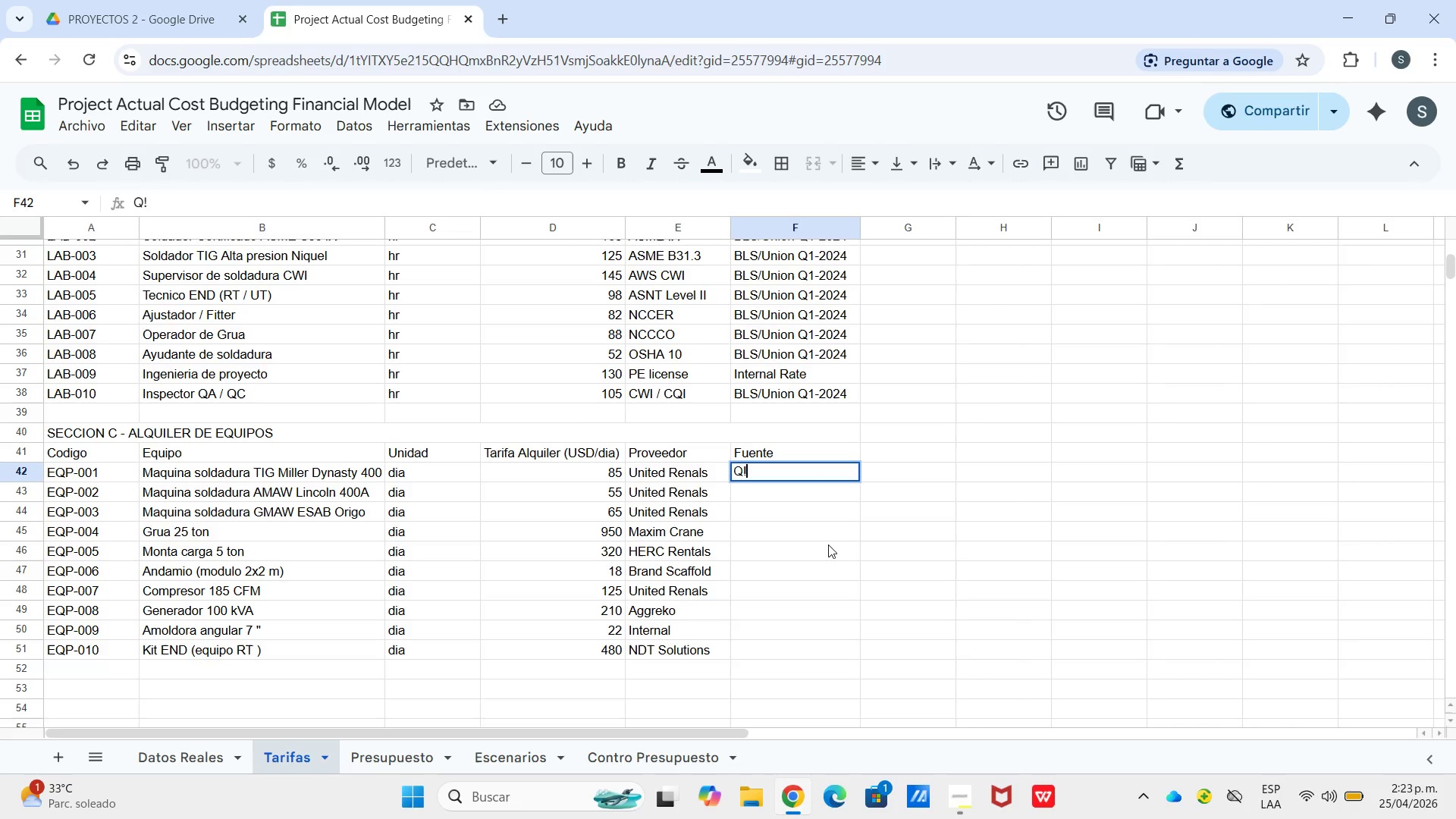 
key(Backspace)
type(1-2004)
key(Backspace)
key(Backspace)
type(24)
 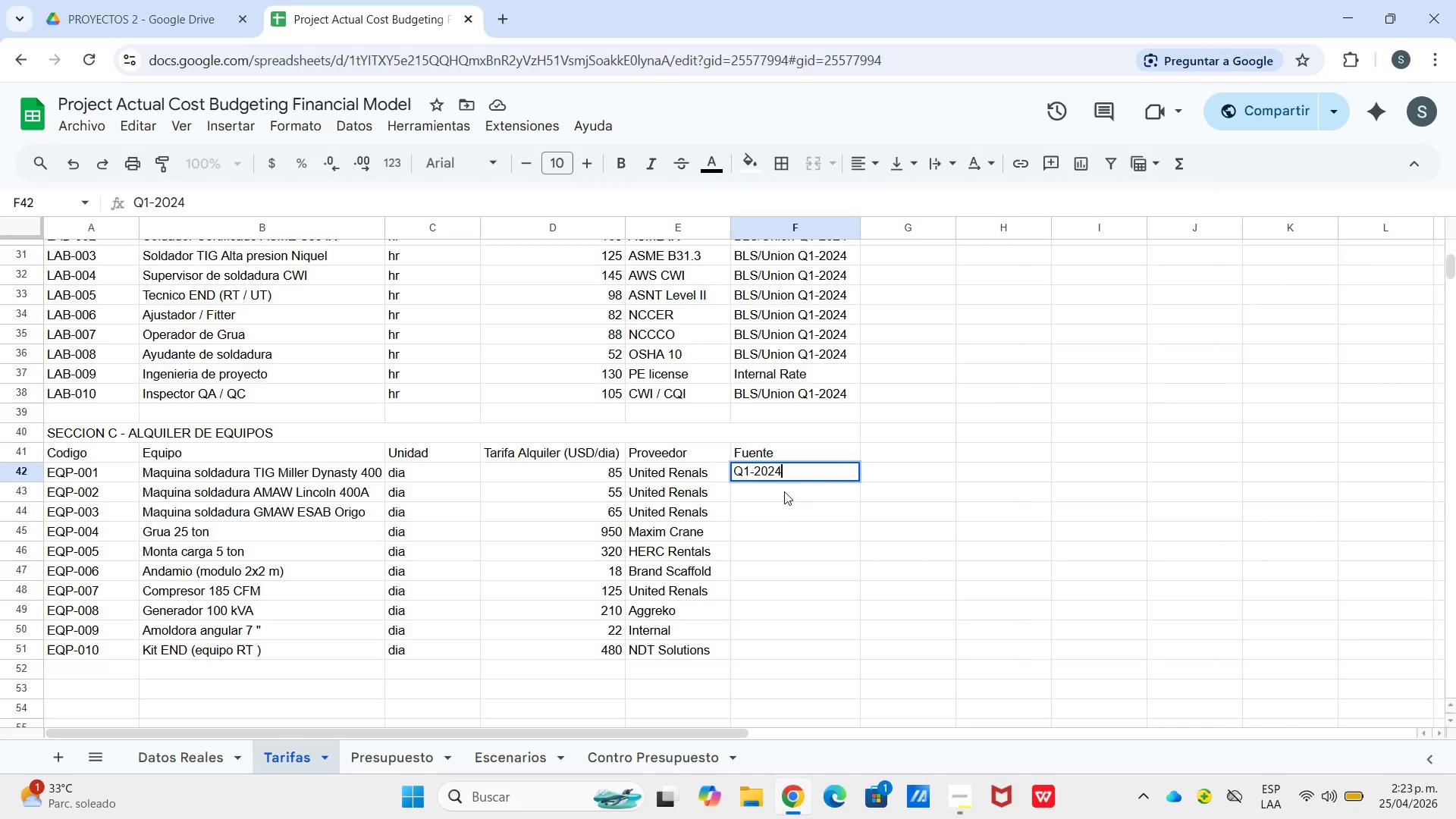 
left_click_drag(start_coordinate=[801, 465], to_coordinate=[806, 488])
 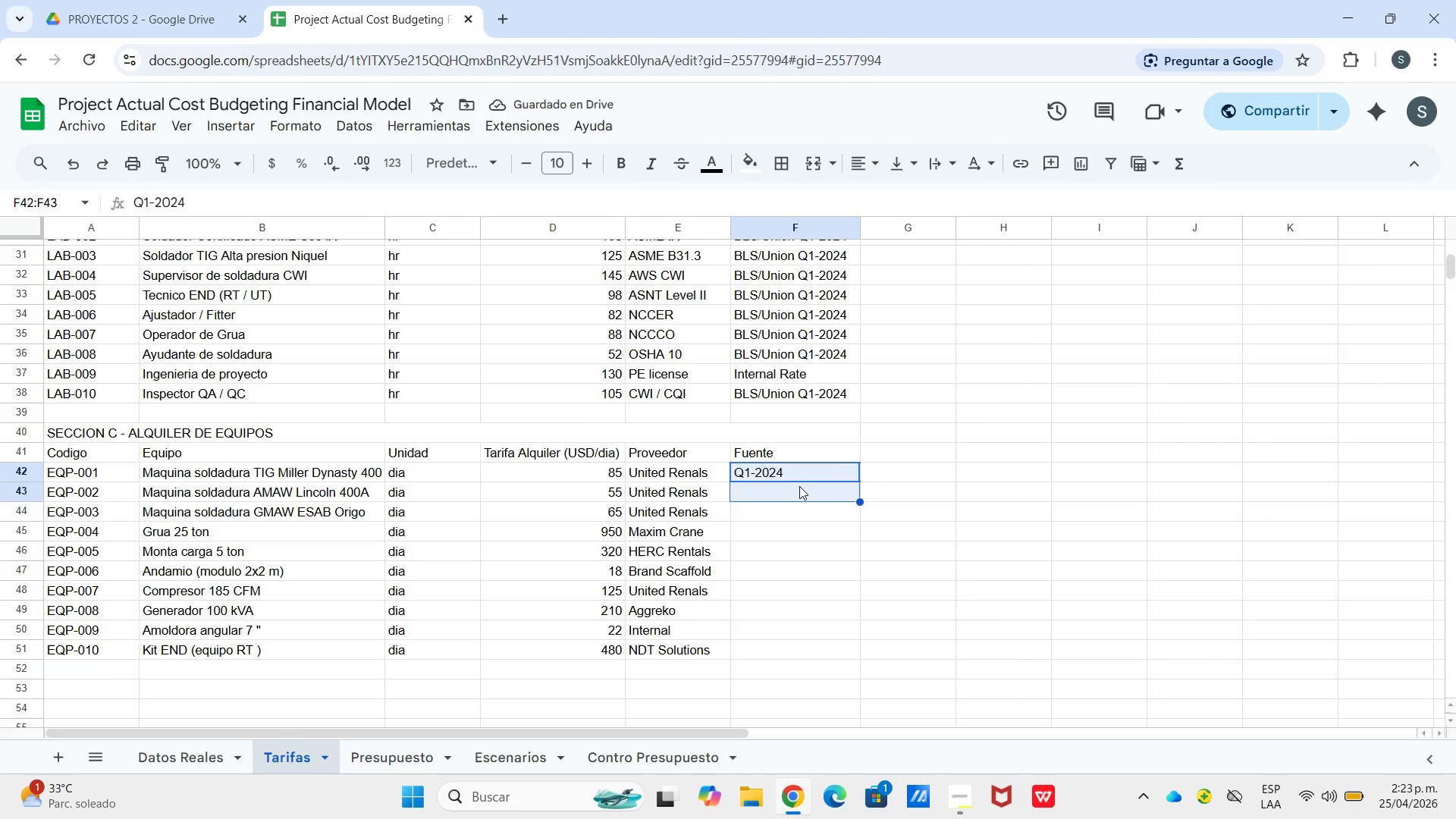 
hold_key(key=ControlLeft, duration=0.75)
 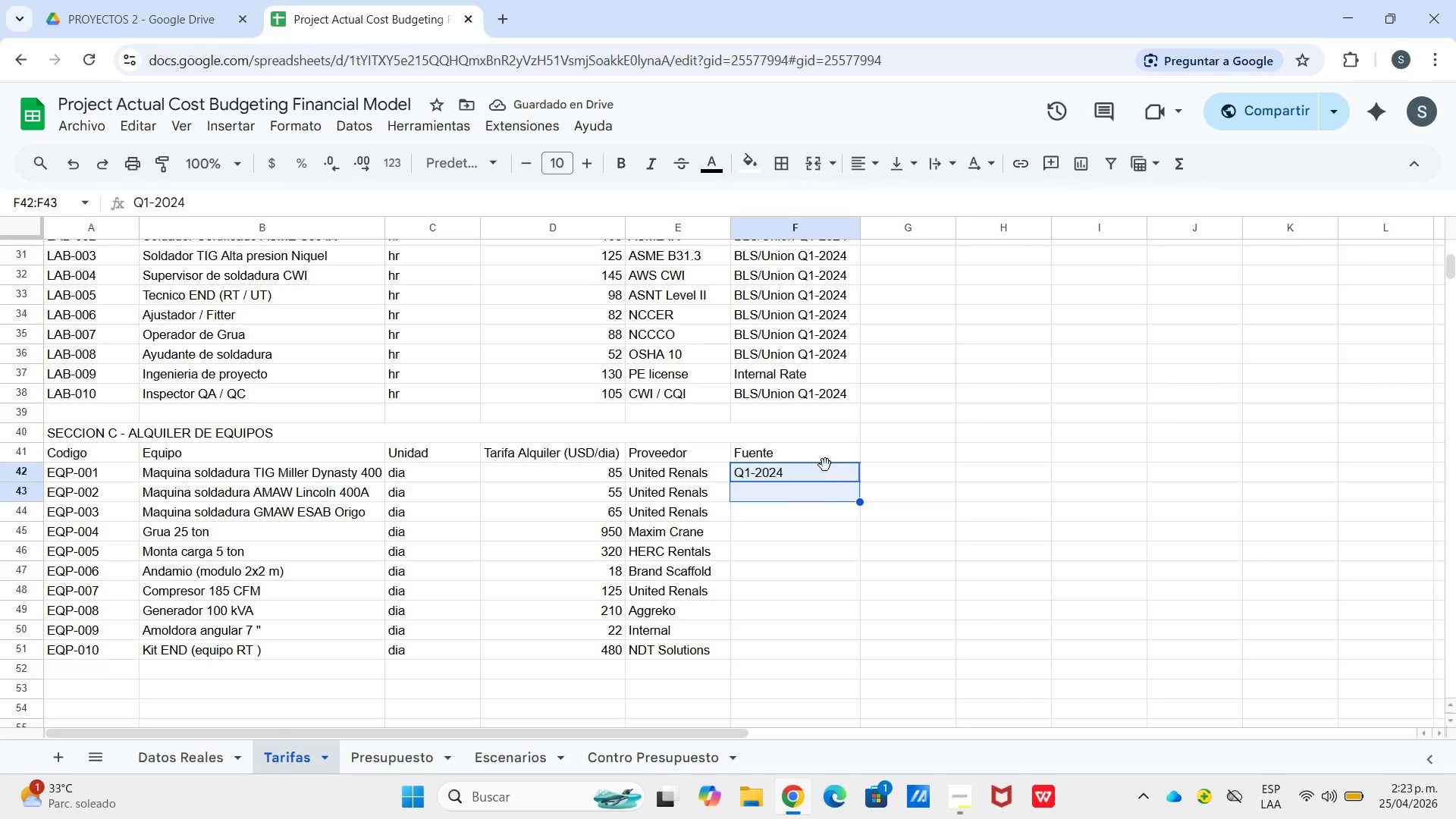 
left_click([825, 465])
 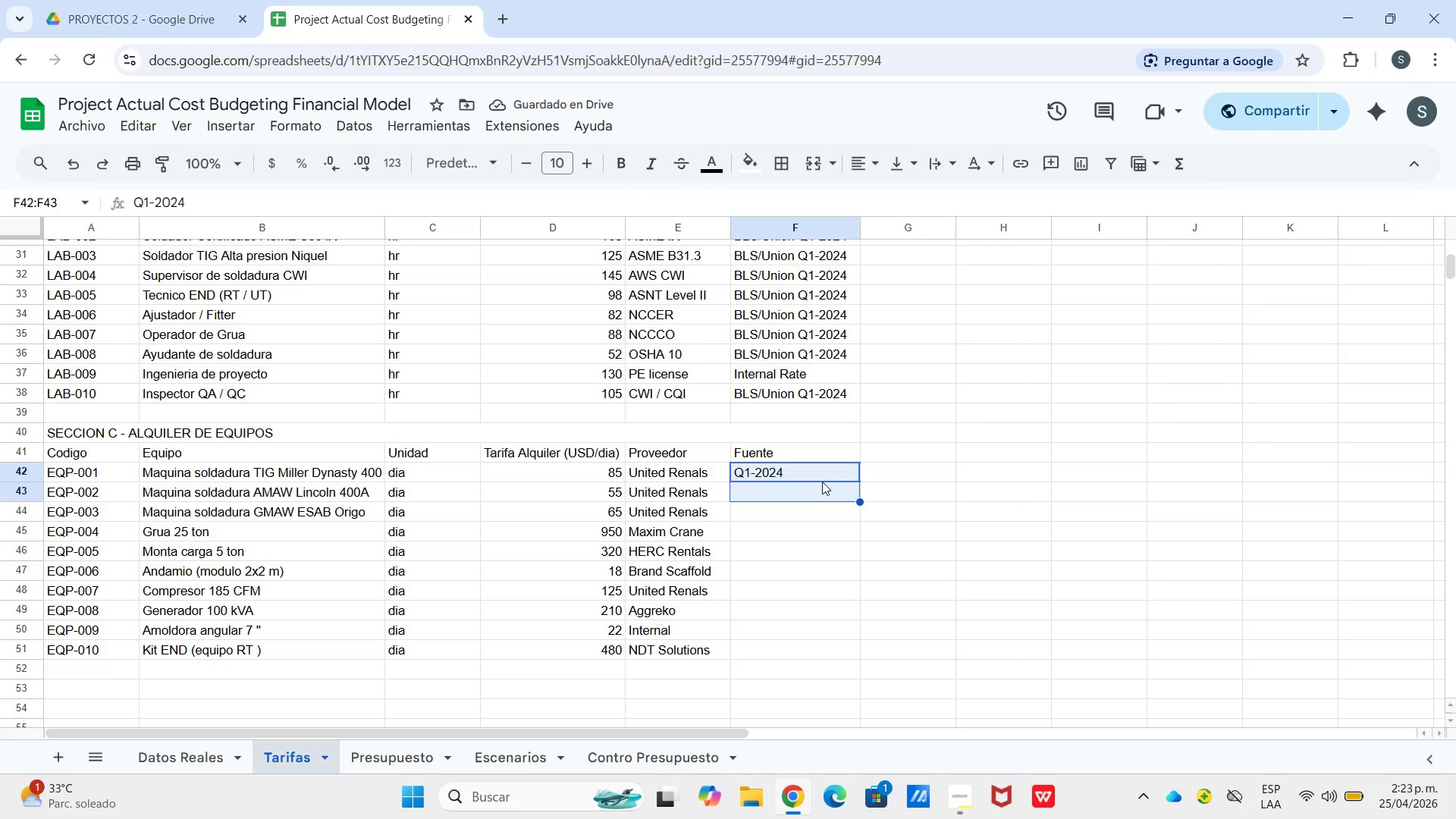 
left_click([822, 482])
 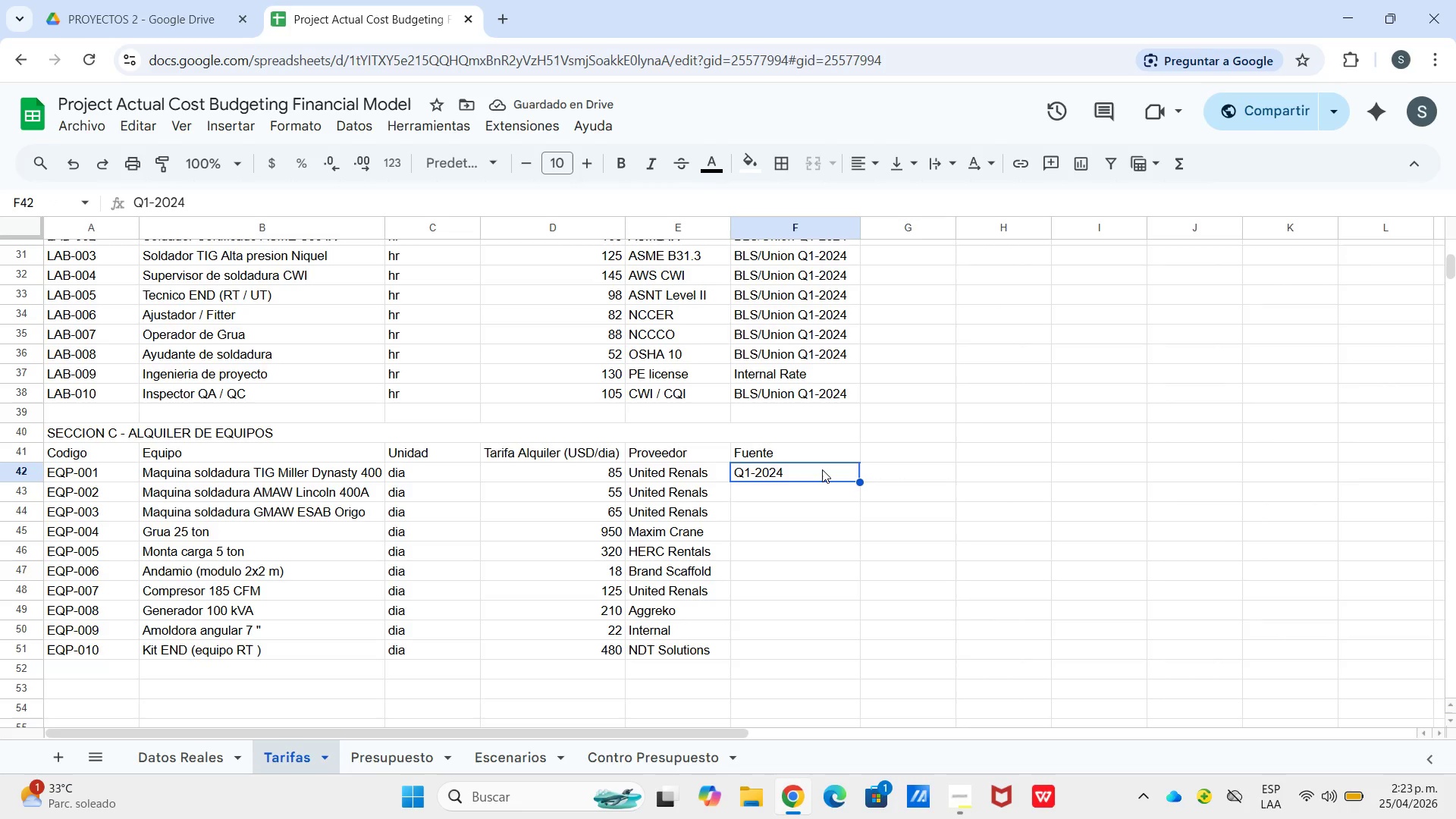 
key(Control+C)
 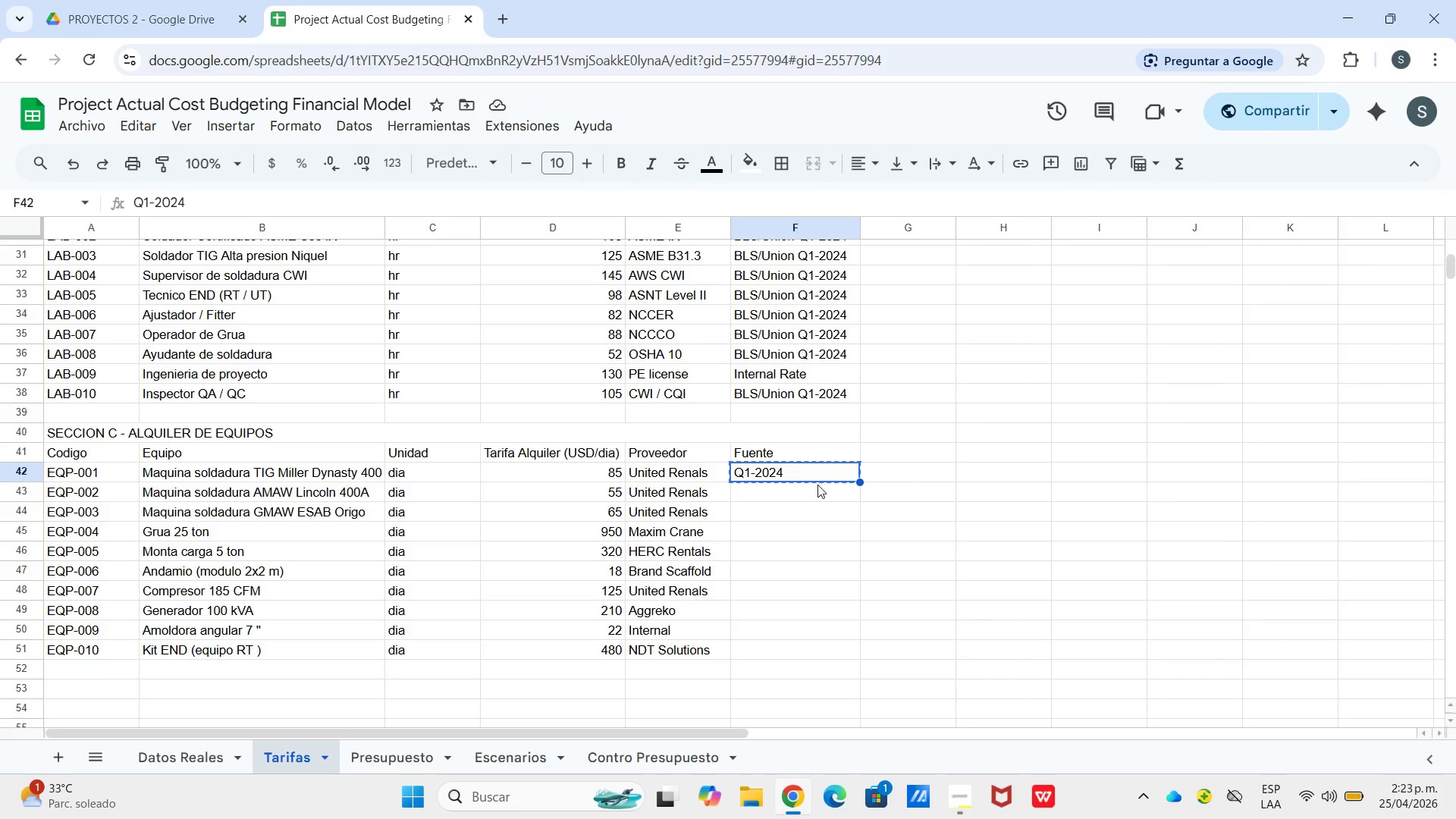 
left_click([817, 485])
 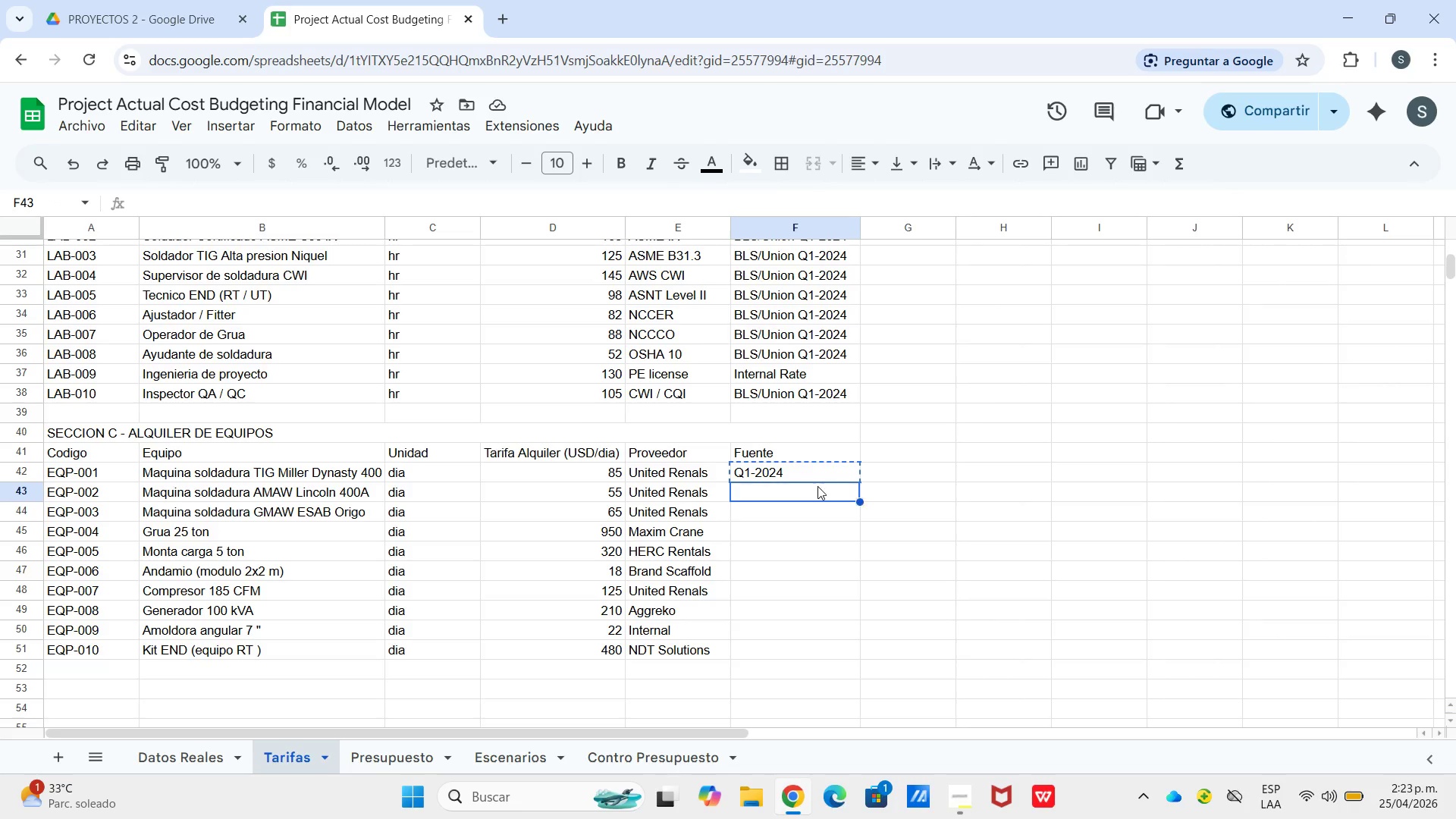 
key(Control+V)
 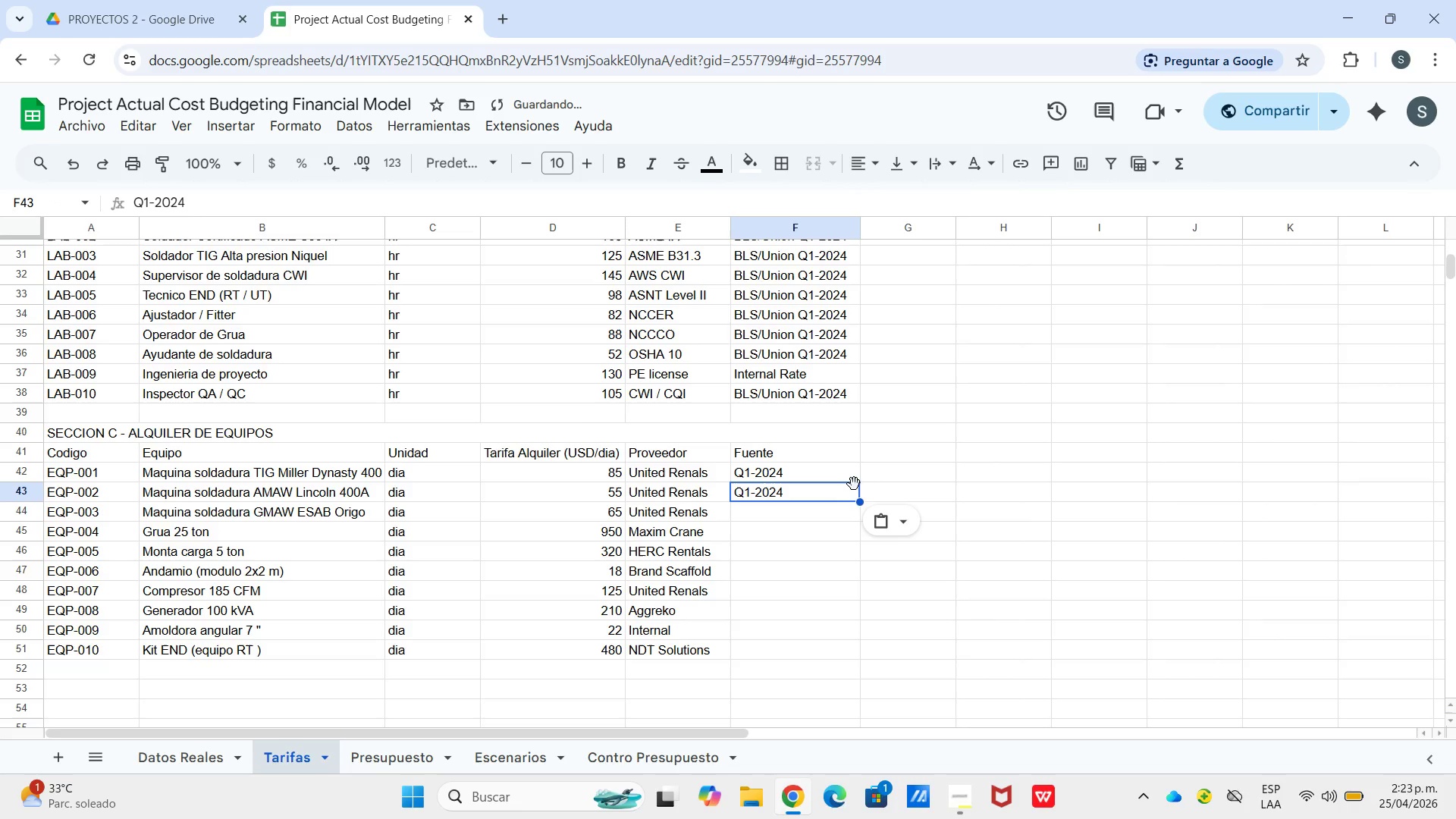 
left_click_drag(start_coordinate=[847, 477], to_coordinate=[848, 491])
 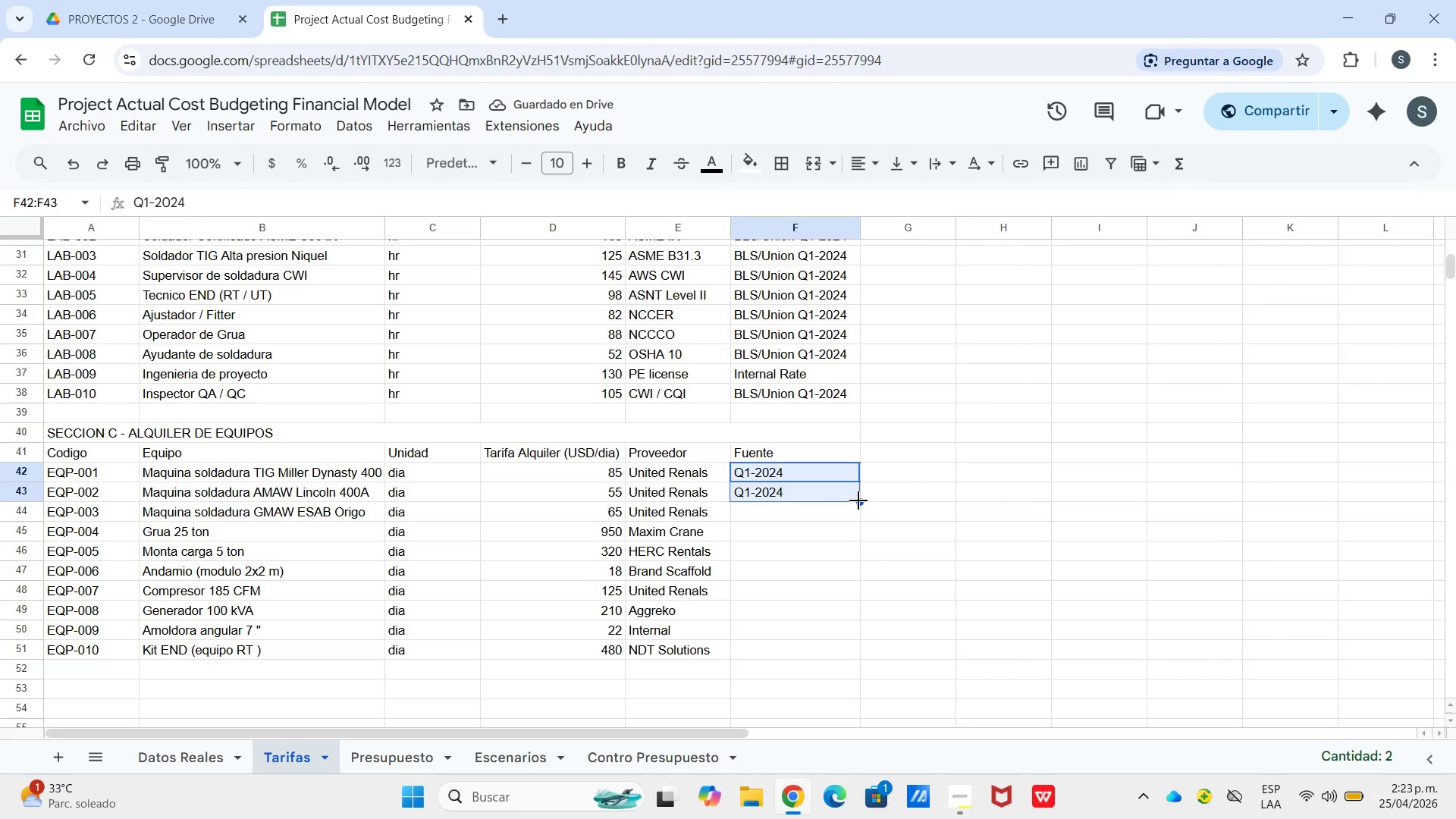 
left_click_drag(start_coordinate=[858, 500], to_coordinate=[830, 642])
 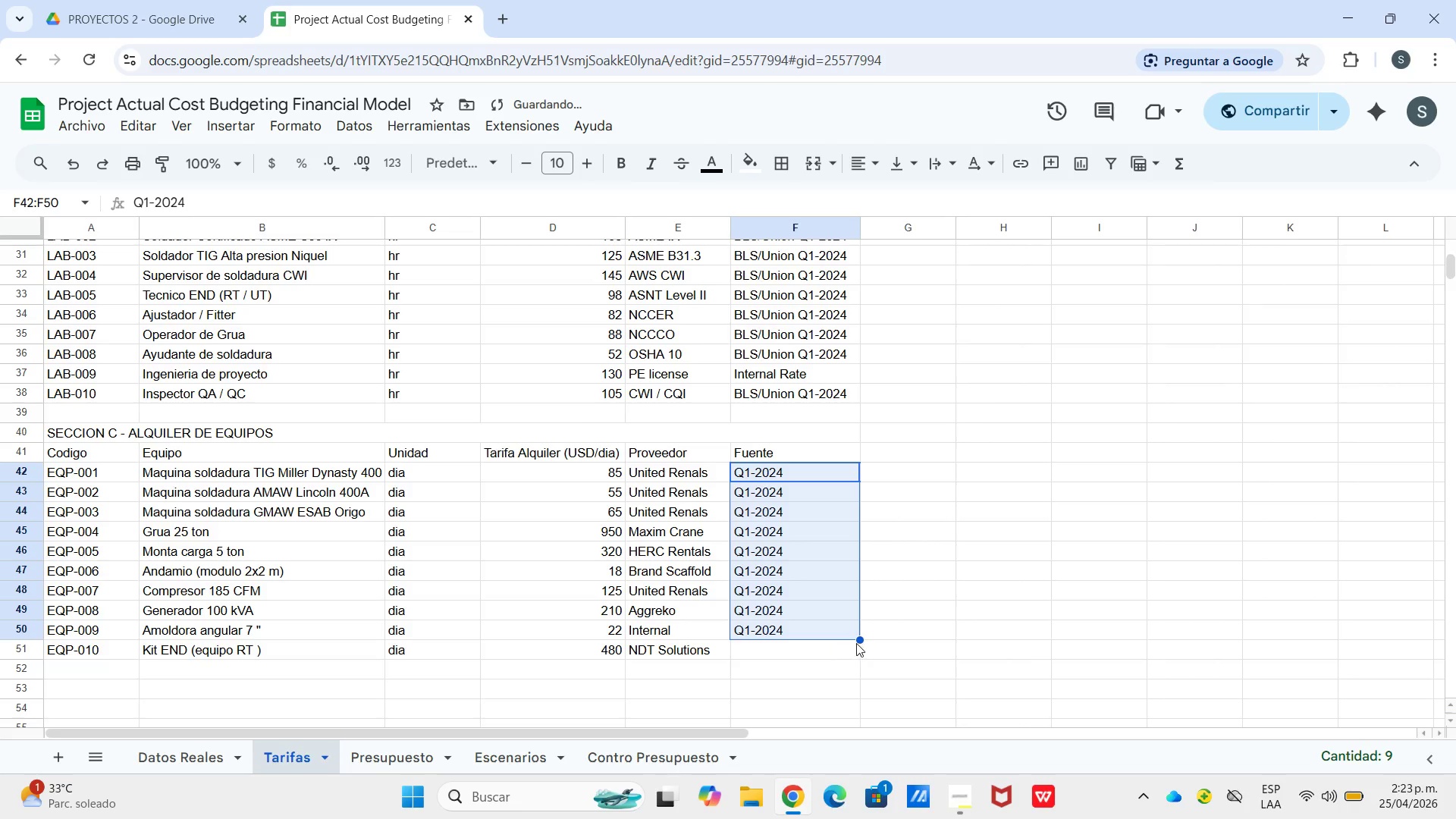 
left_click_drag(start_coordinate=[859, 639], to_coordinate=[858, 646])
 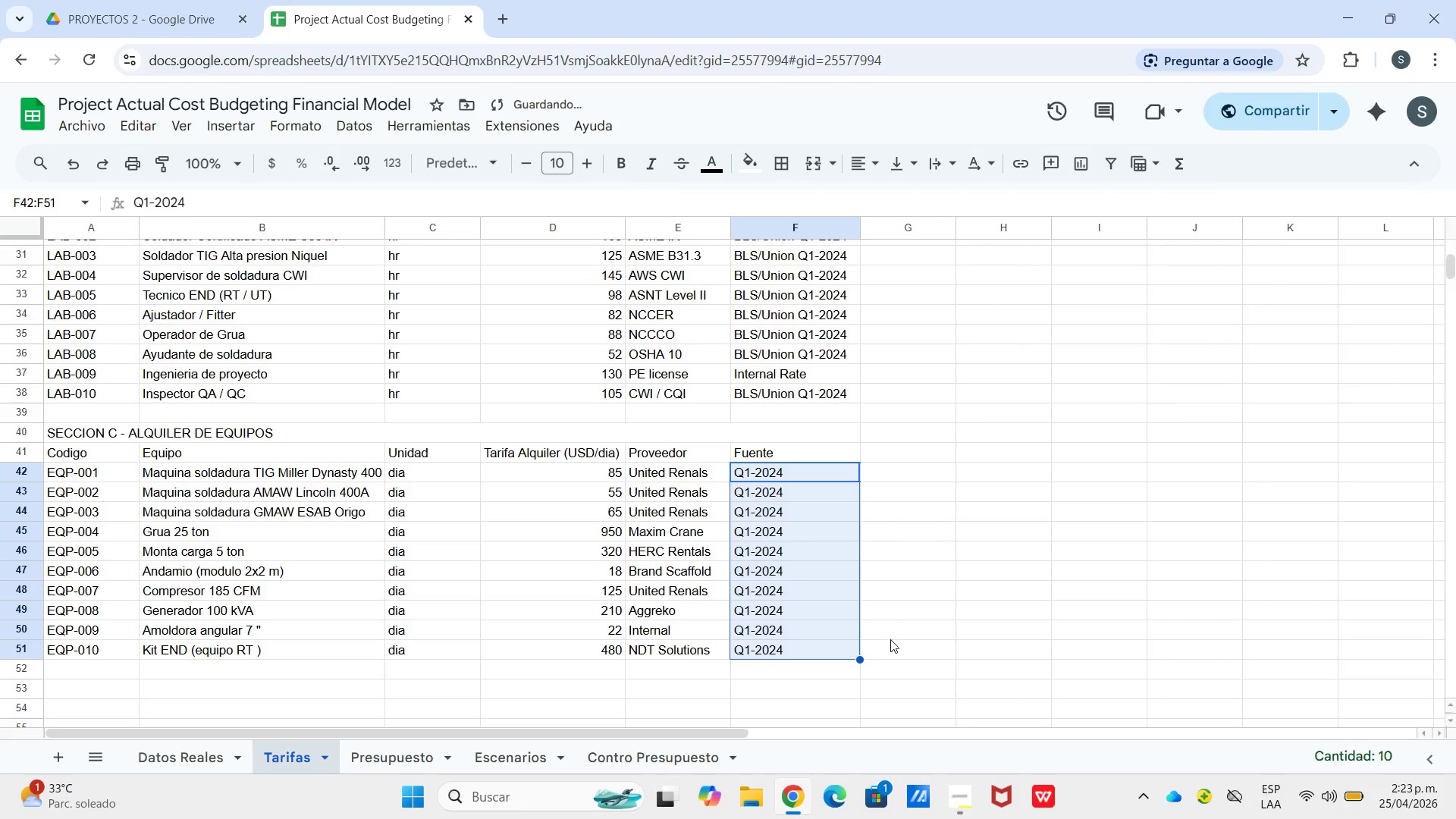 
left_click([890, 637])
 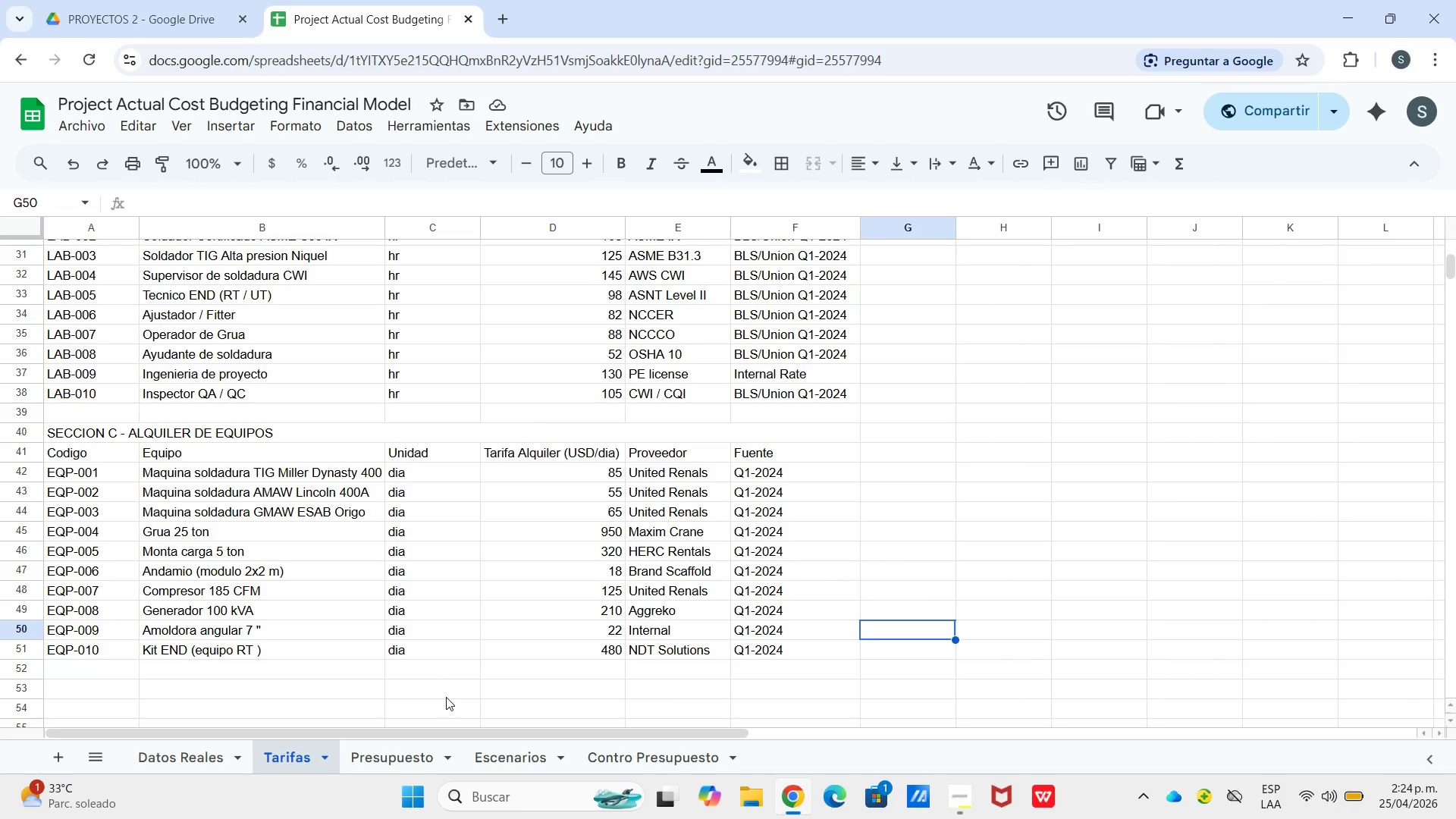 
wait(14.03)
 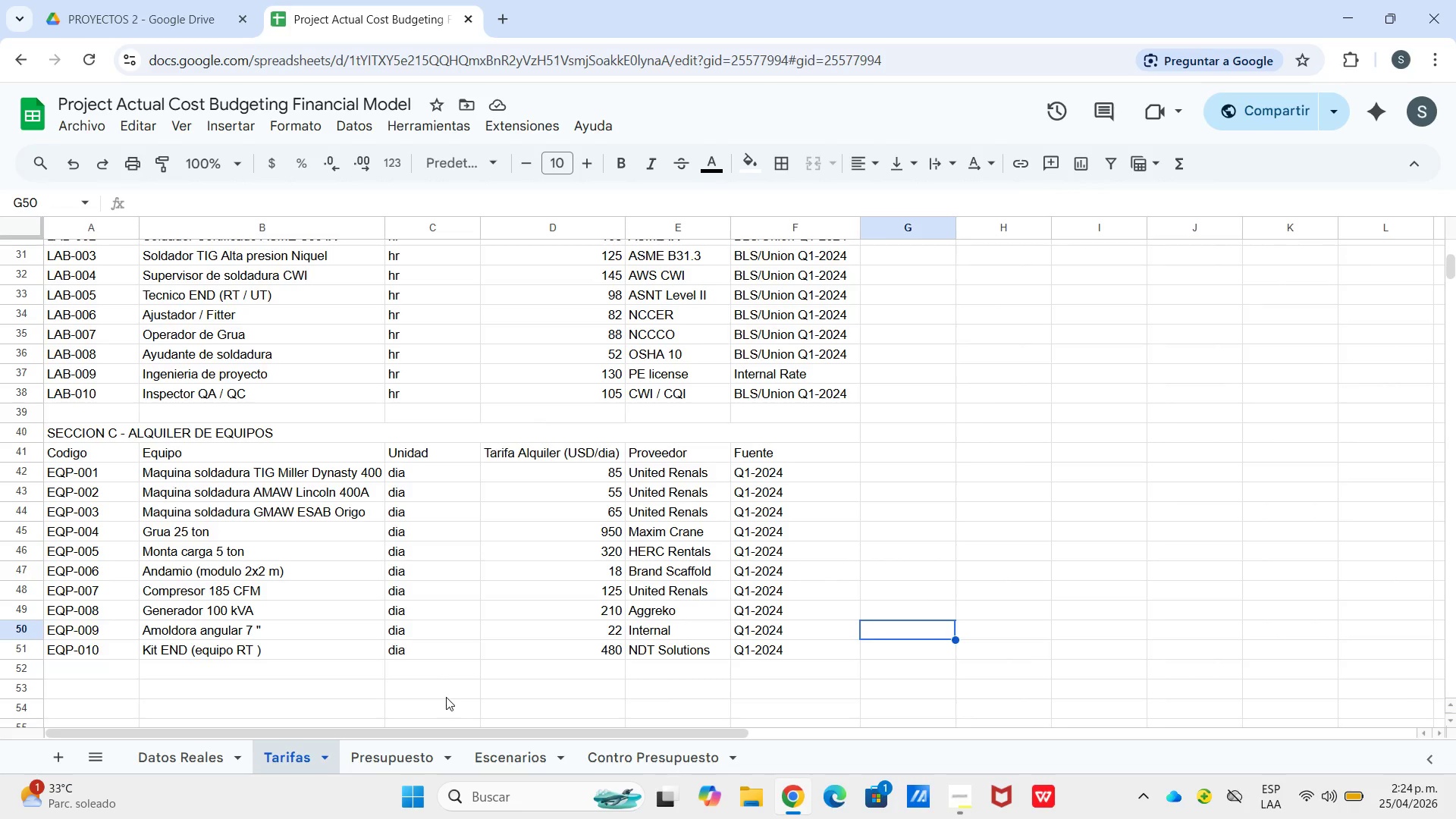 
left_click_drag(start_coordinate=[470, 481], to_coordinate=[804, 652])
 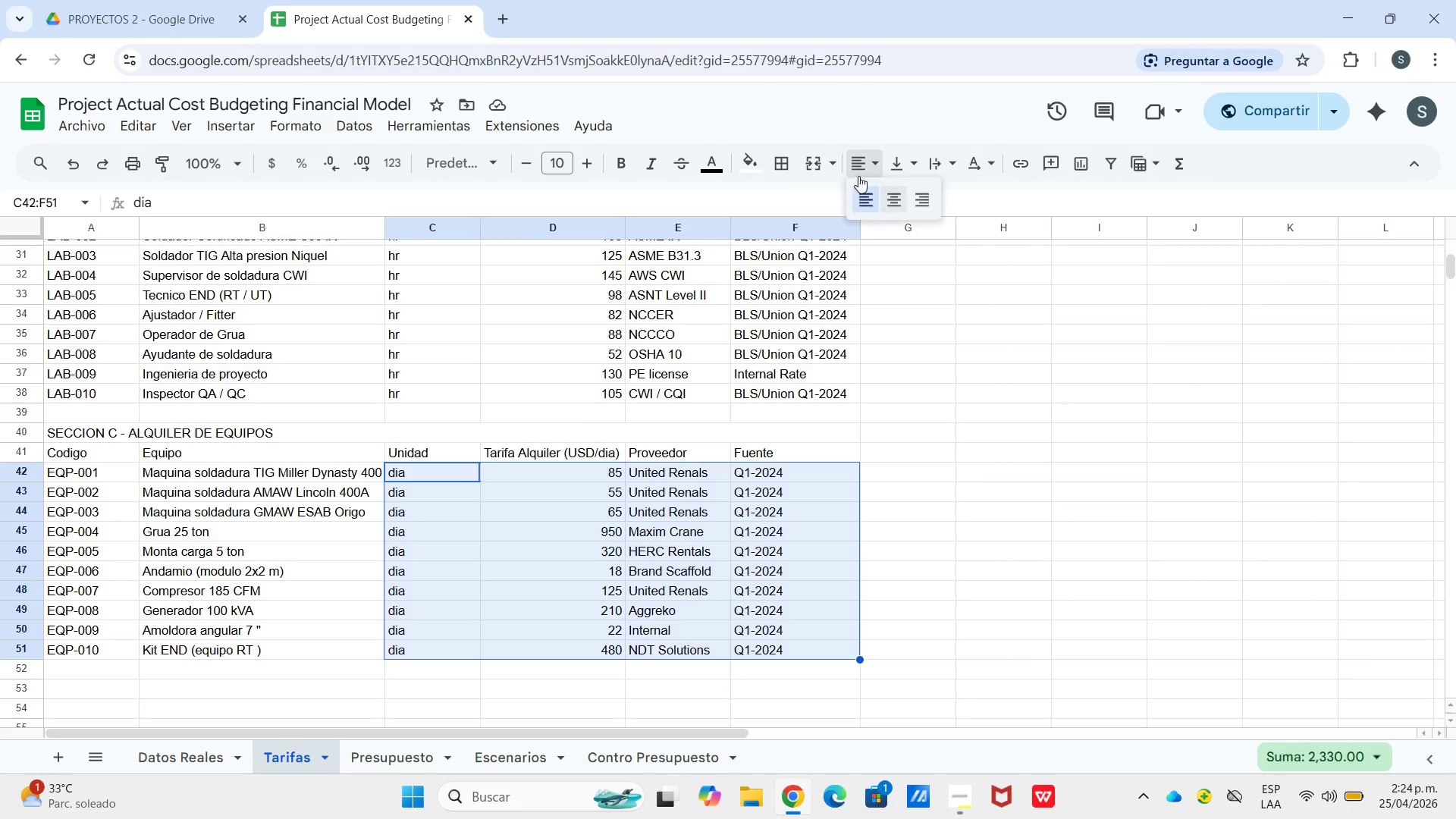 
left_click([886, 209])
 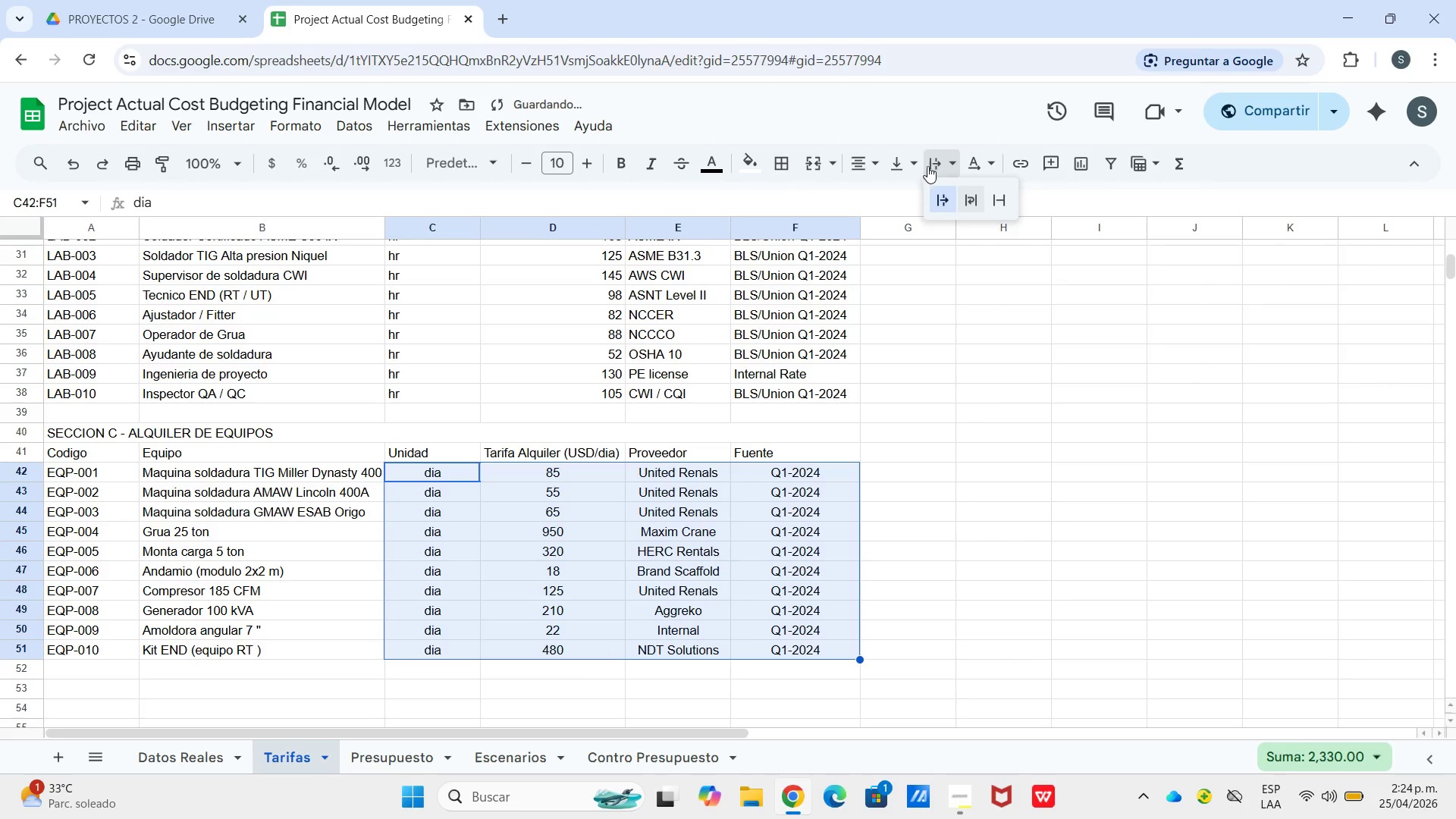 
left_click_drag(start_coordinate=[901, 165], to_coordinate=[908, 165])
 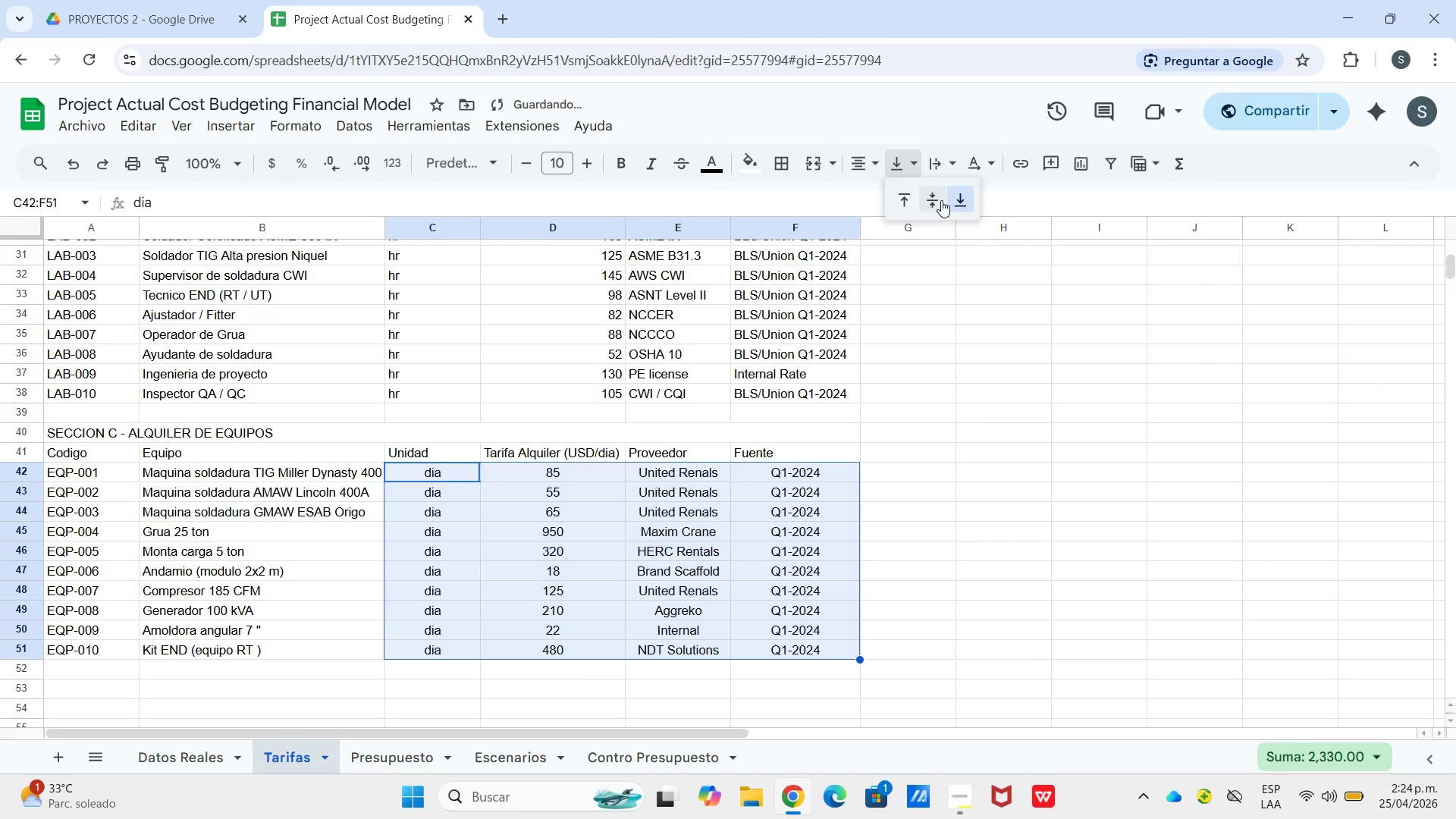 
left_click([939, 200])
 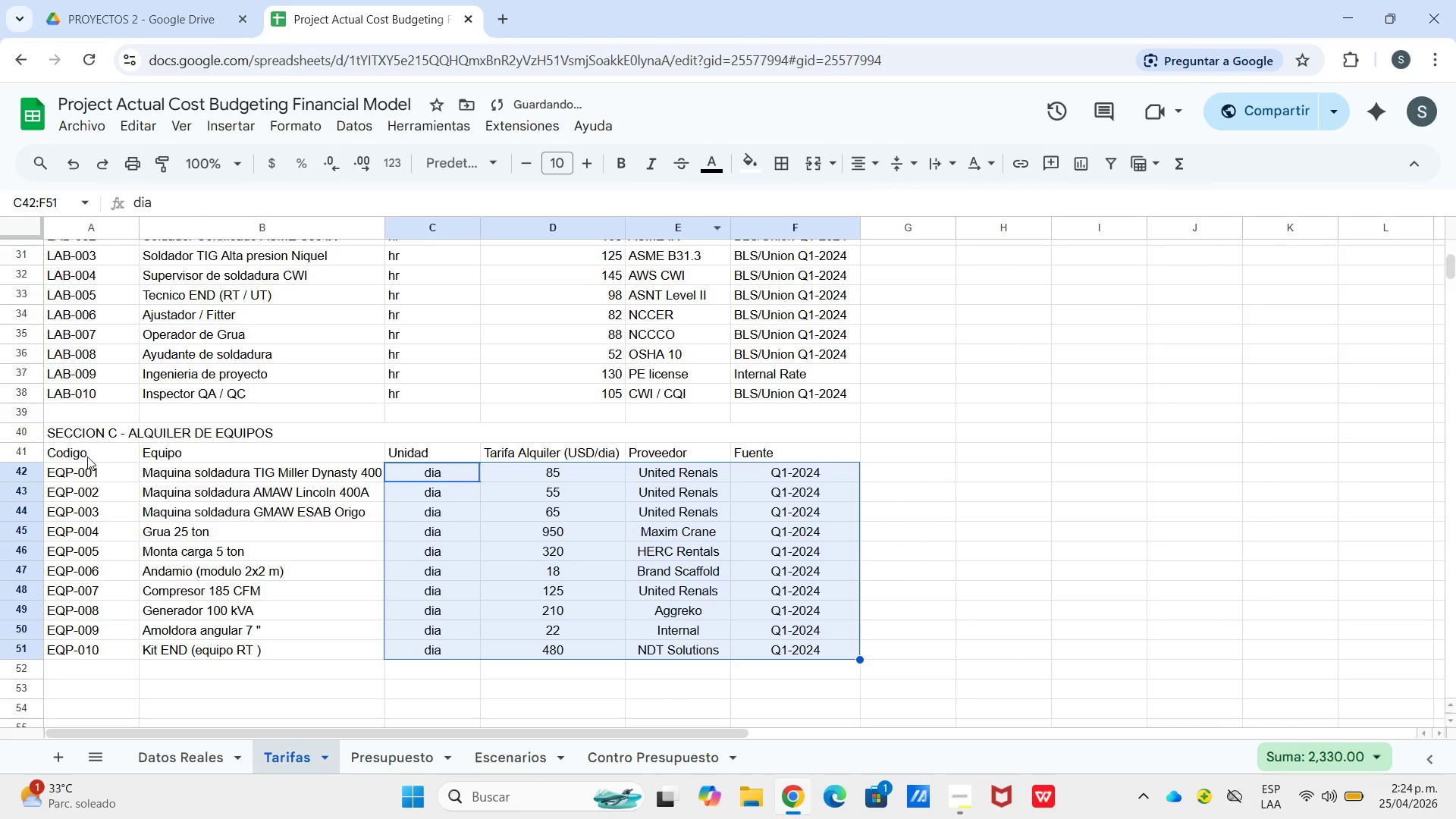 
left_click_drag(start_coordinate=[99, 448], to_coordinate=[105, 448])
 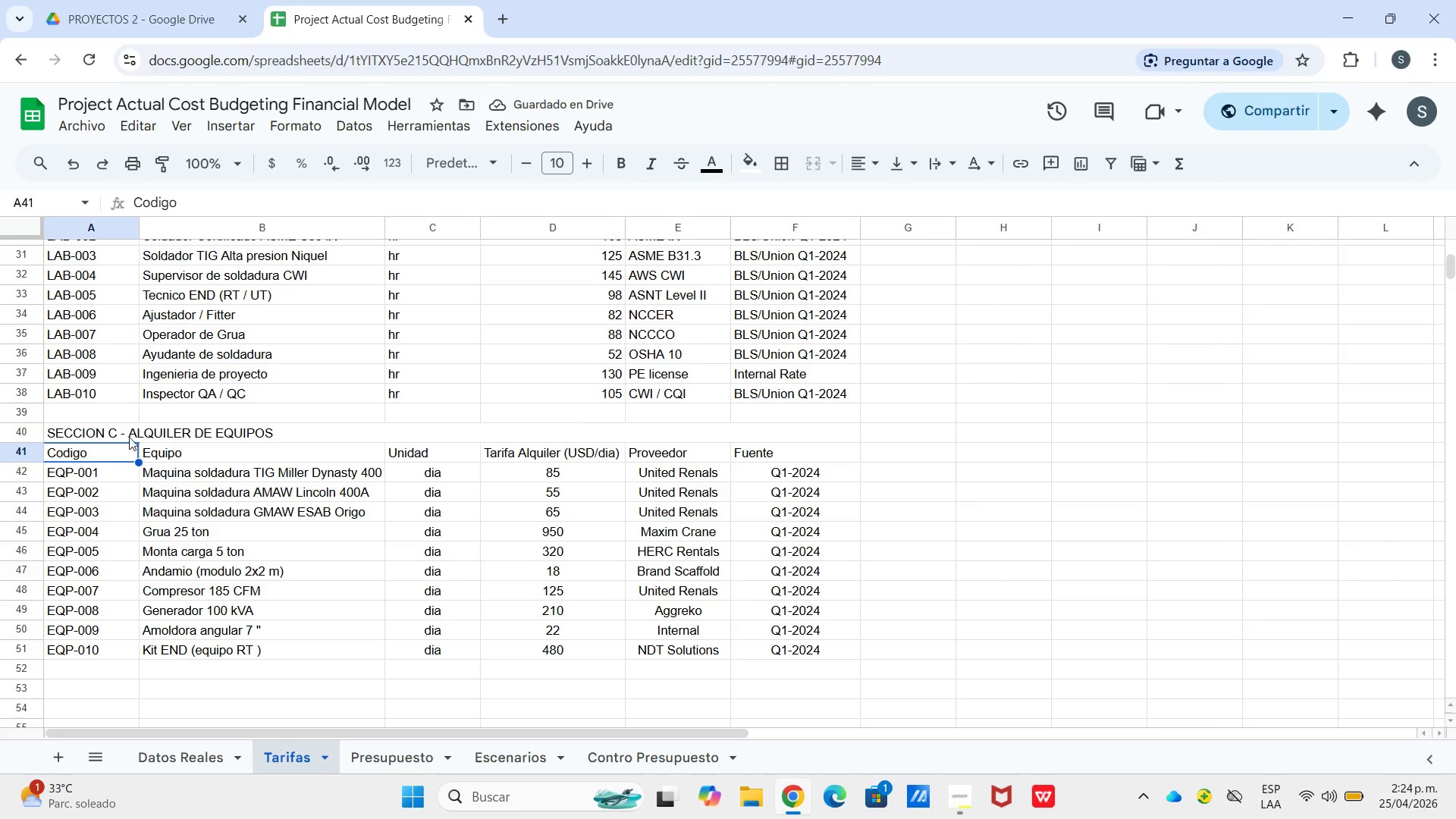 
double_click([129, 437])
 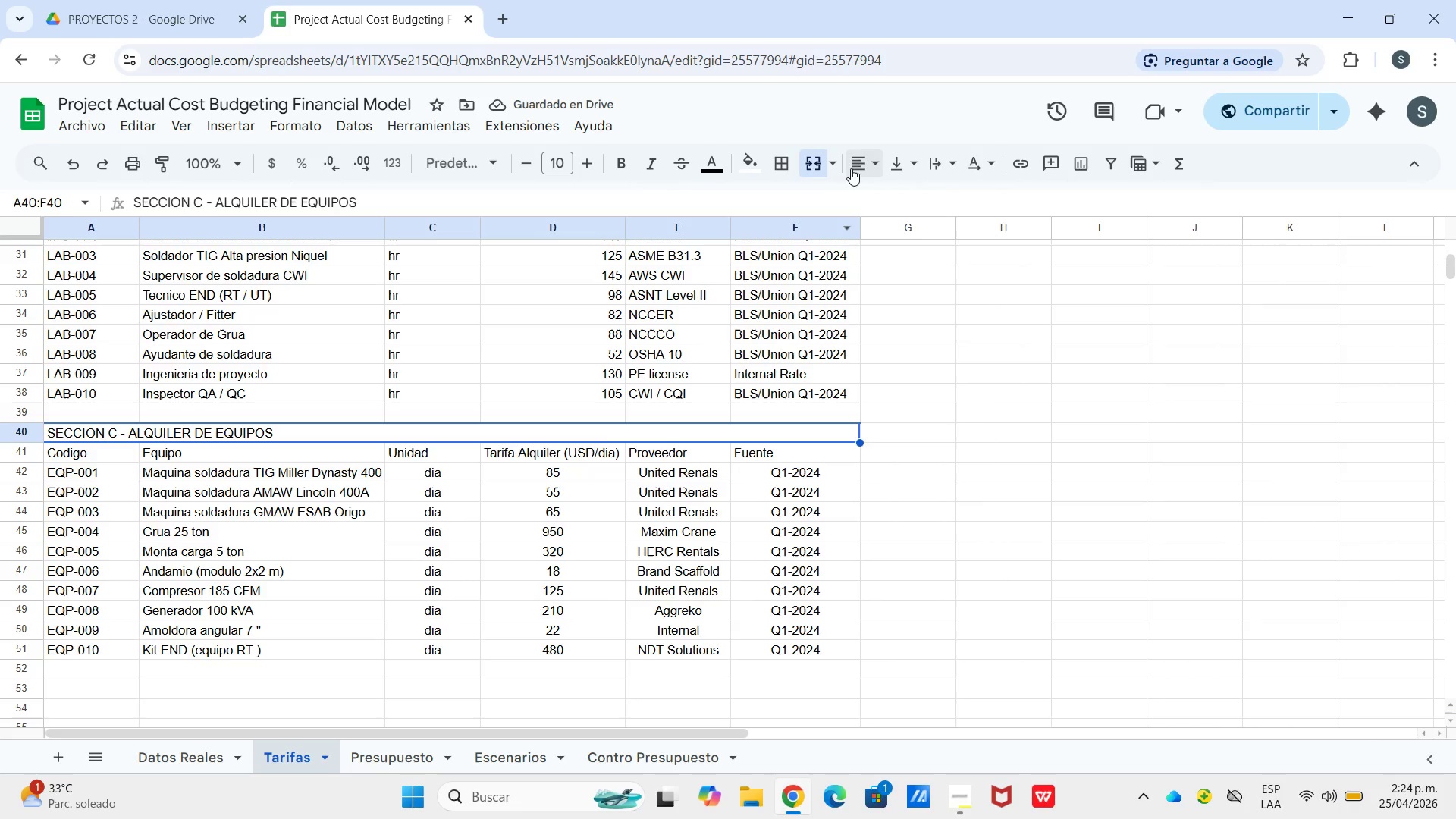 
left_click_drag(start_coordinate=[853, 160], to_coordinate=[856, 167])
 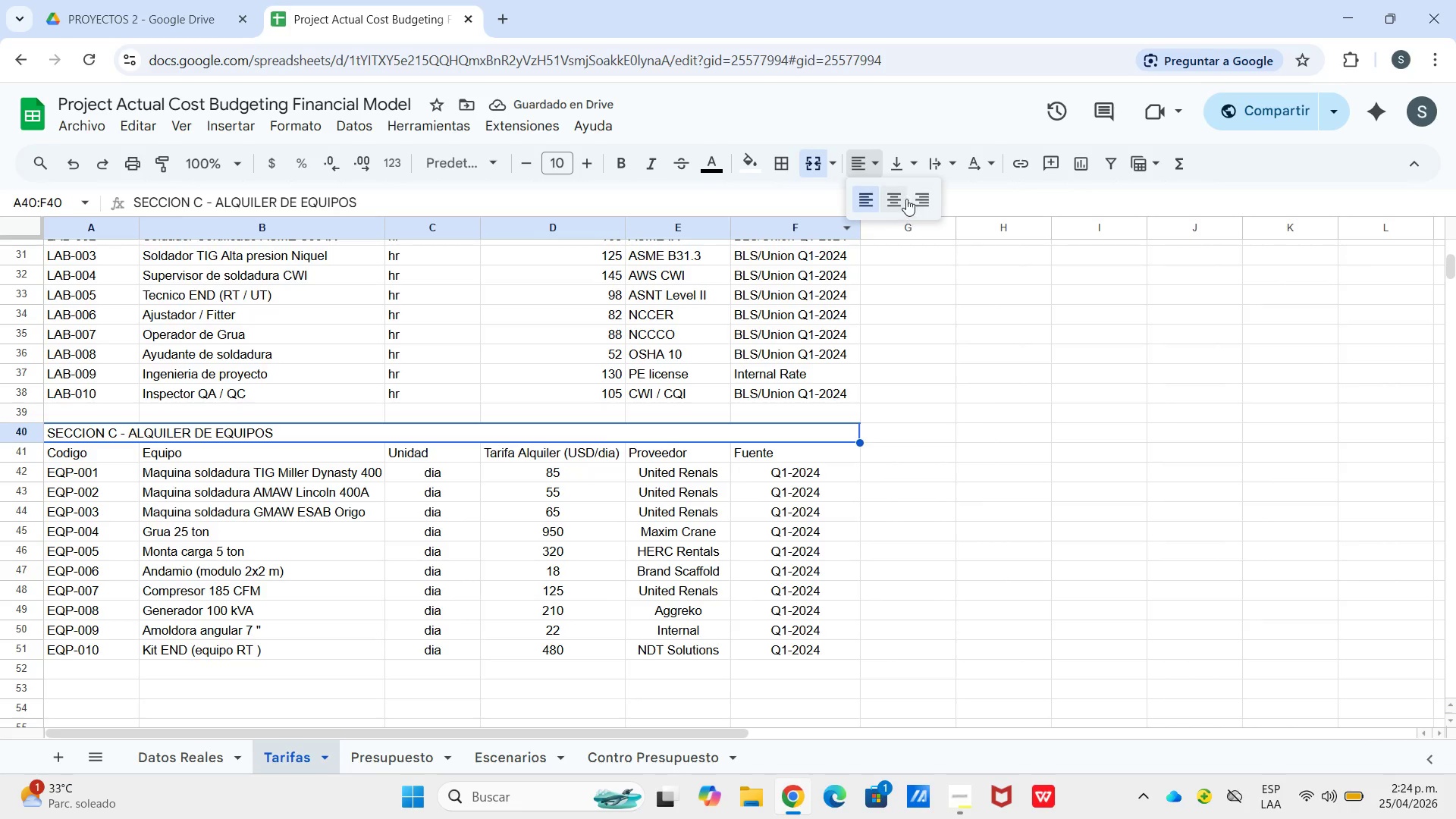 
left_click([900, 197])
 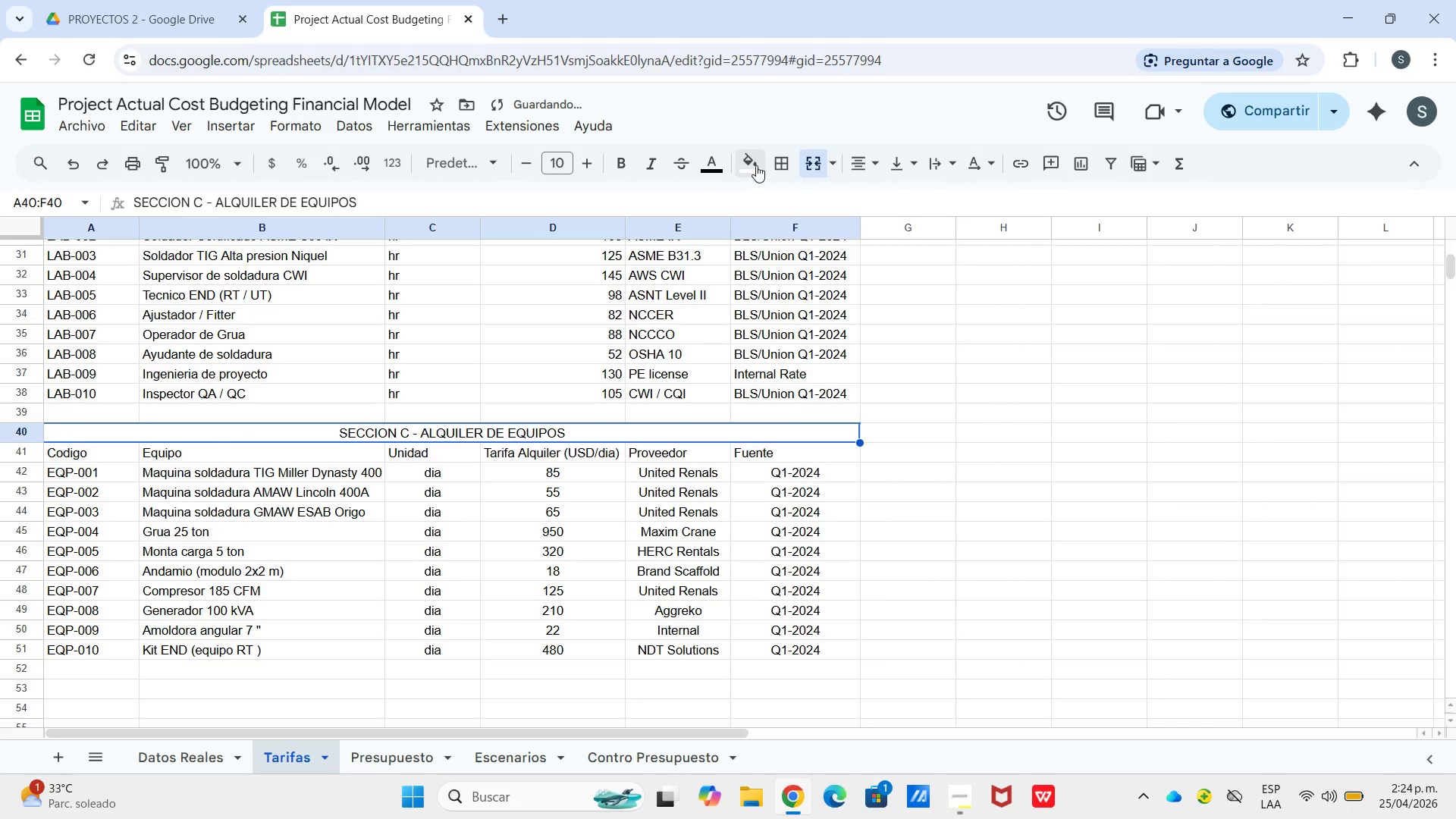 
left_click([756, 164])
 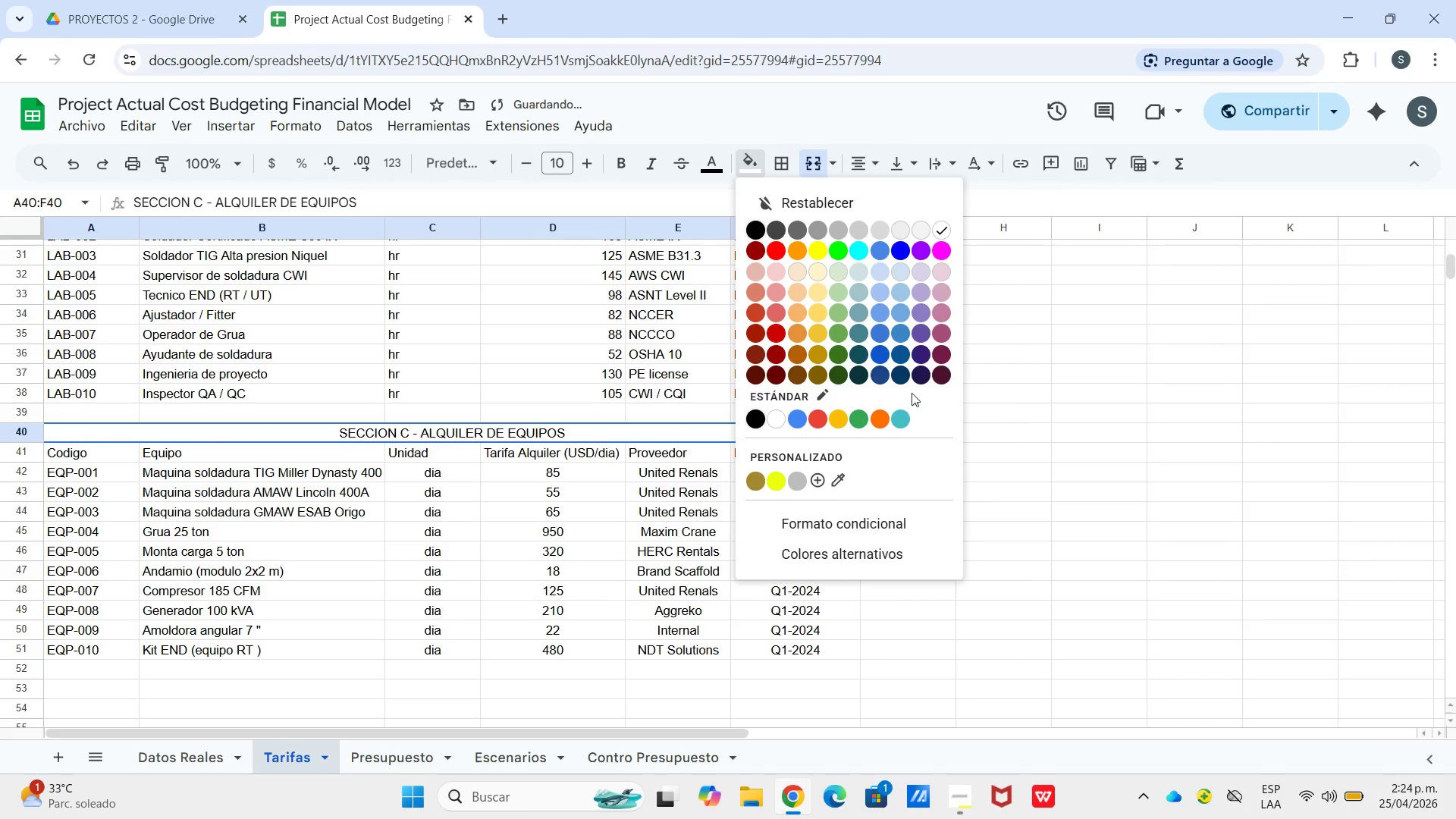 
left_click([918, 372])
 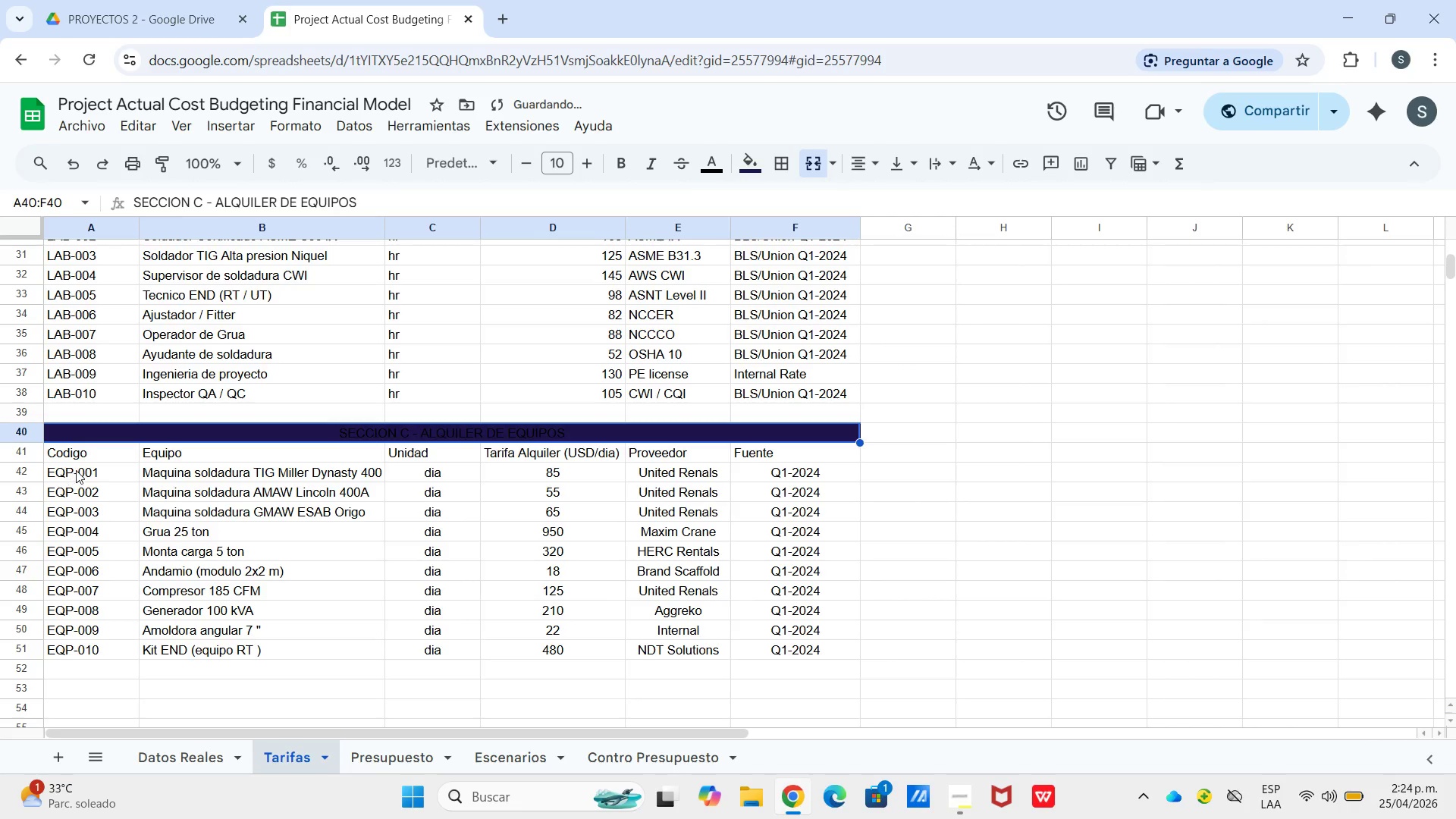 
left_click_drag(start_coordinate=[76, 456], to_coordinate=[790, 457])
 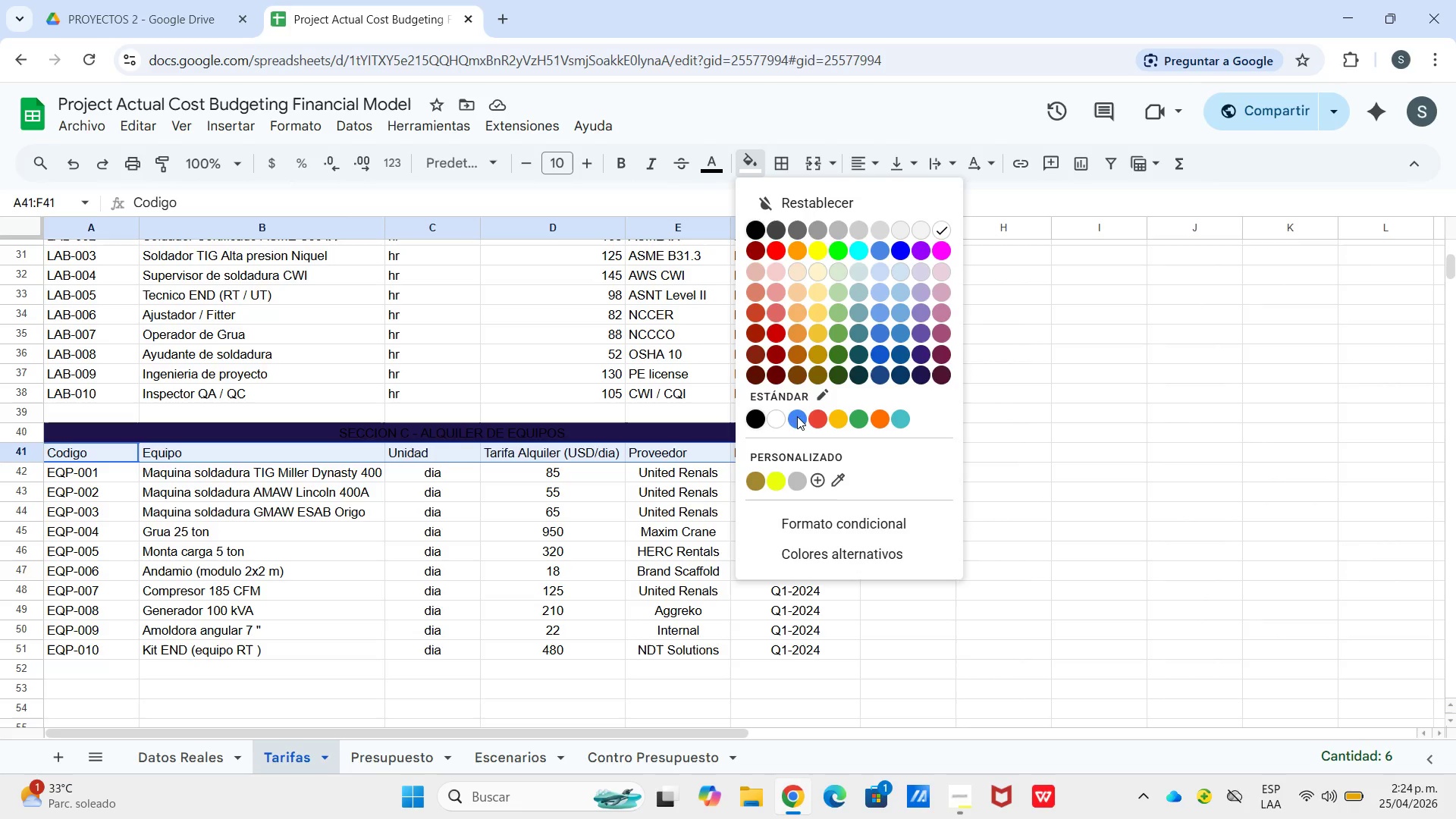 
left_click([814, 351])
 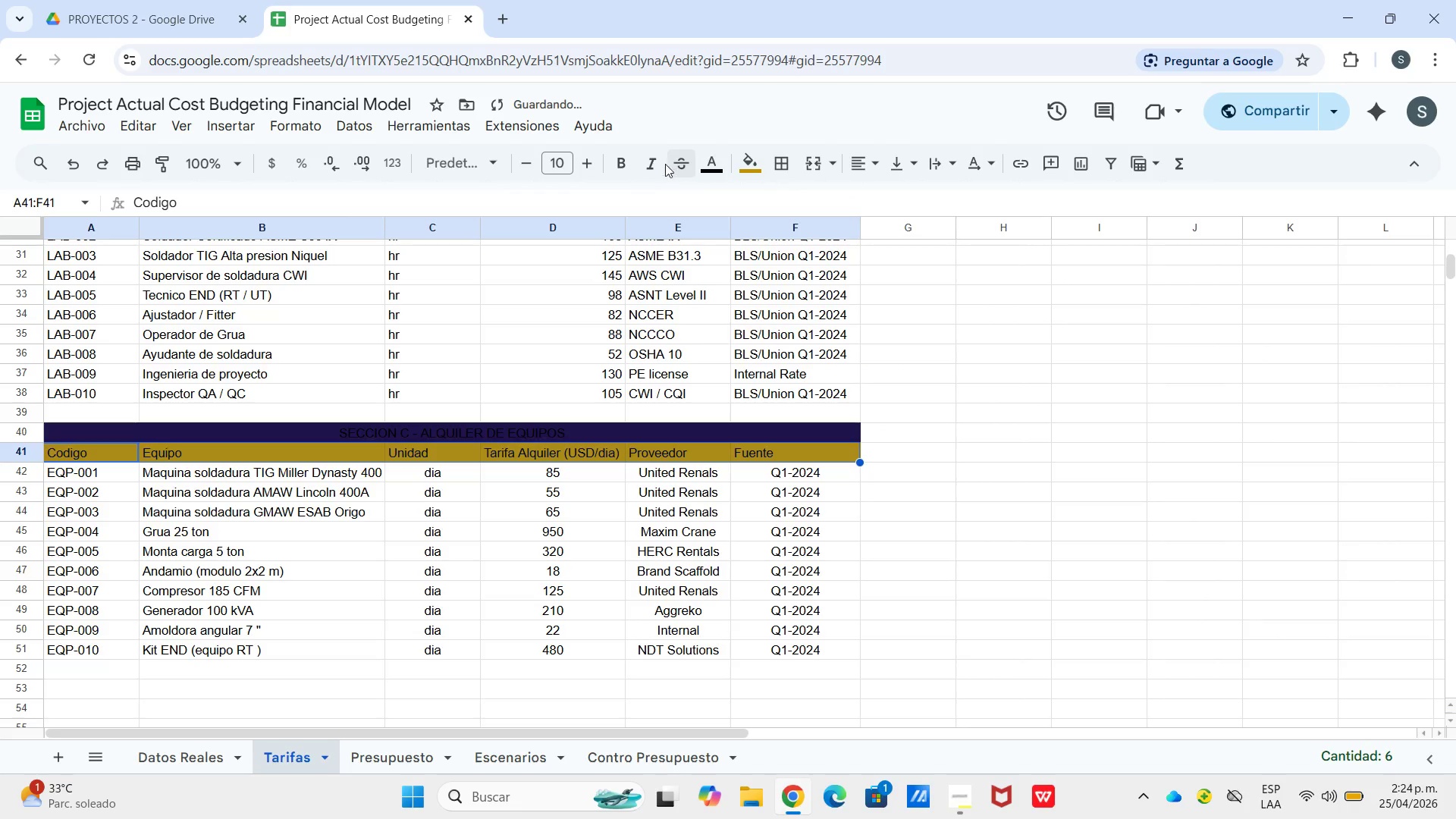 
left_click([617, 159])
 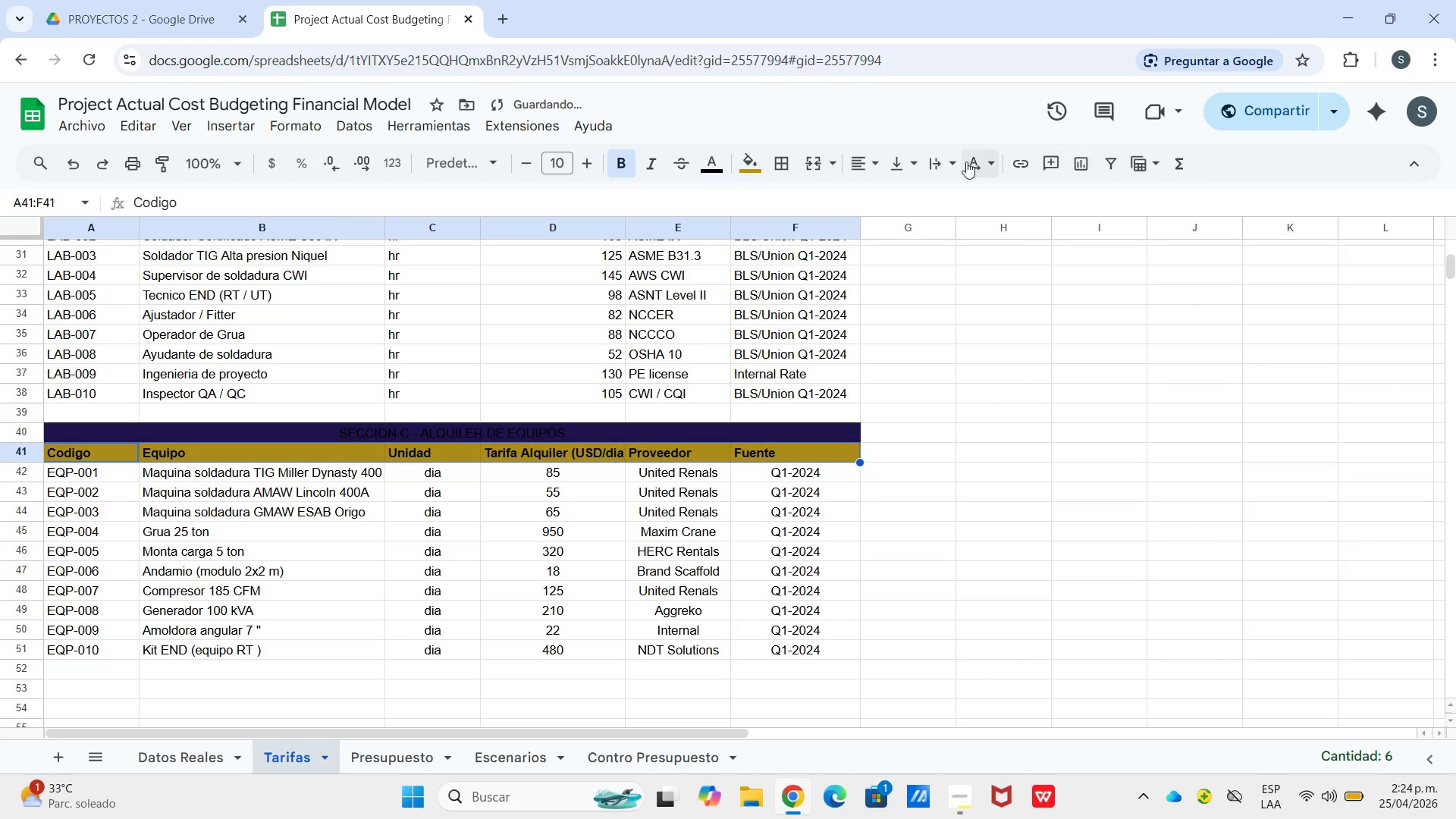 
left_click([869, 162])
 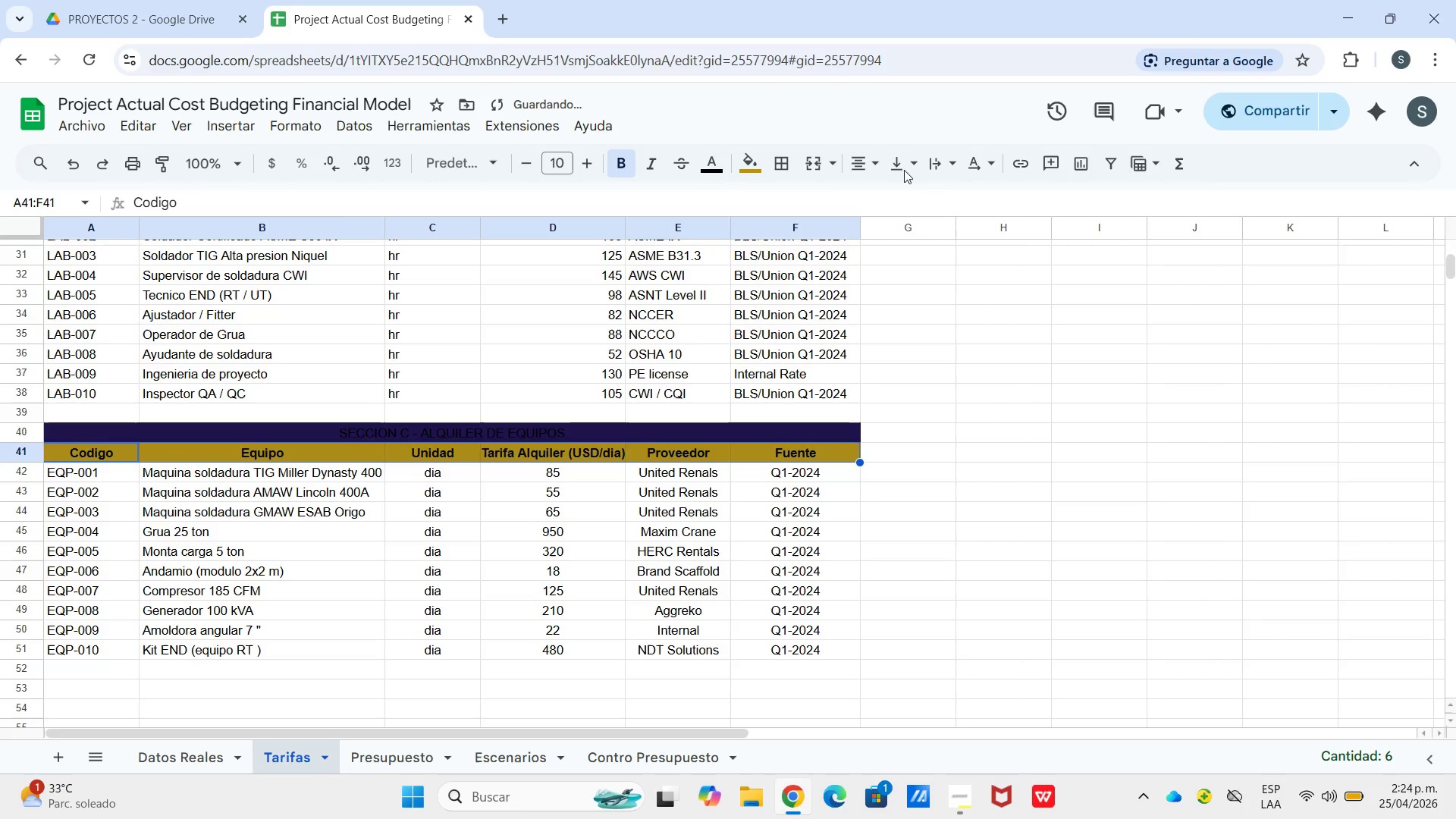 
double_click([904, 159])
 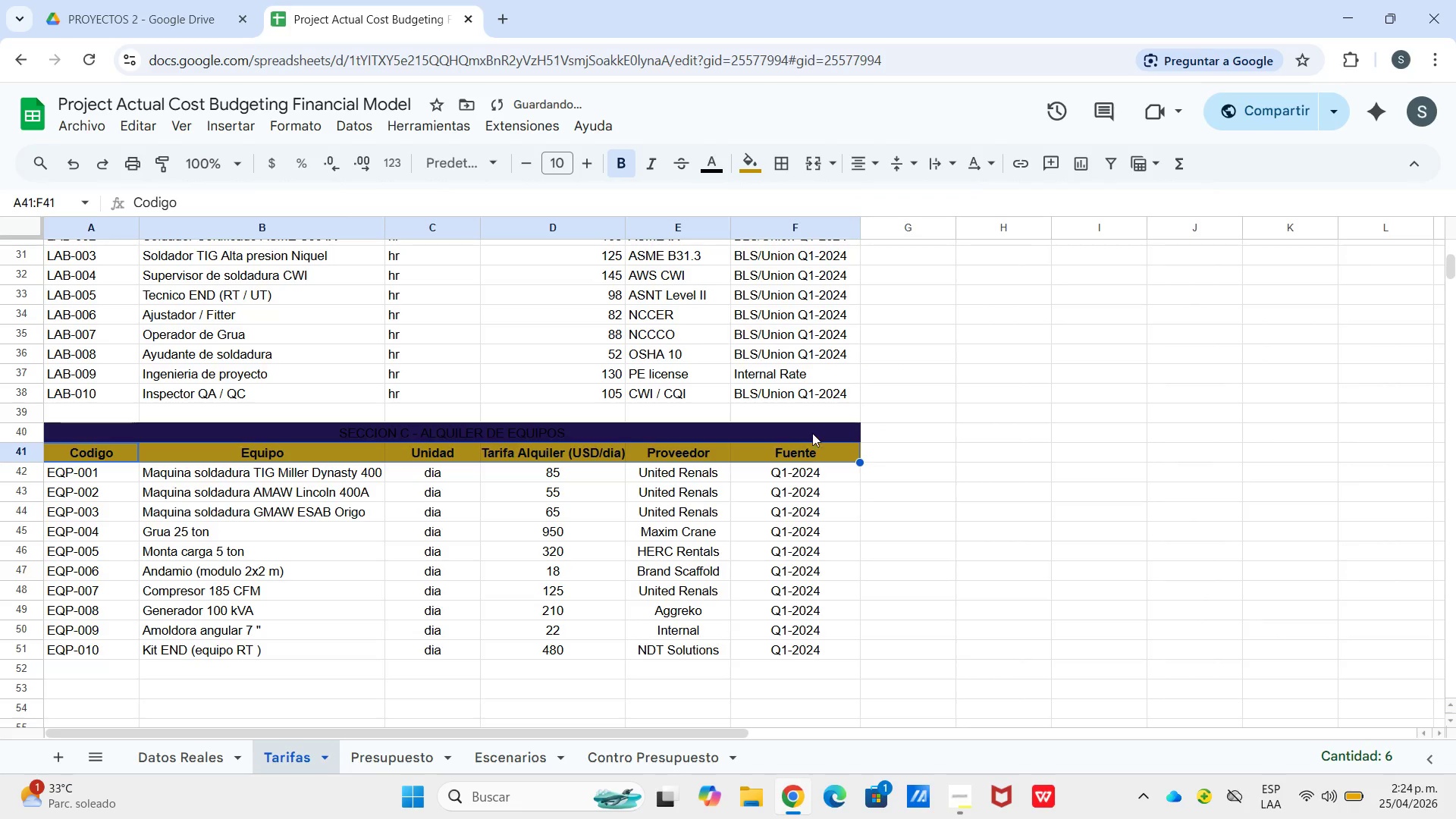 
left_click([812, 428])
 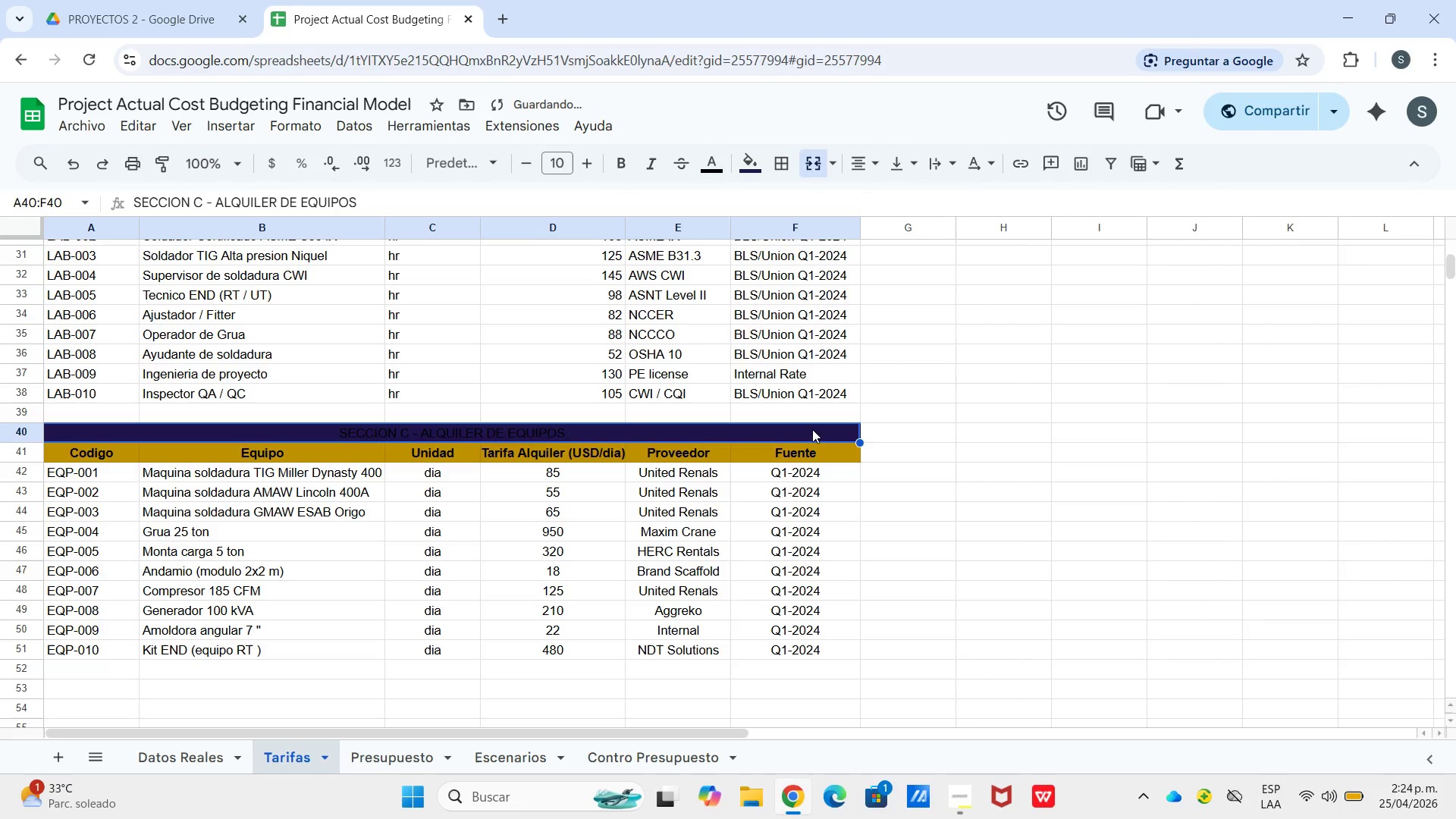 
left_click_drag(start_coordinate=[812, 429], to_coordinate=[814, 455])
 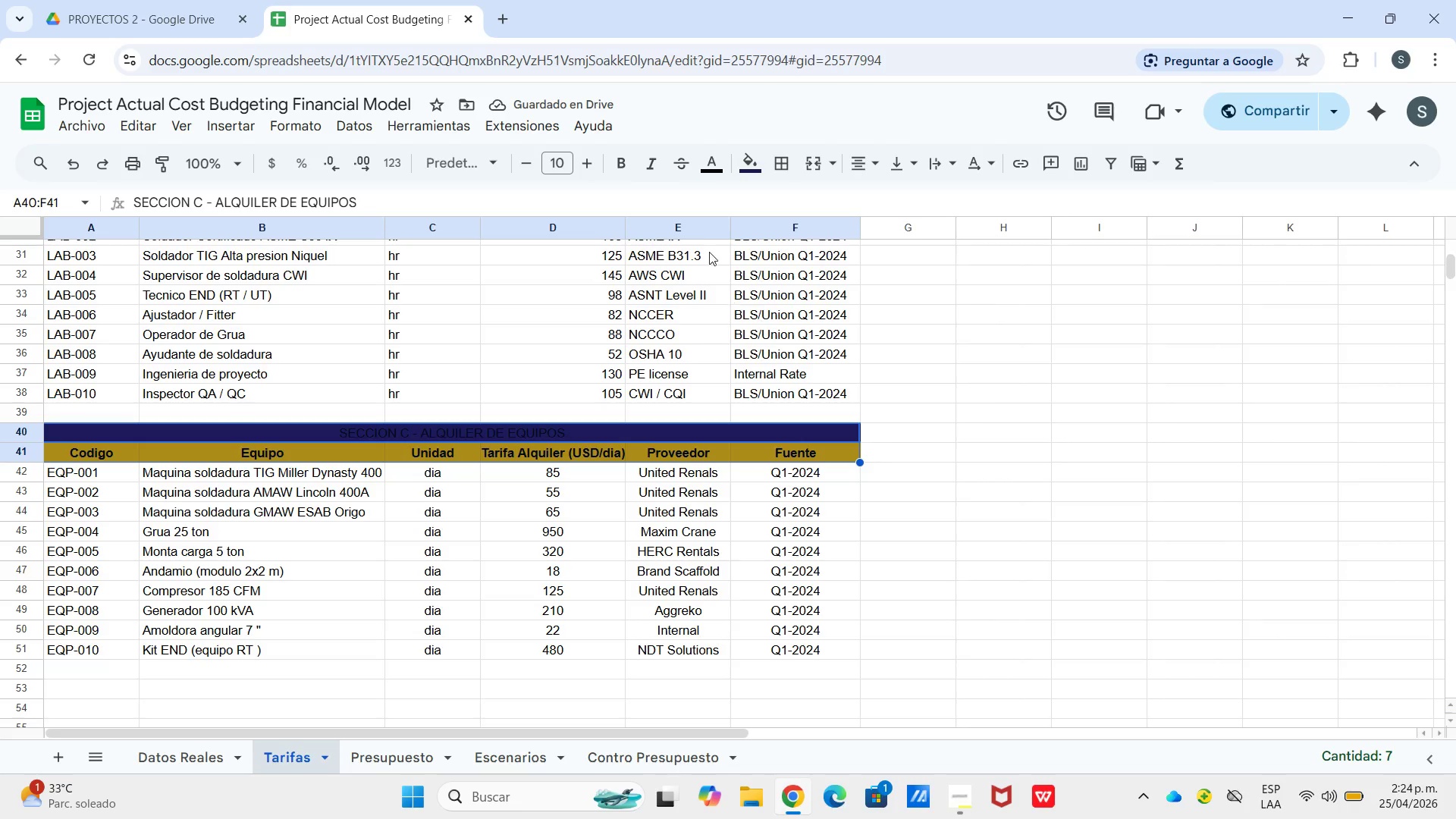 
left_click([623, 162])
 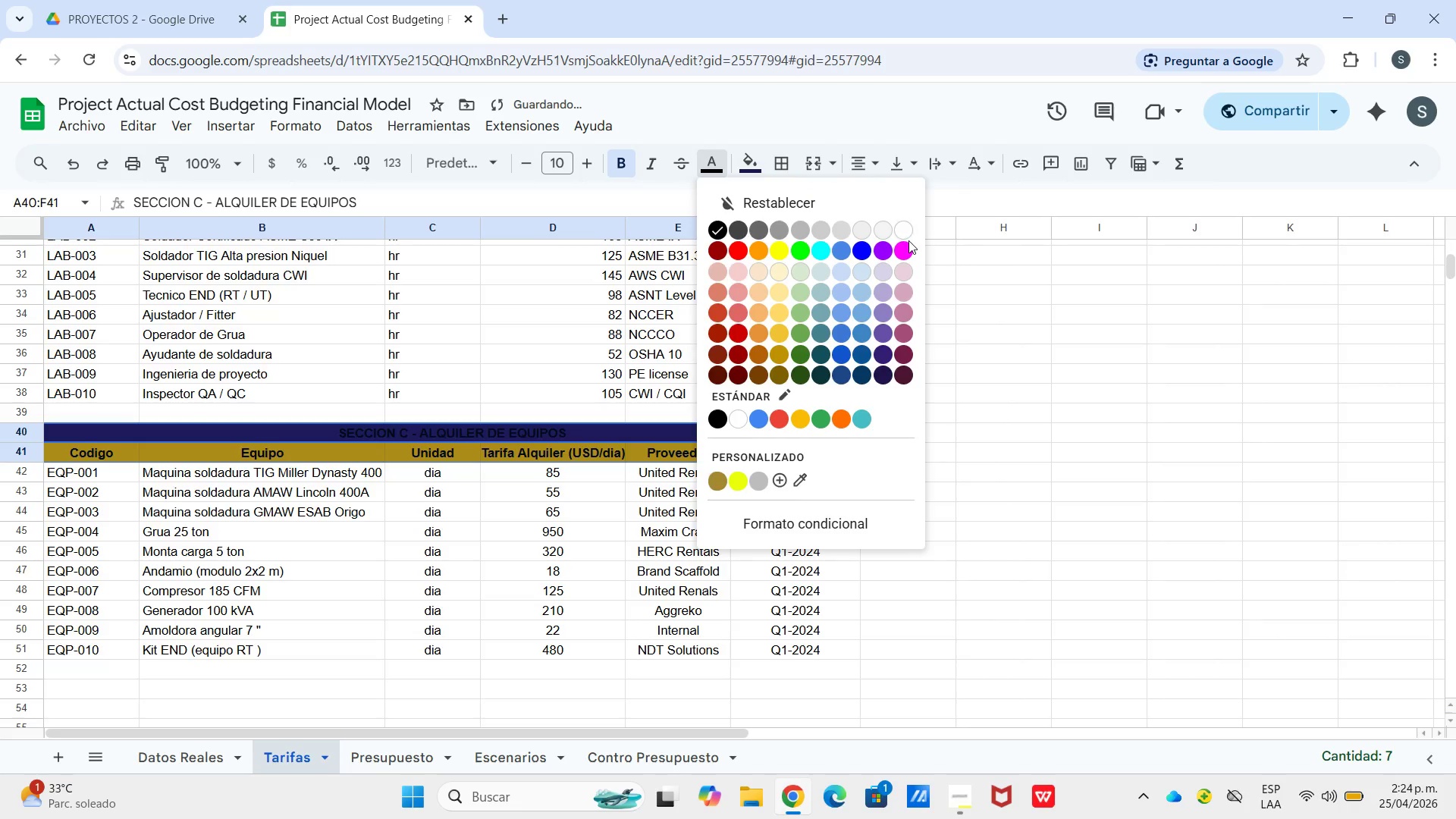 
left_click([900, 232])
 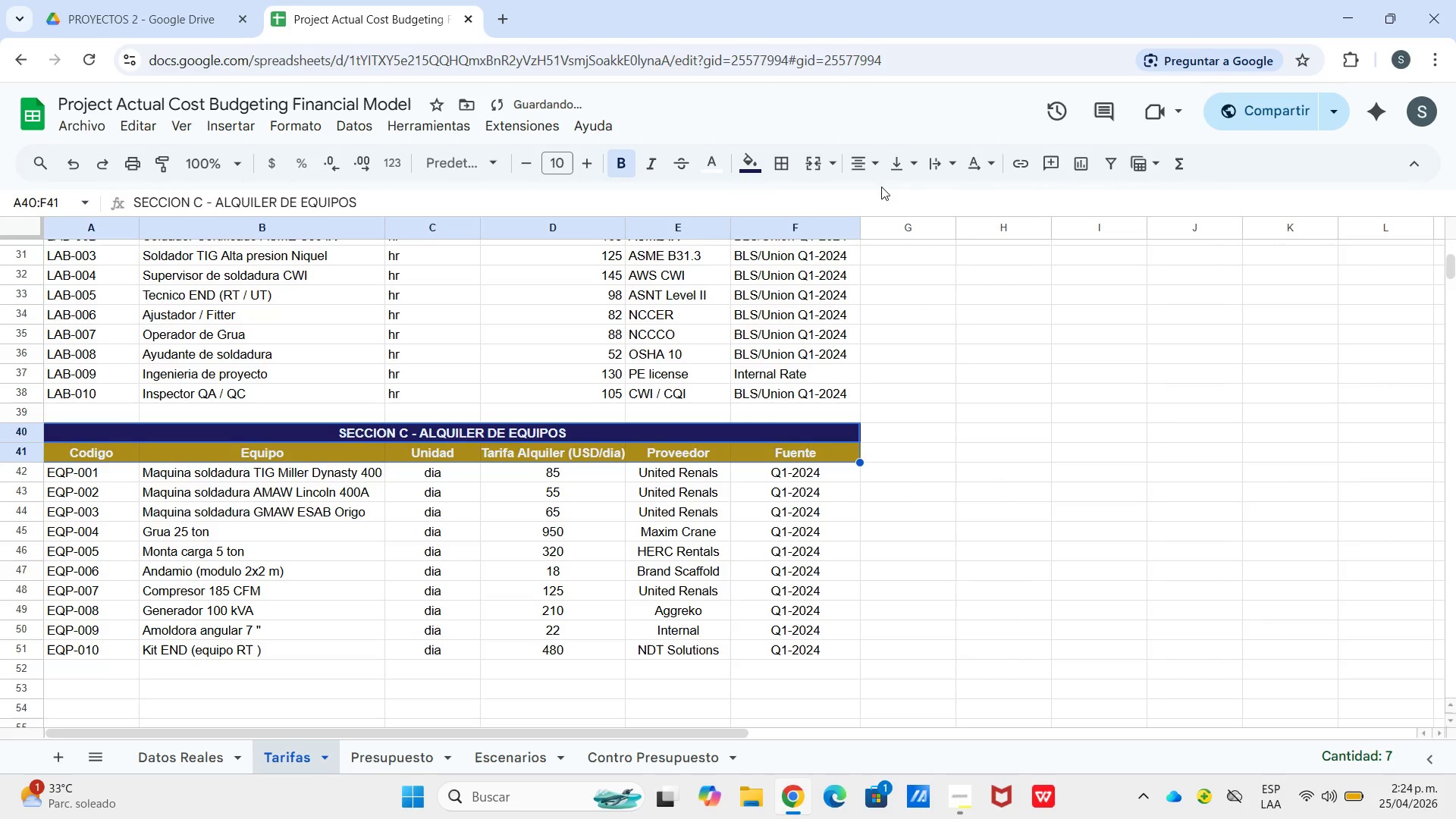 
left_click([1013, 360])
 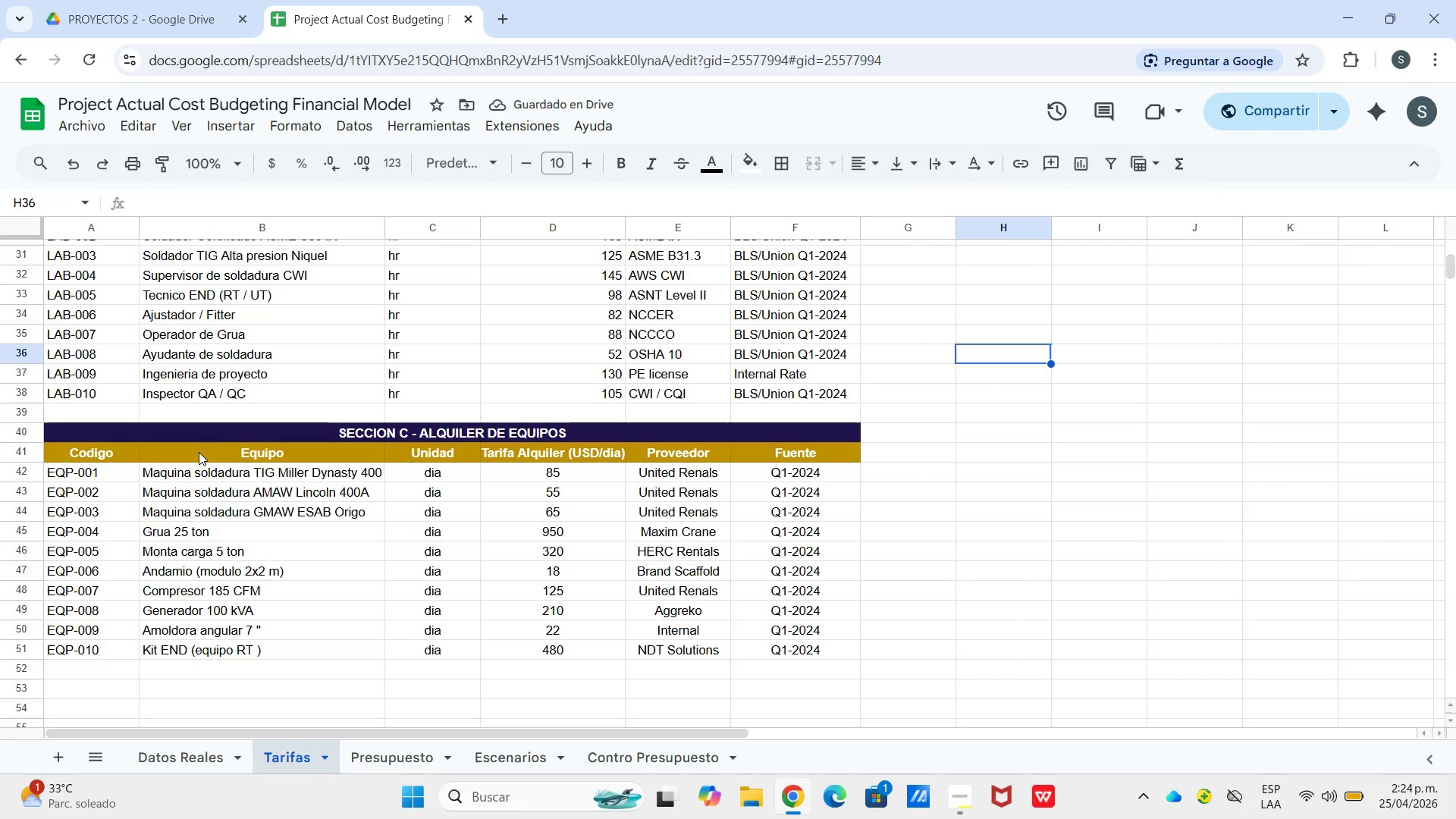 
left_click_drag(start_coordinate=[111, 466], to_coordinate=[810, 642])
 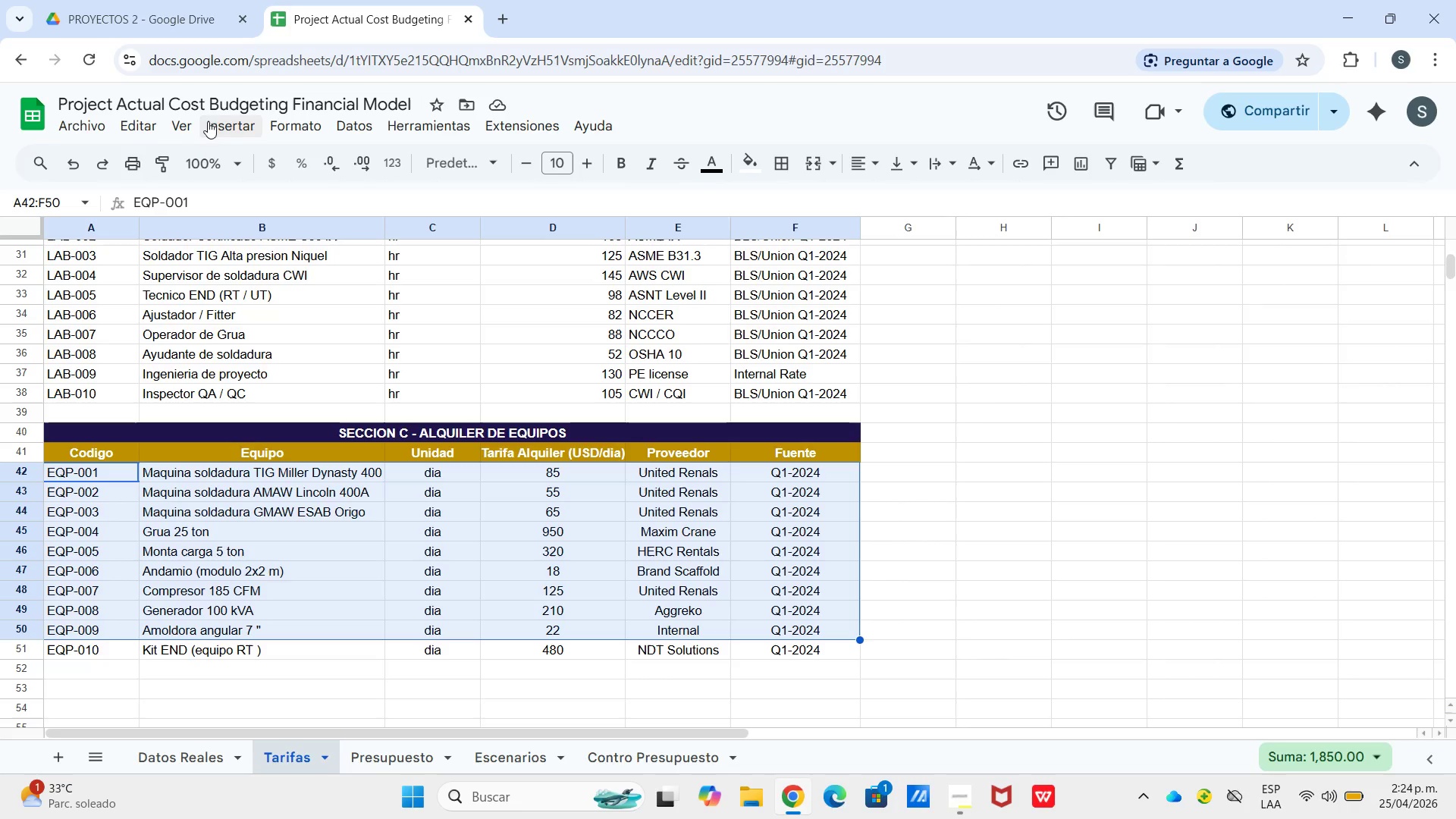 
left_click([301, 126])
 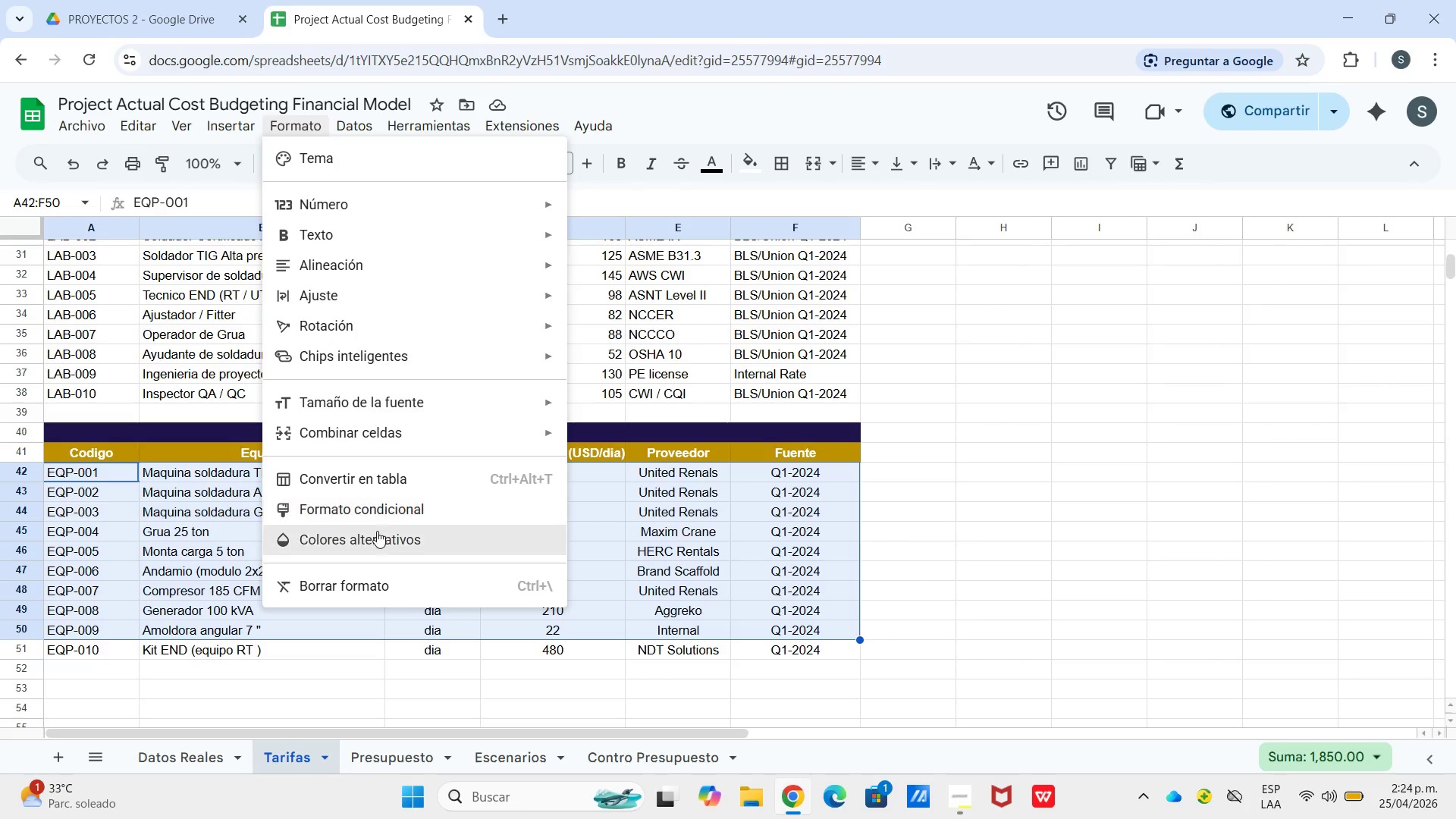 
left_click([374, 538])
 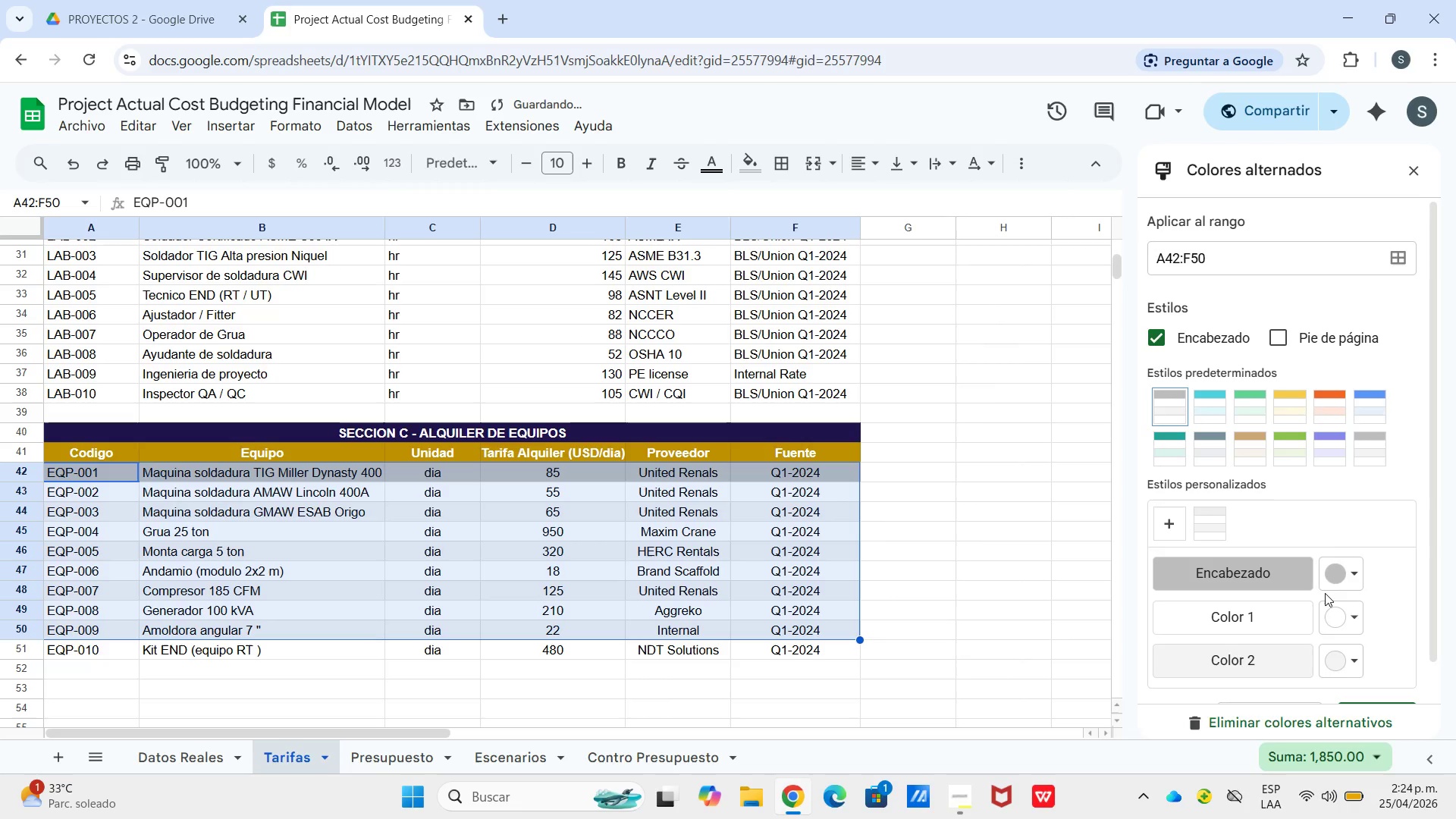 
left_click([1350, 577])
 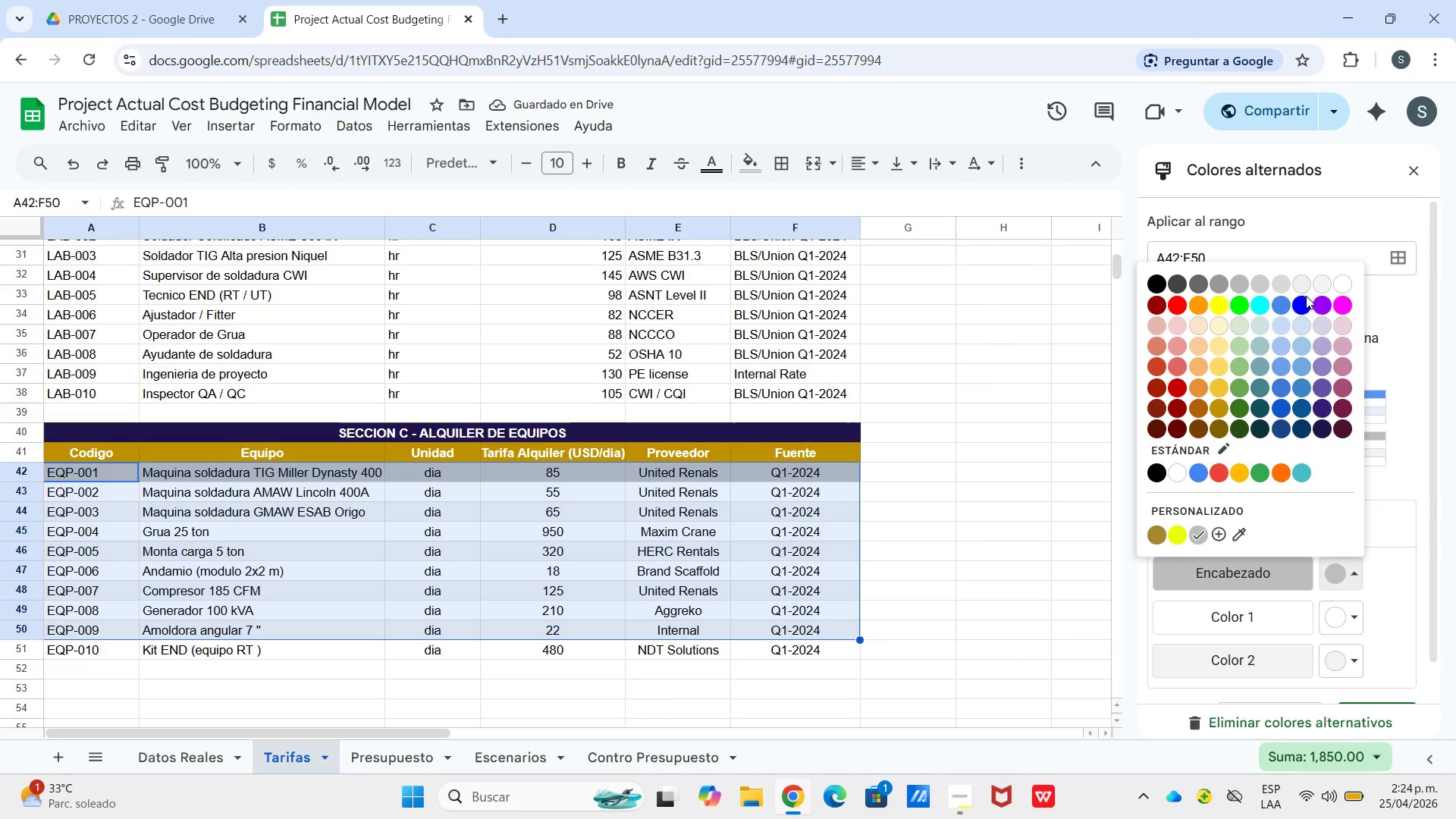 
left_click([1306, 287])
 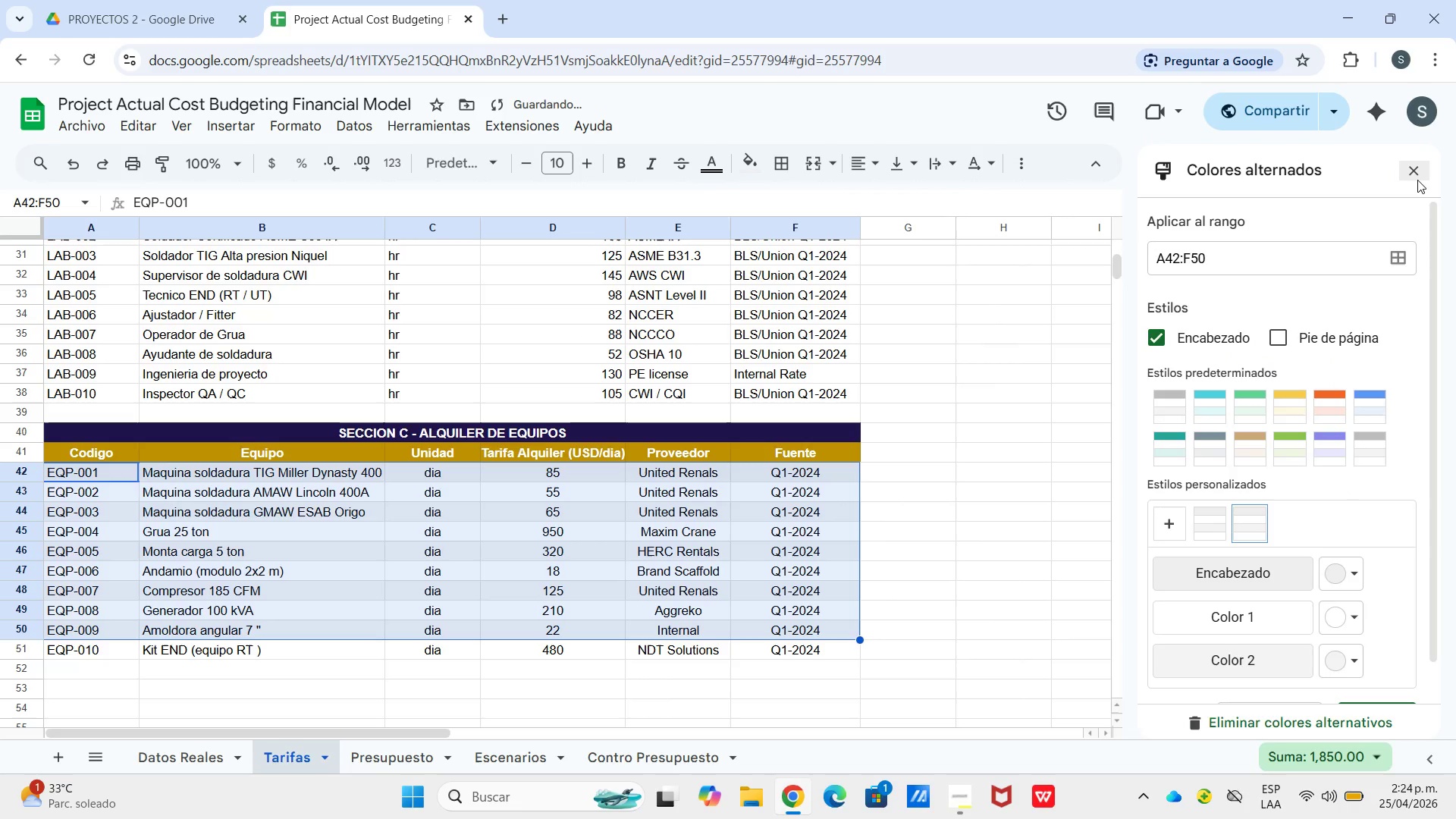 
left_click([1417, 180])
 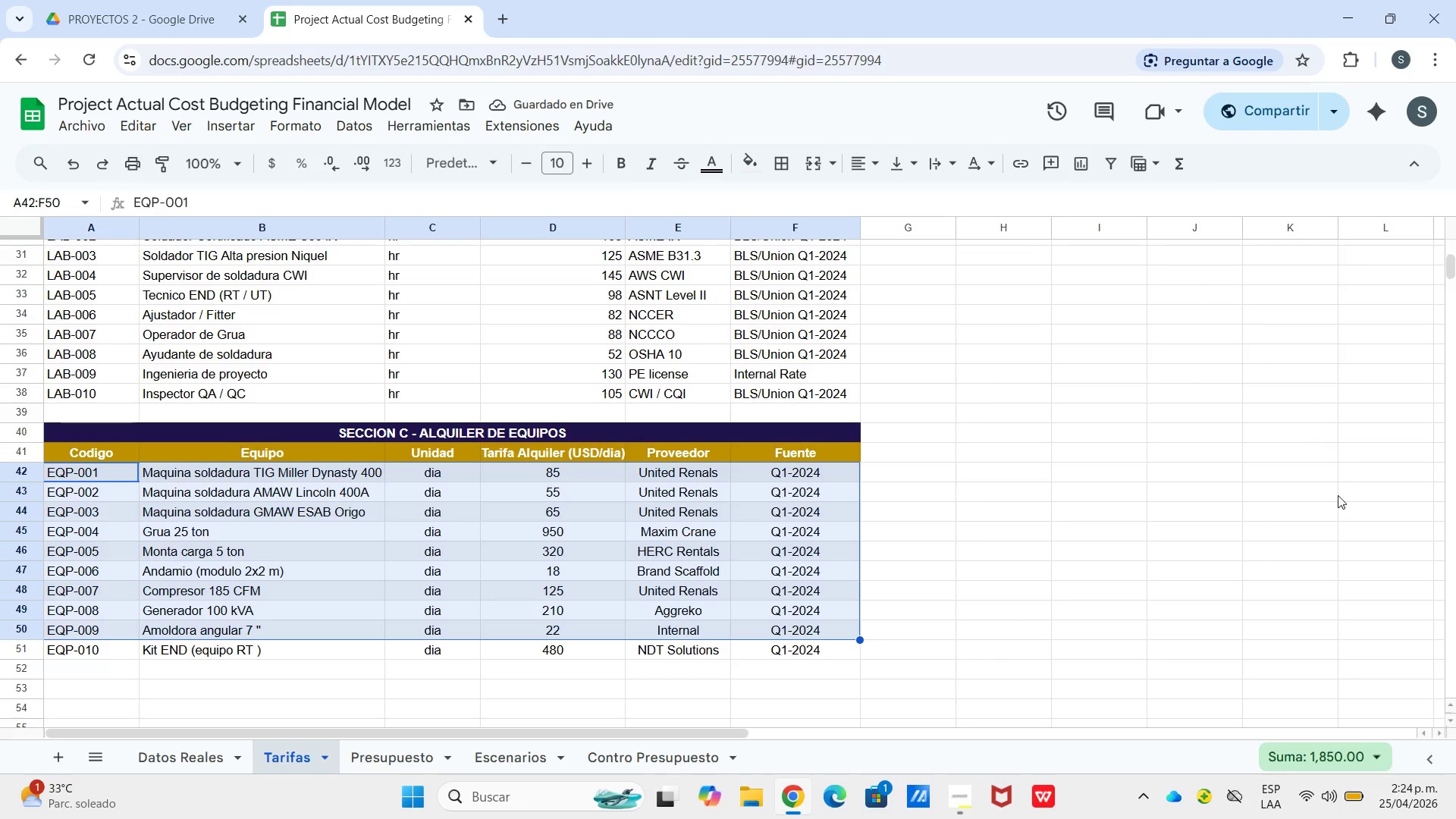 
left_click([1015, 631])
 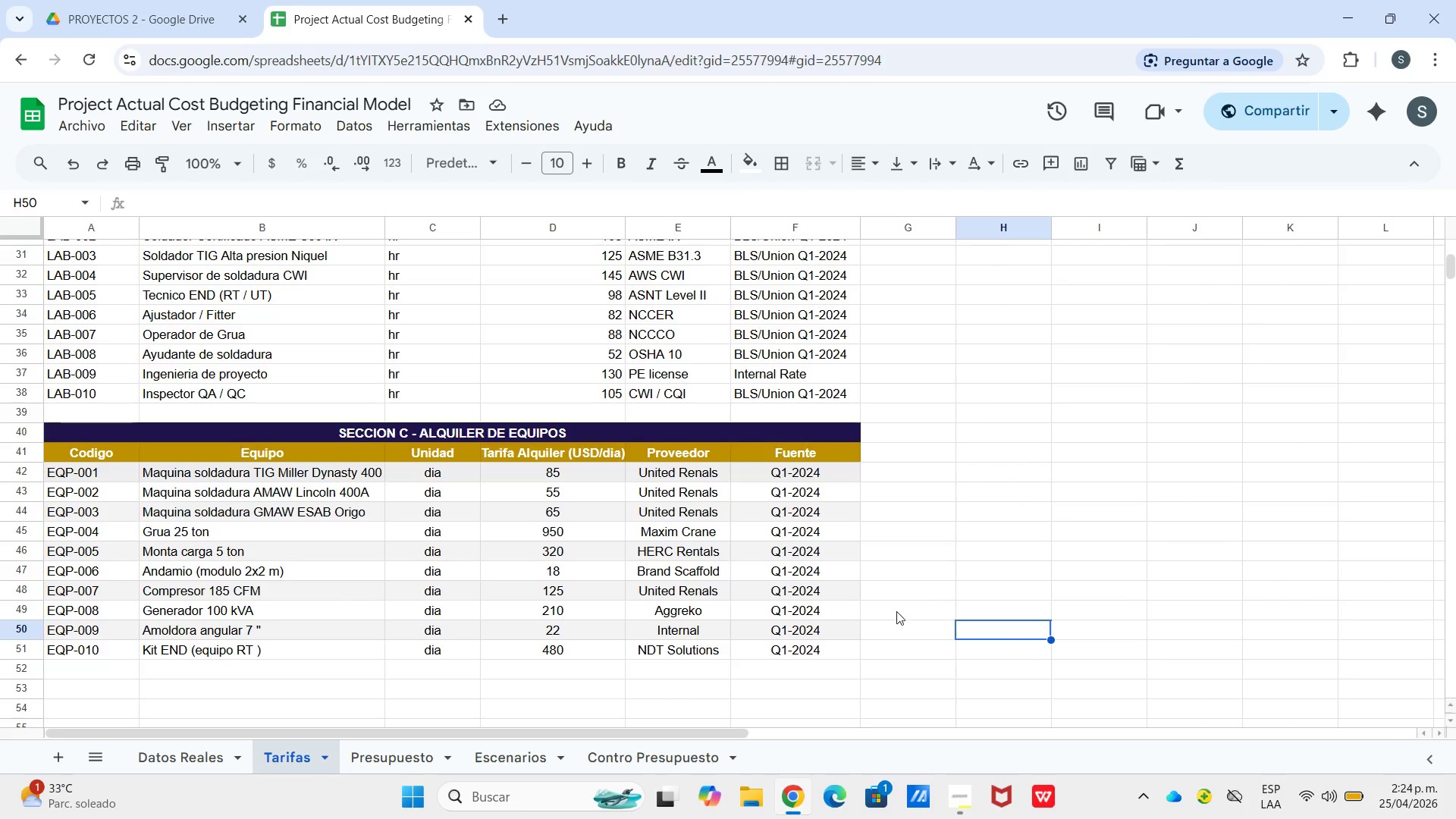 
left_click([1040, 547])
 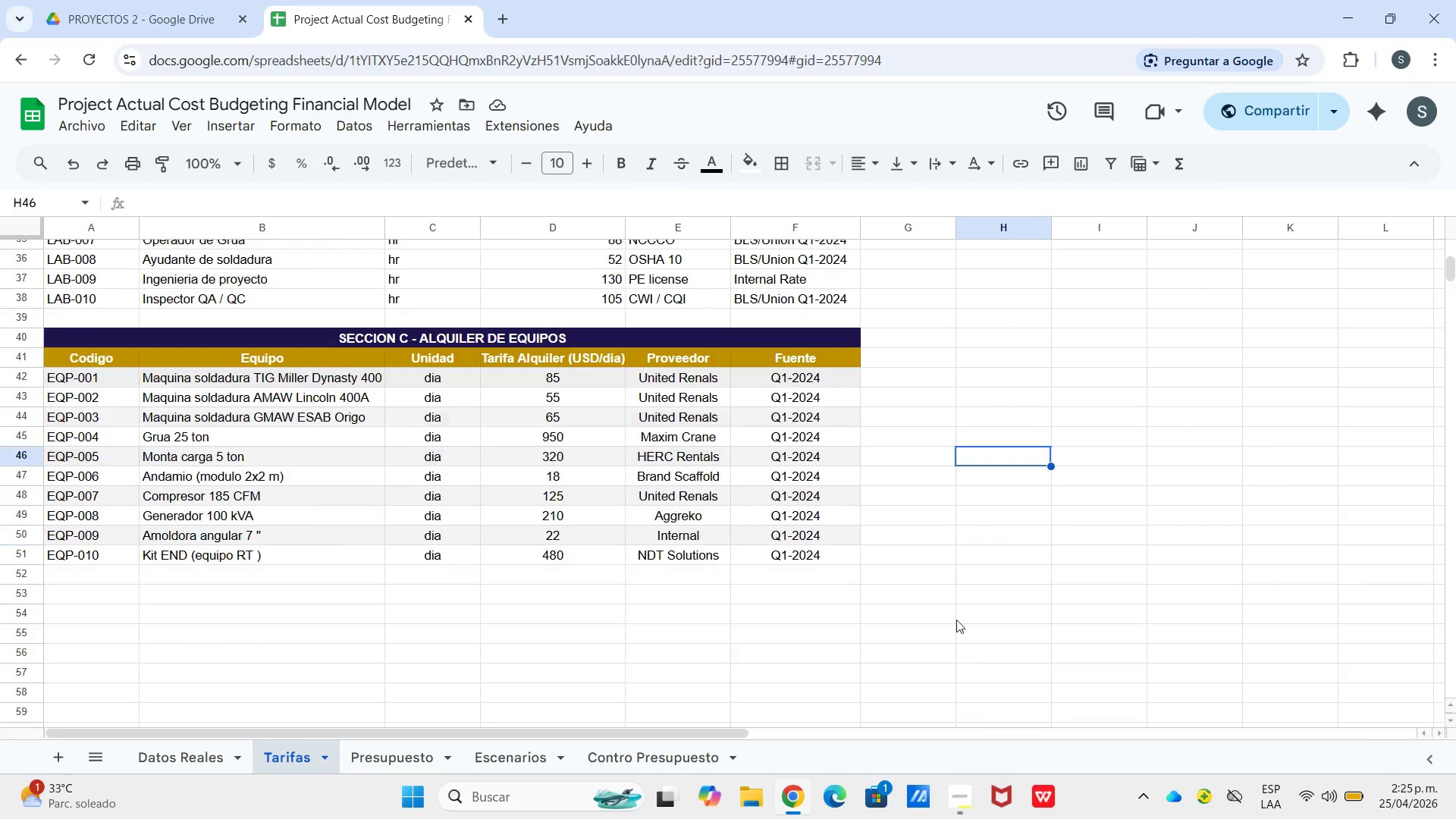 
scroll: coordinate [953, 625], scroll_direction: down, amount: 1.0
 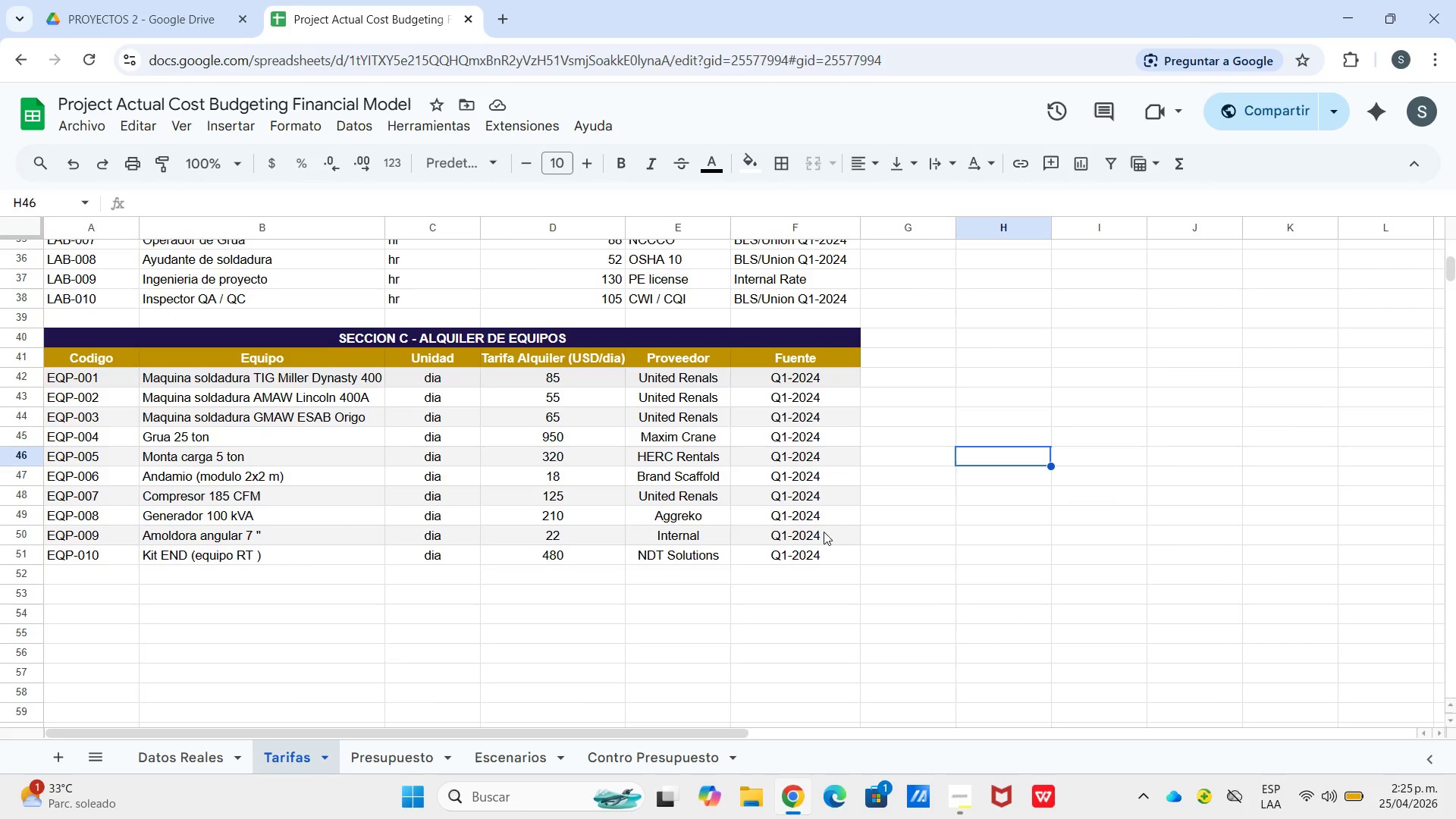 
left_click([70, 595])
 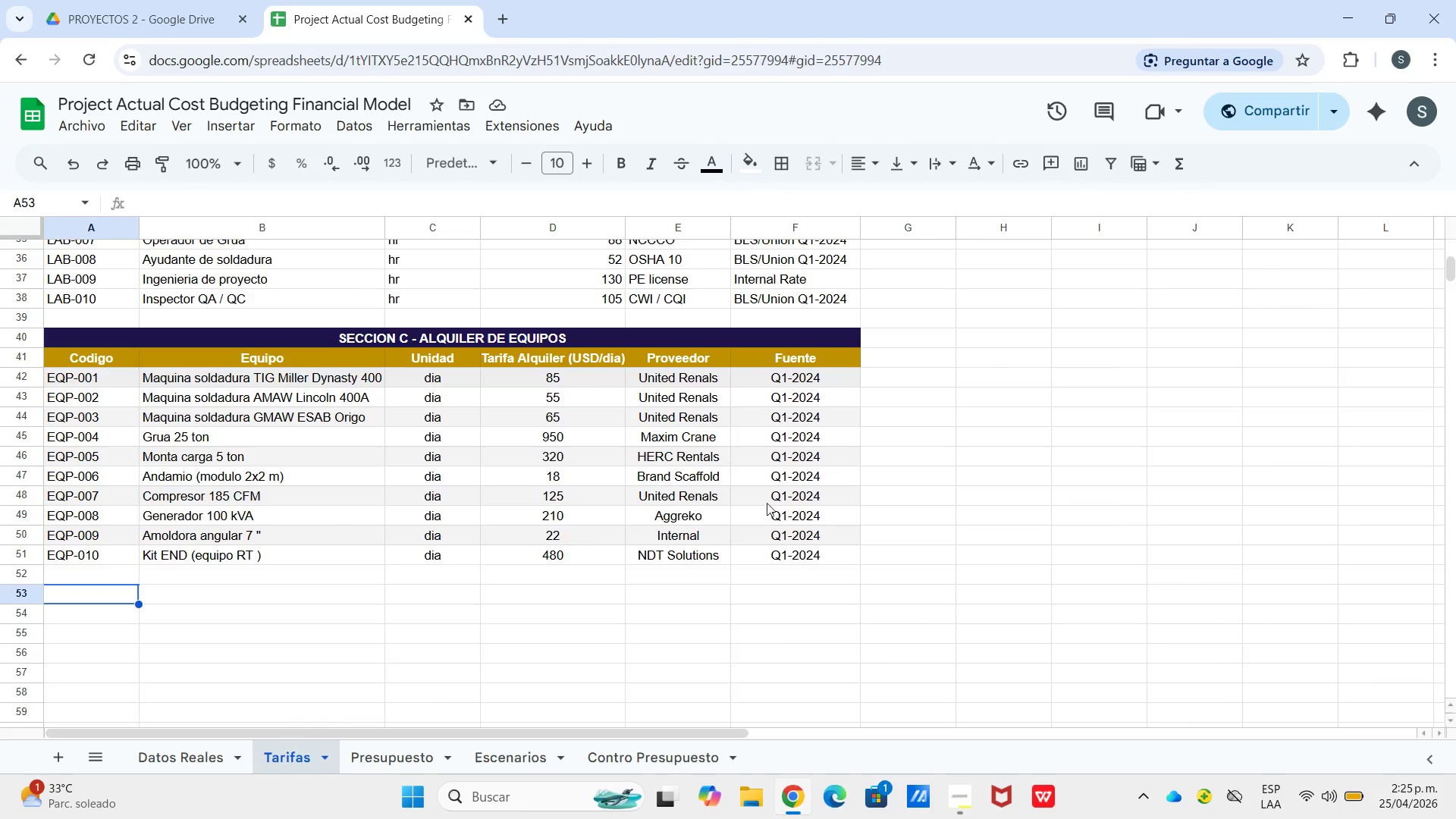 
scroll: coordinate [767, 462], scroll_direction: up, amount: 10.0
 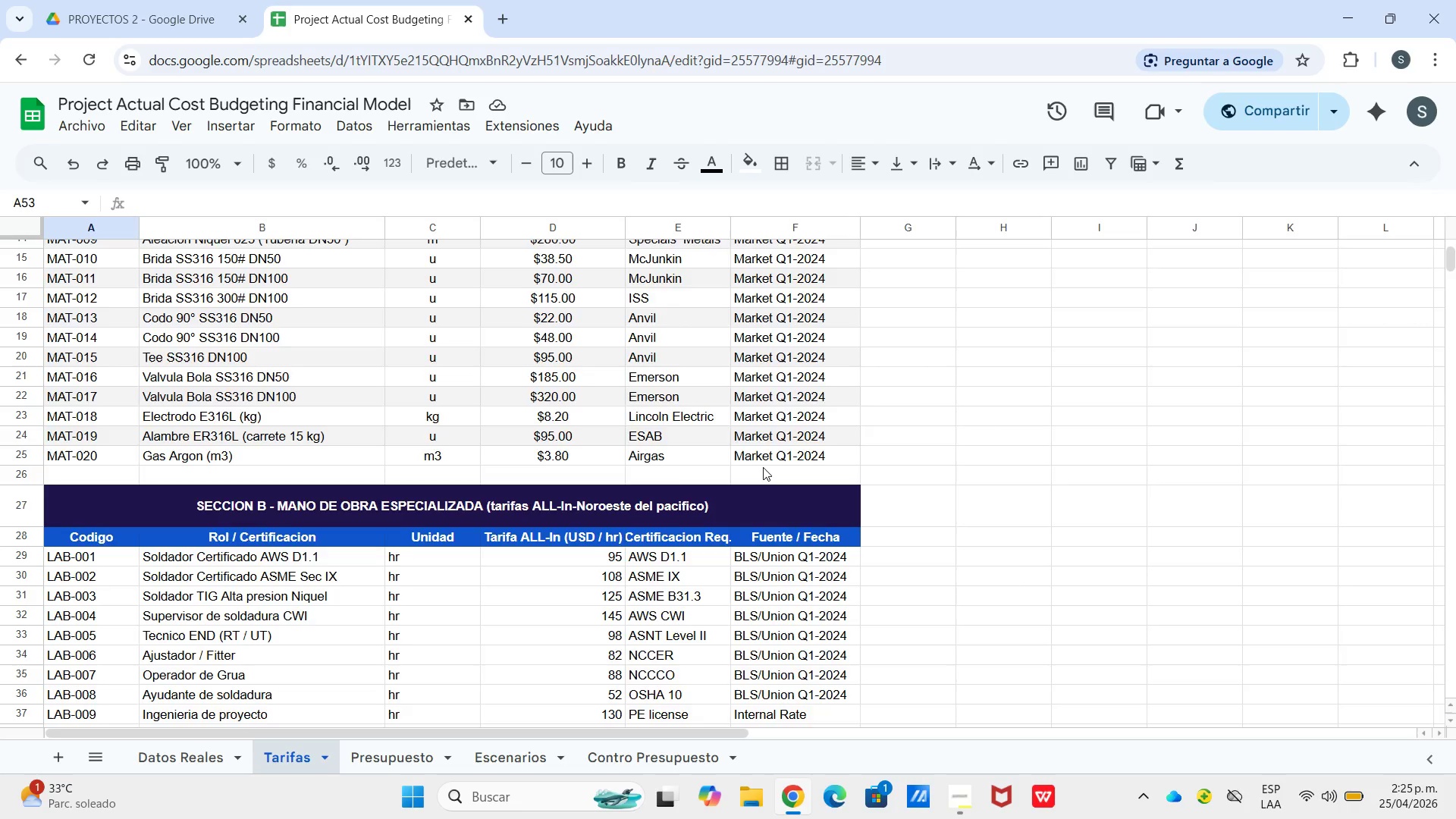 
scroll: coordinate [763, 468], scroll_direction: down, amount: 2.0
 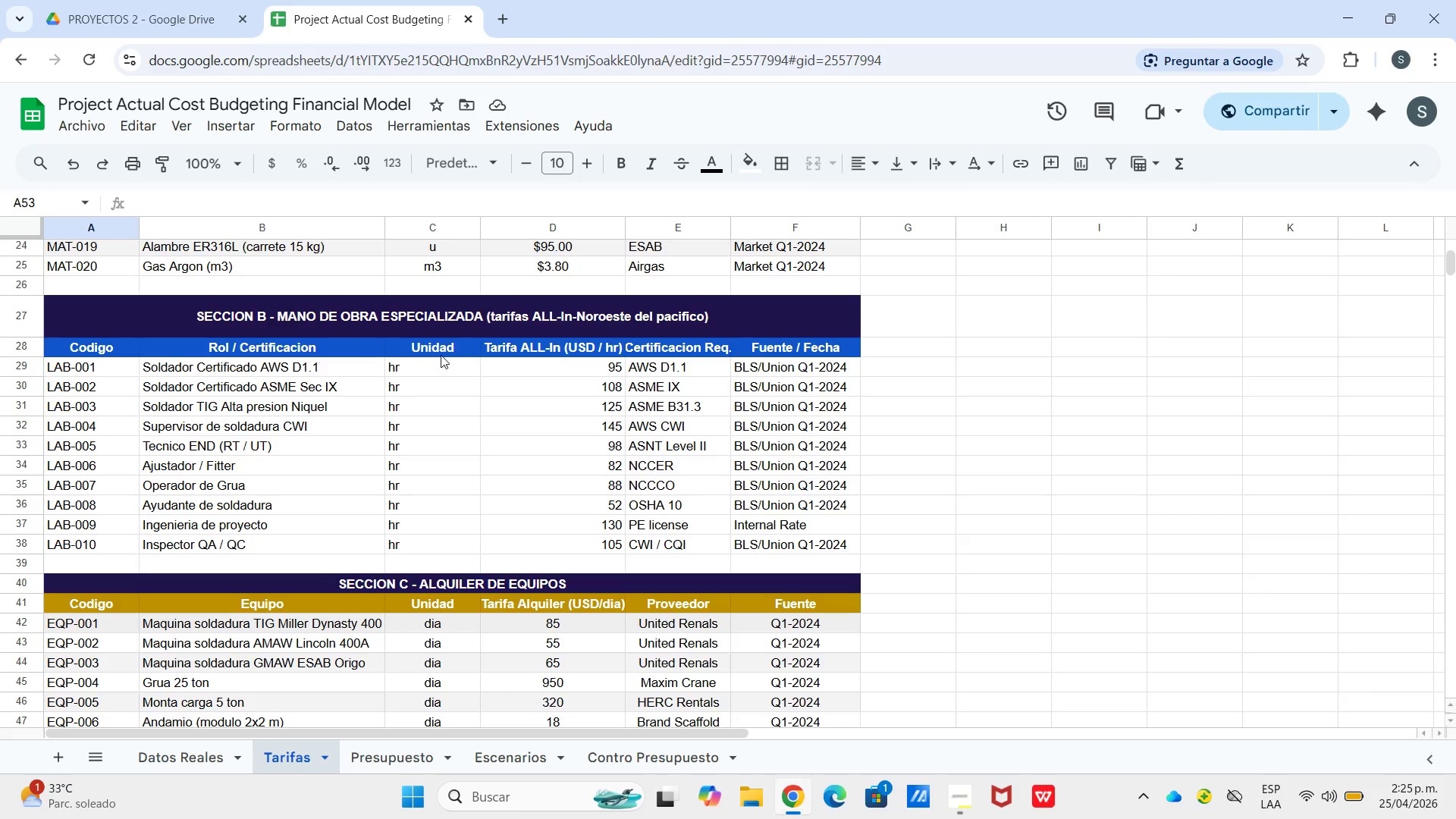 
left_click_drag(start_coordinate=[428, 376], to_coordinate=[547, 549])
 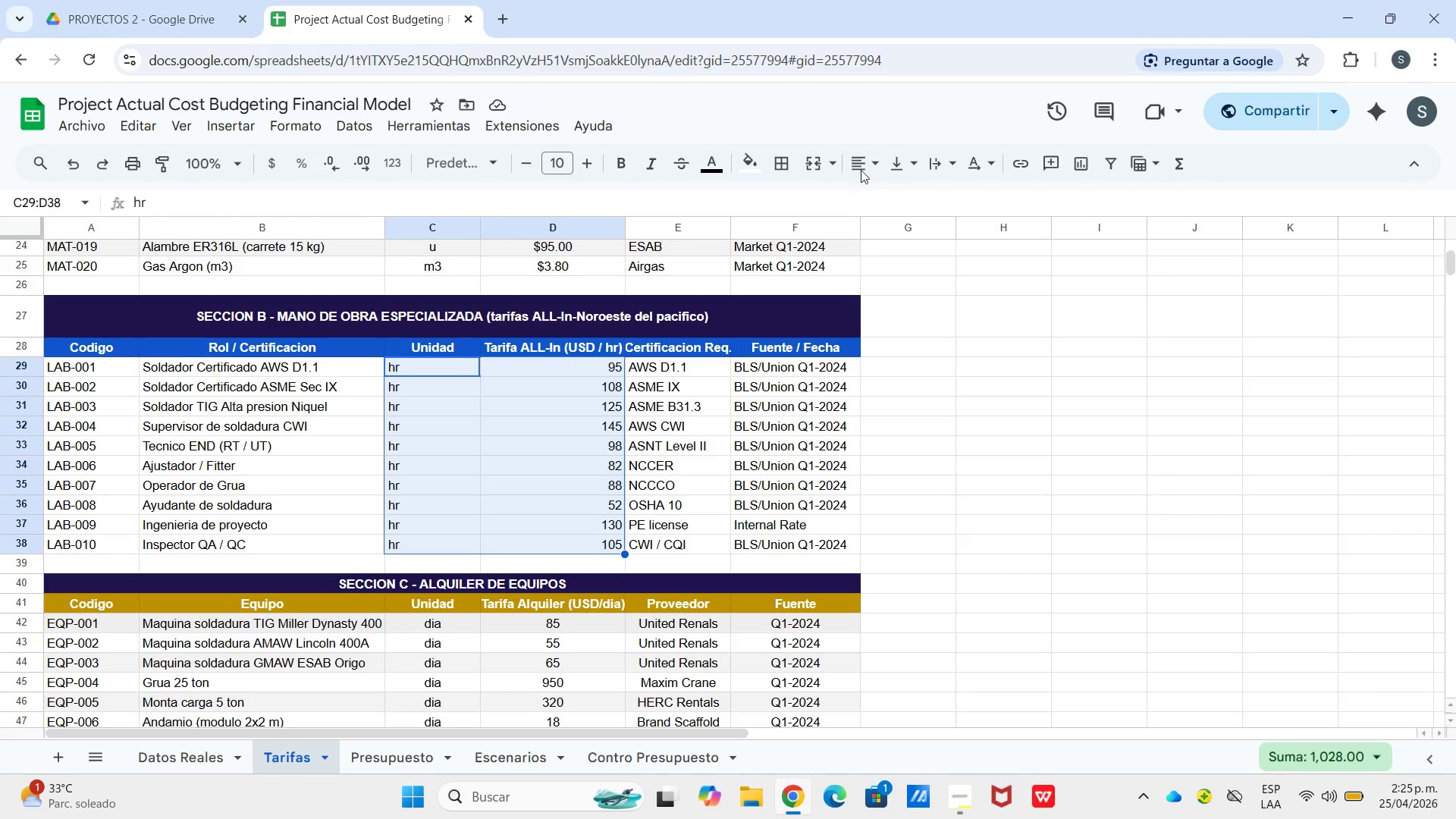 
left_click_drag(start_coordinate=[878, 138], to_coordinate=[879, 147])
 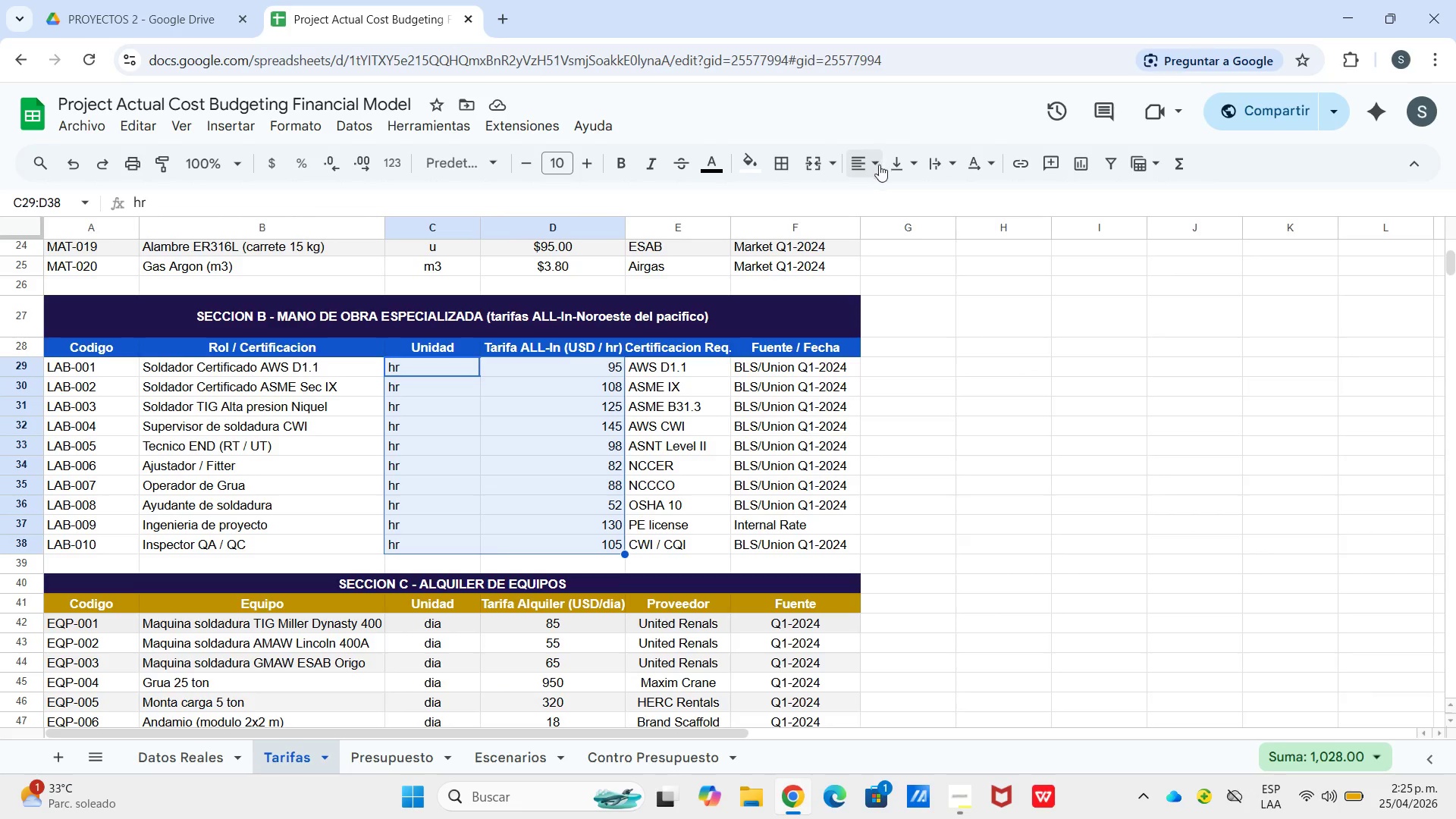 
double_click([879, 165])
 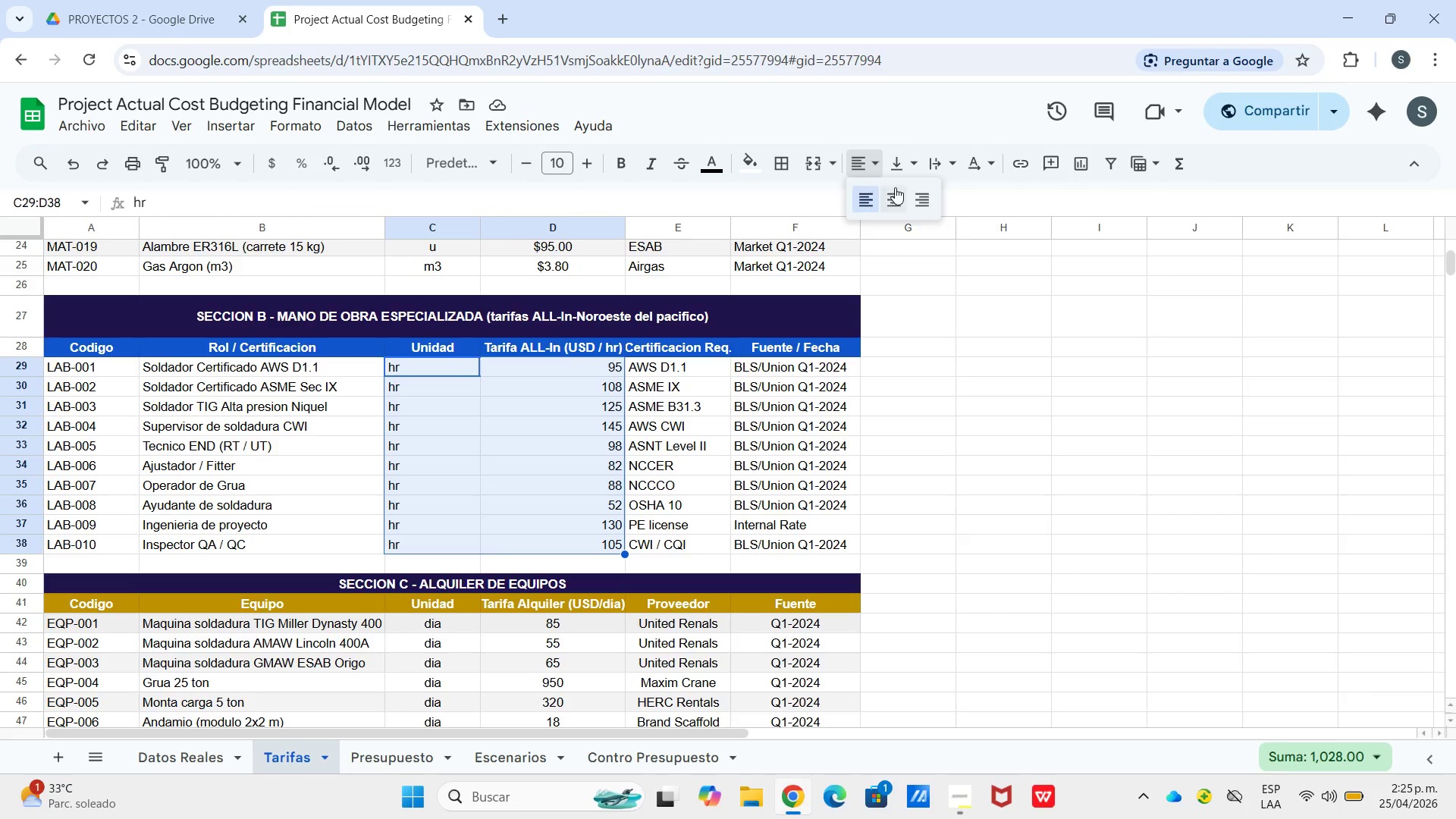 
left_click_drag(start_coordinate=[895, 195], to_coordinate=[895, 191])
 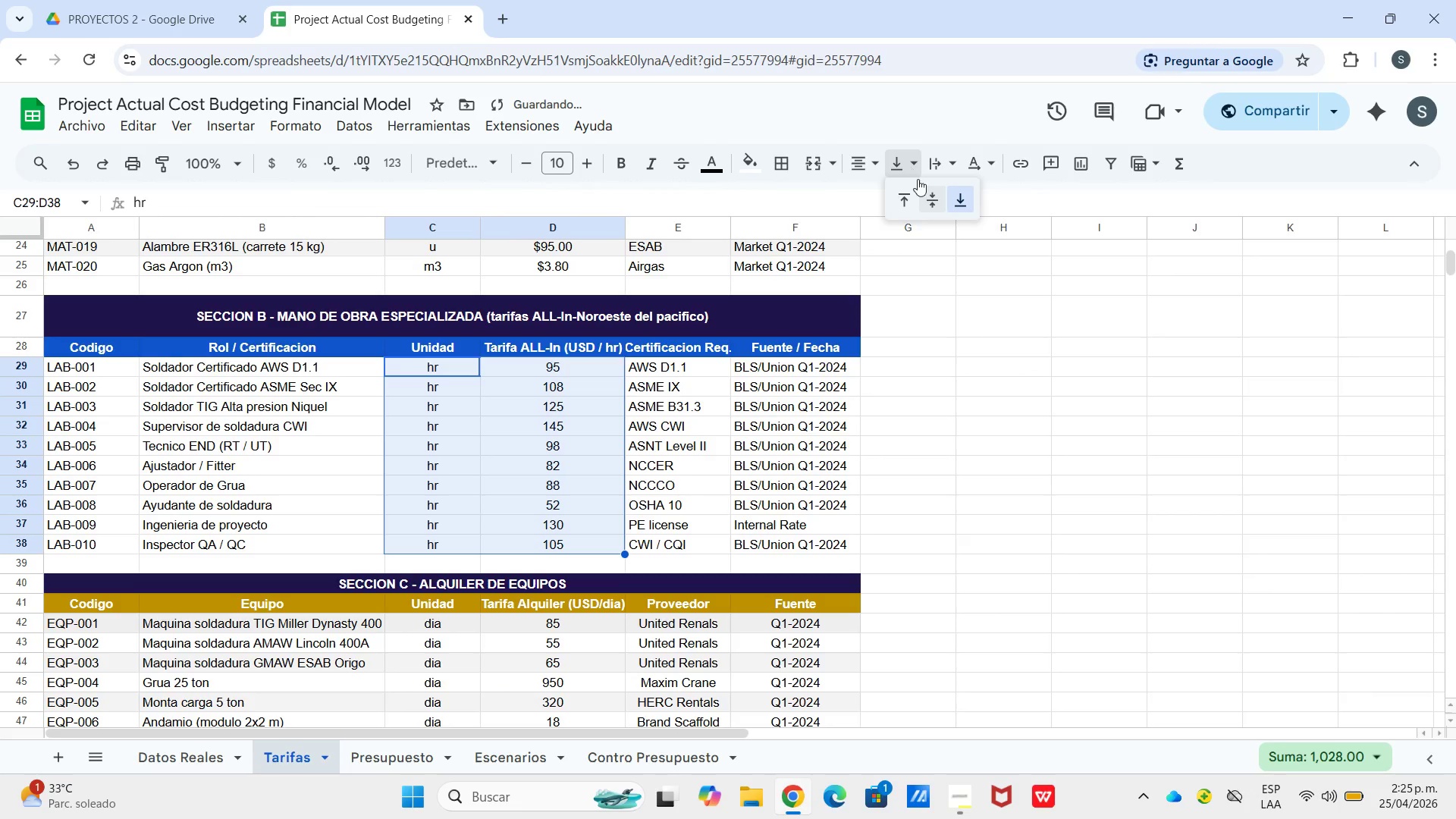 
double_click([944, 202])
 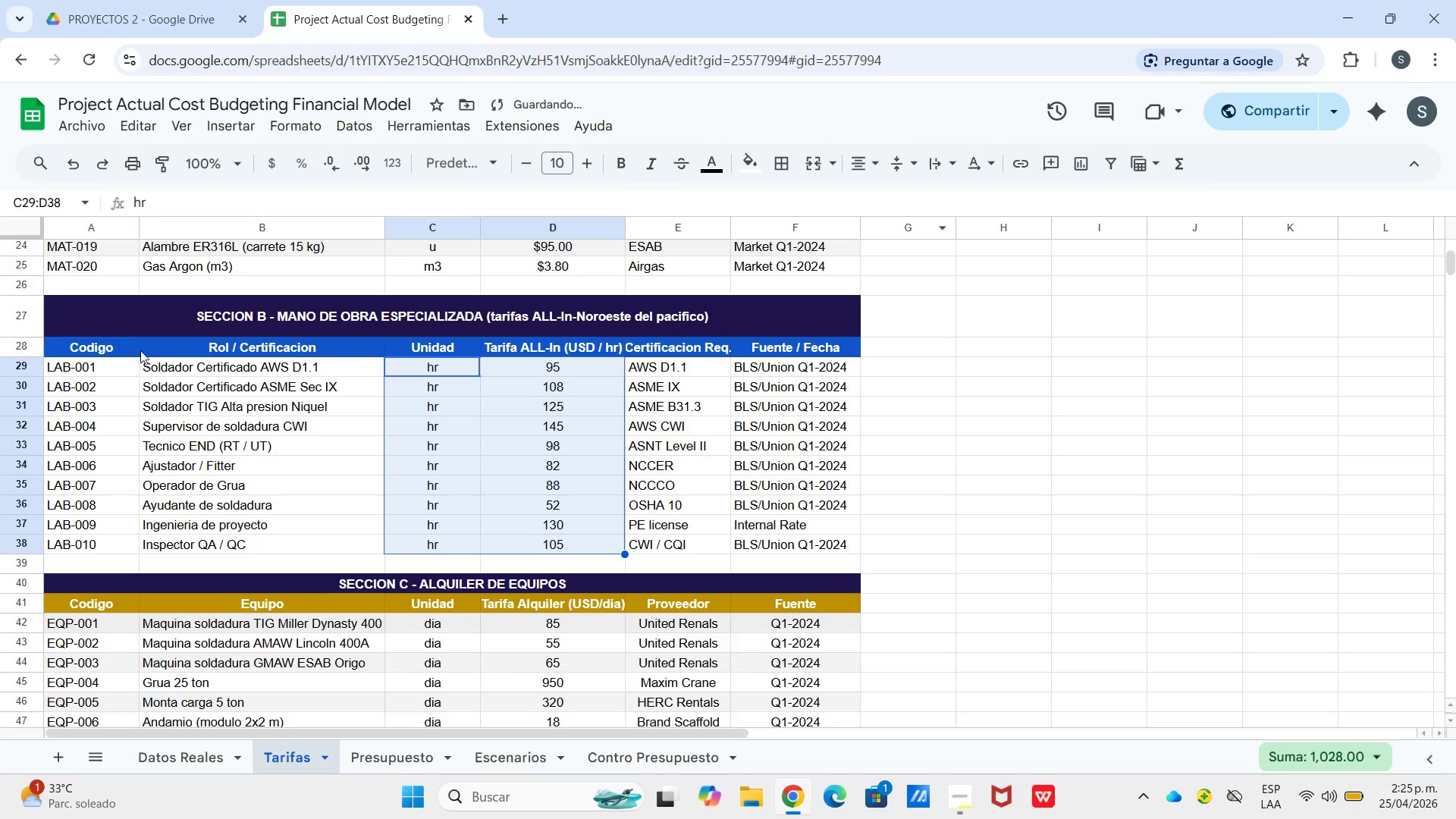 
left_click_drag(start_coordinate=[101, 349], to_coordinate=[833, 346])
 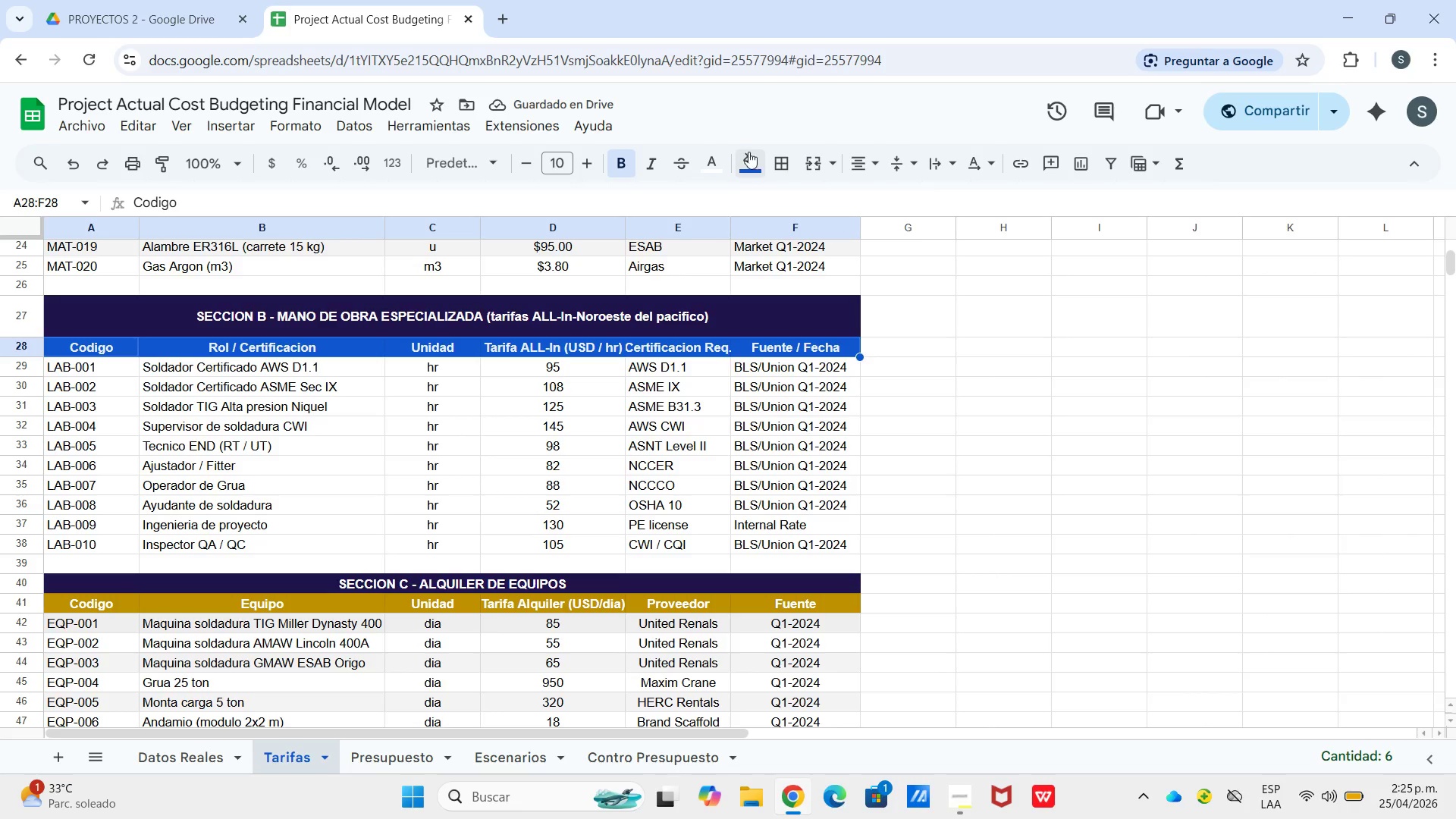 
left_click_drag(start_coordinate=[747, 149], to_coordinate=[746, 169])
 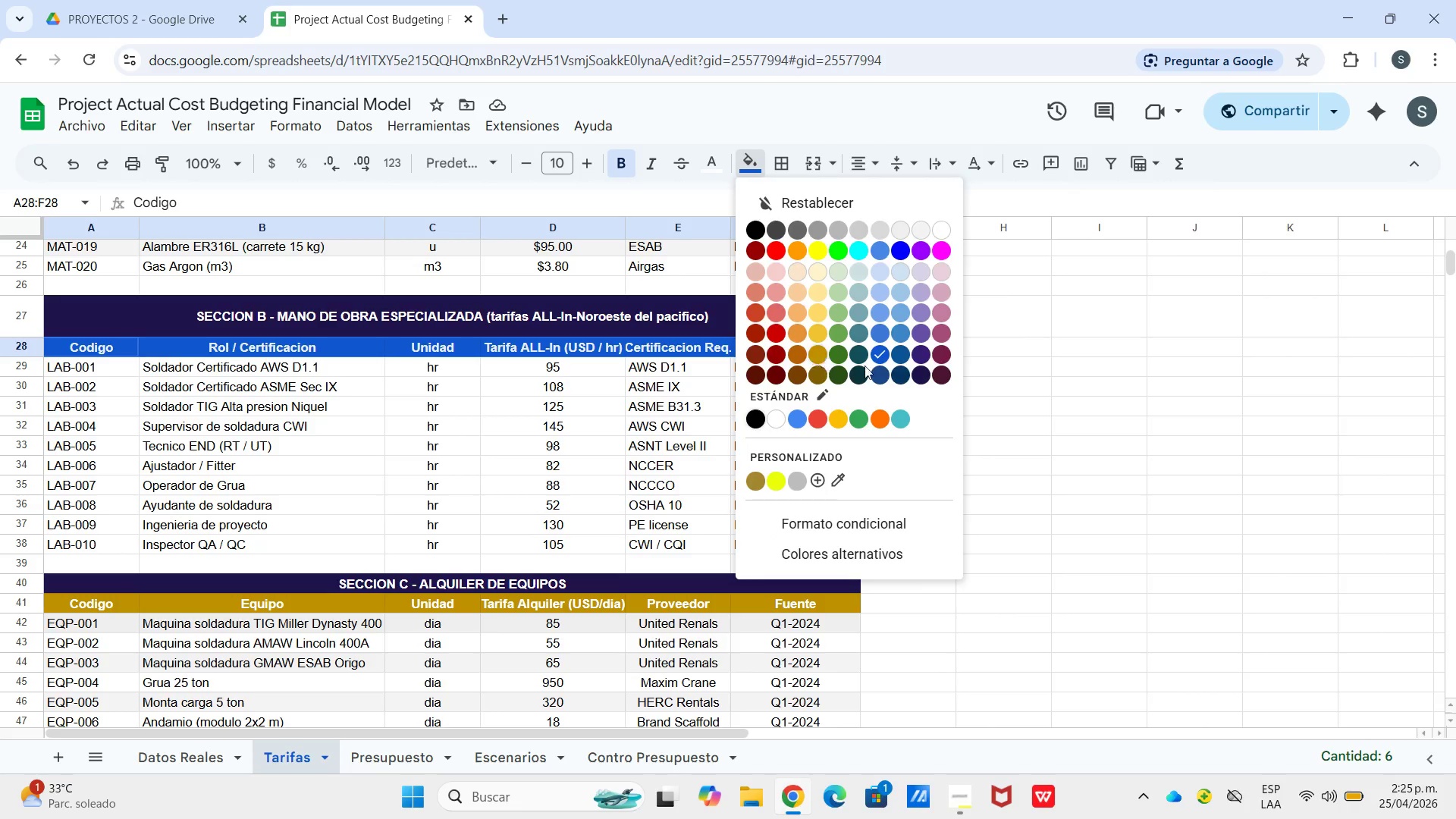 
left_click([873, 369])
 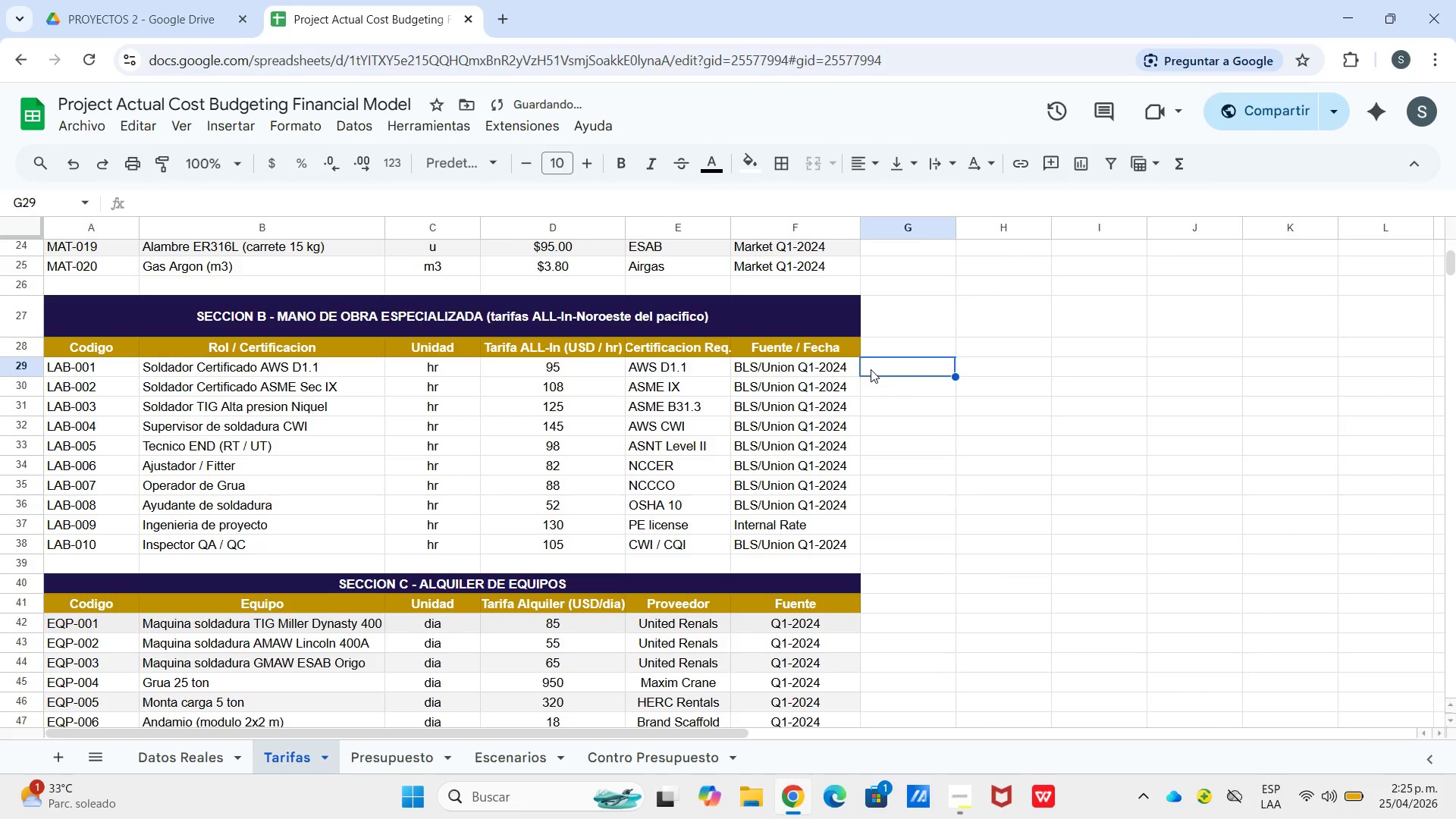 
scroll: coordinate [867, 371], scroll_direction: up, amount: 7.0
 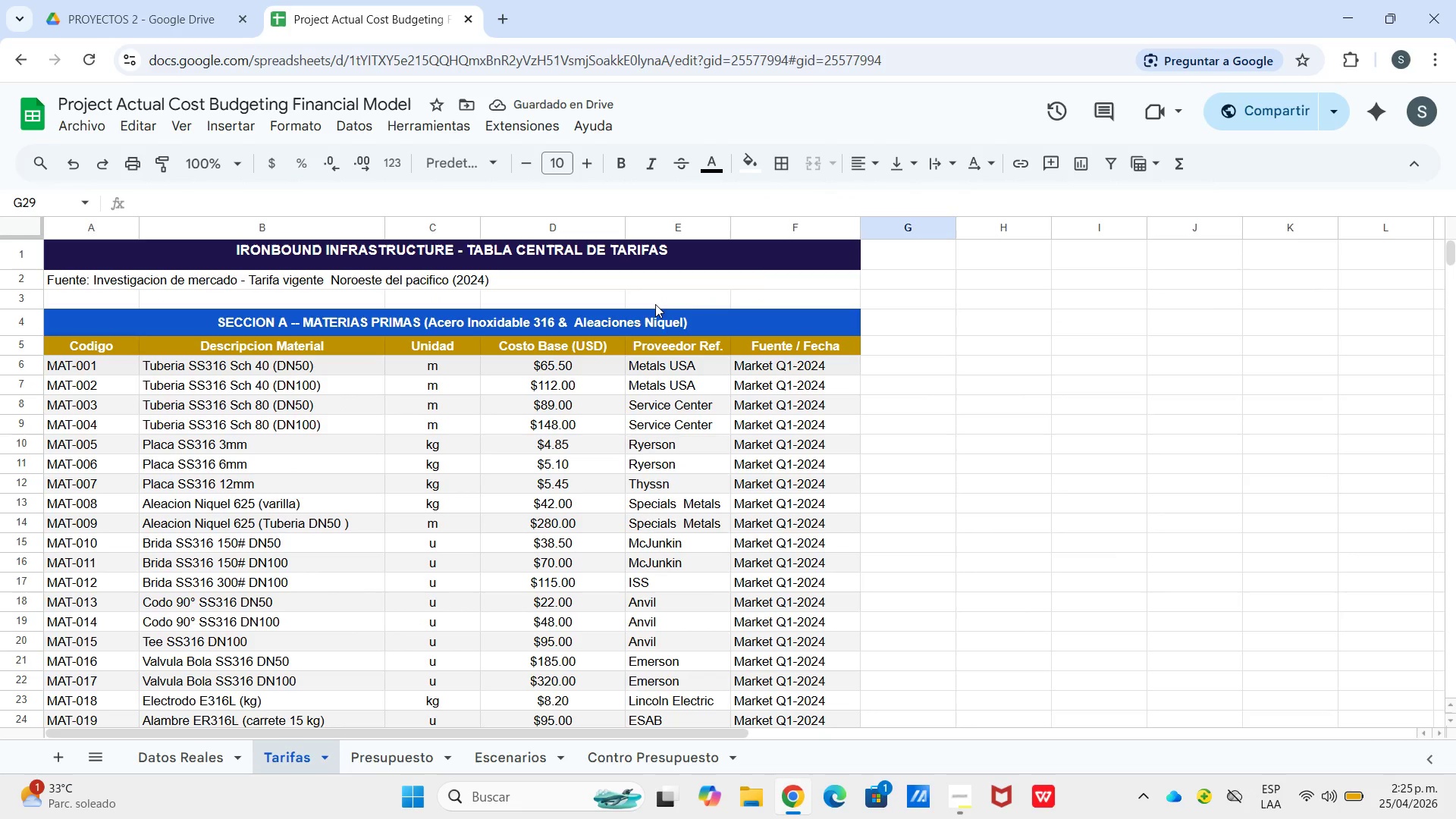 
left_click([655, 331])
 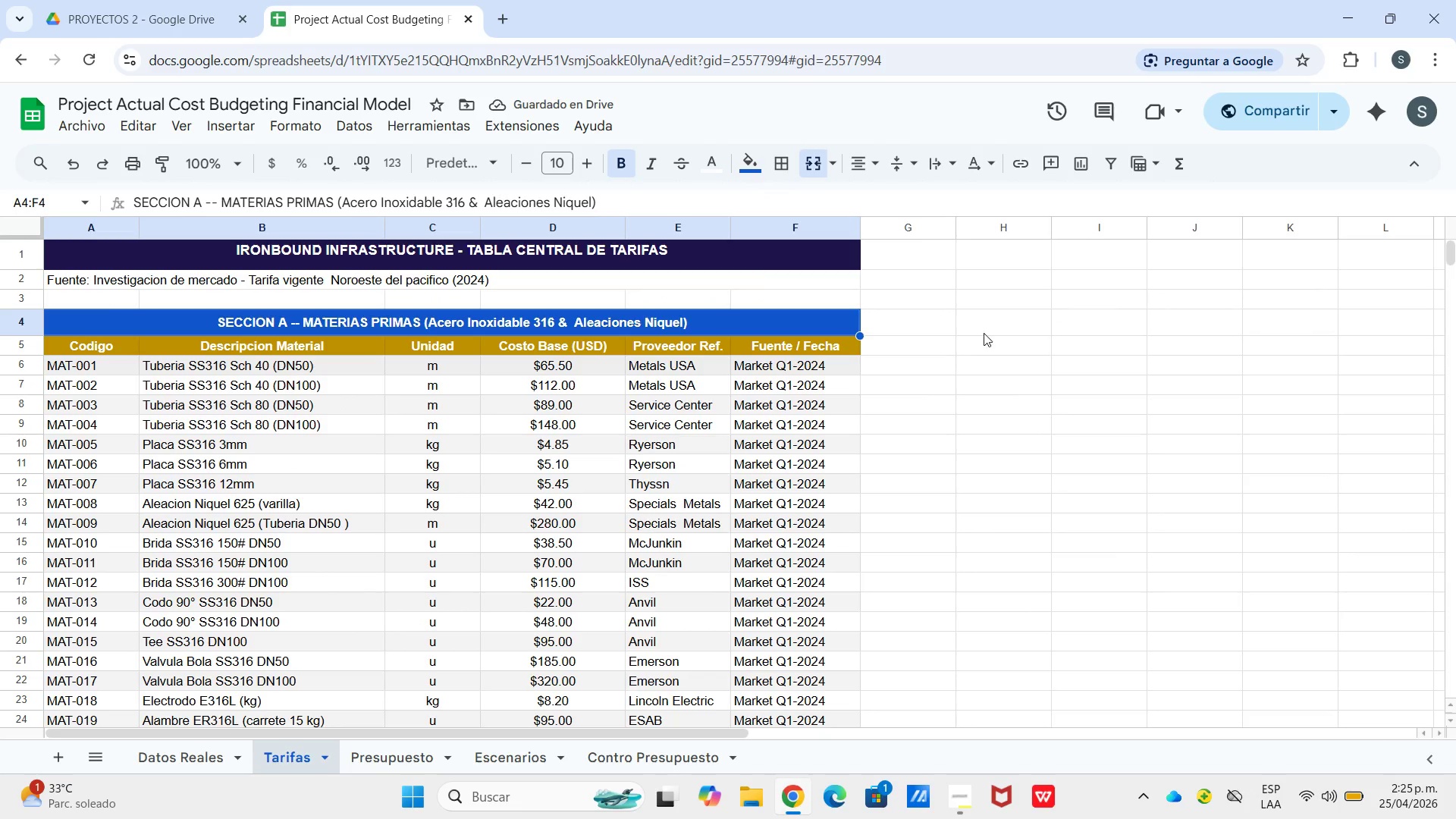 
left_click([983, 346])
 